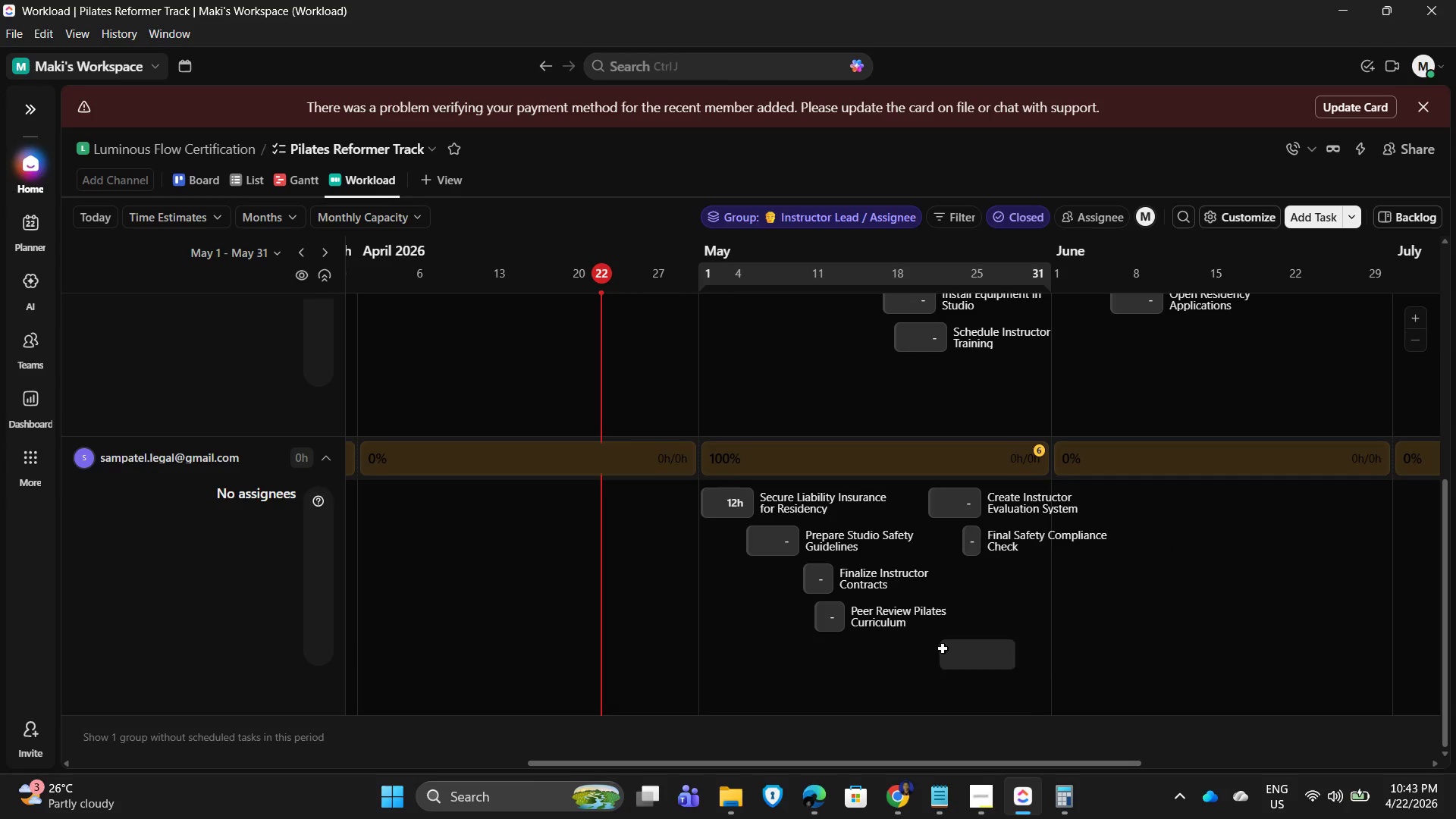 
scroll: coordinate [627, 496], scroll_direction: up, amount: 1.0
 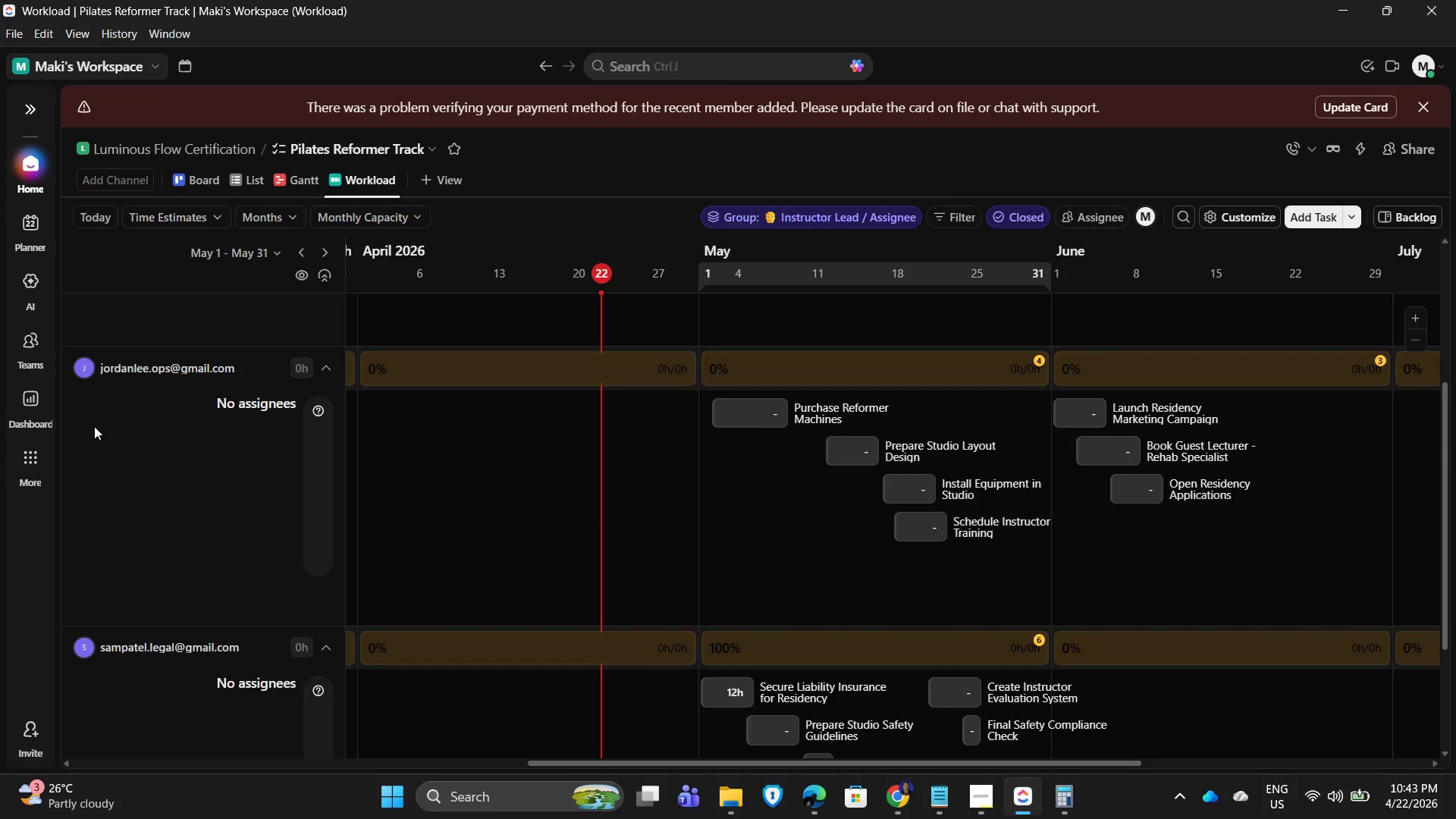 
mouse_move([786, 421])
 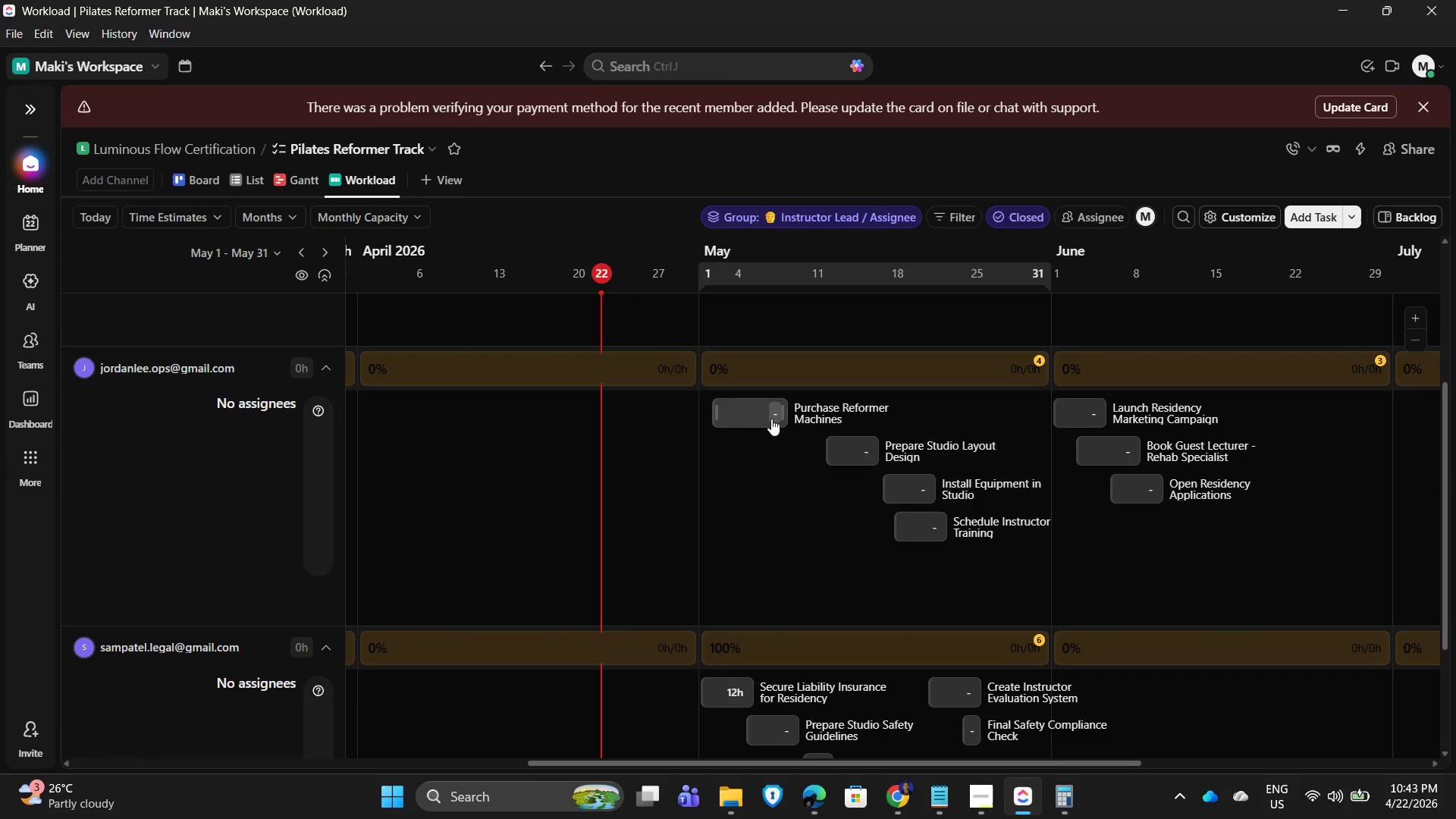 
left_click([771, 419])
 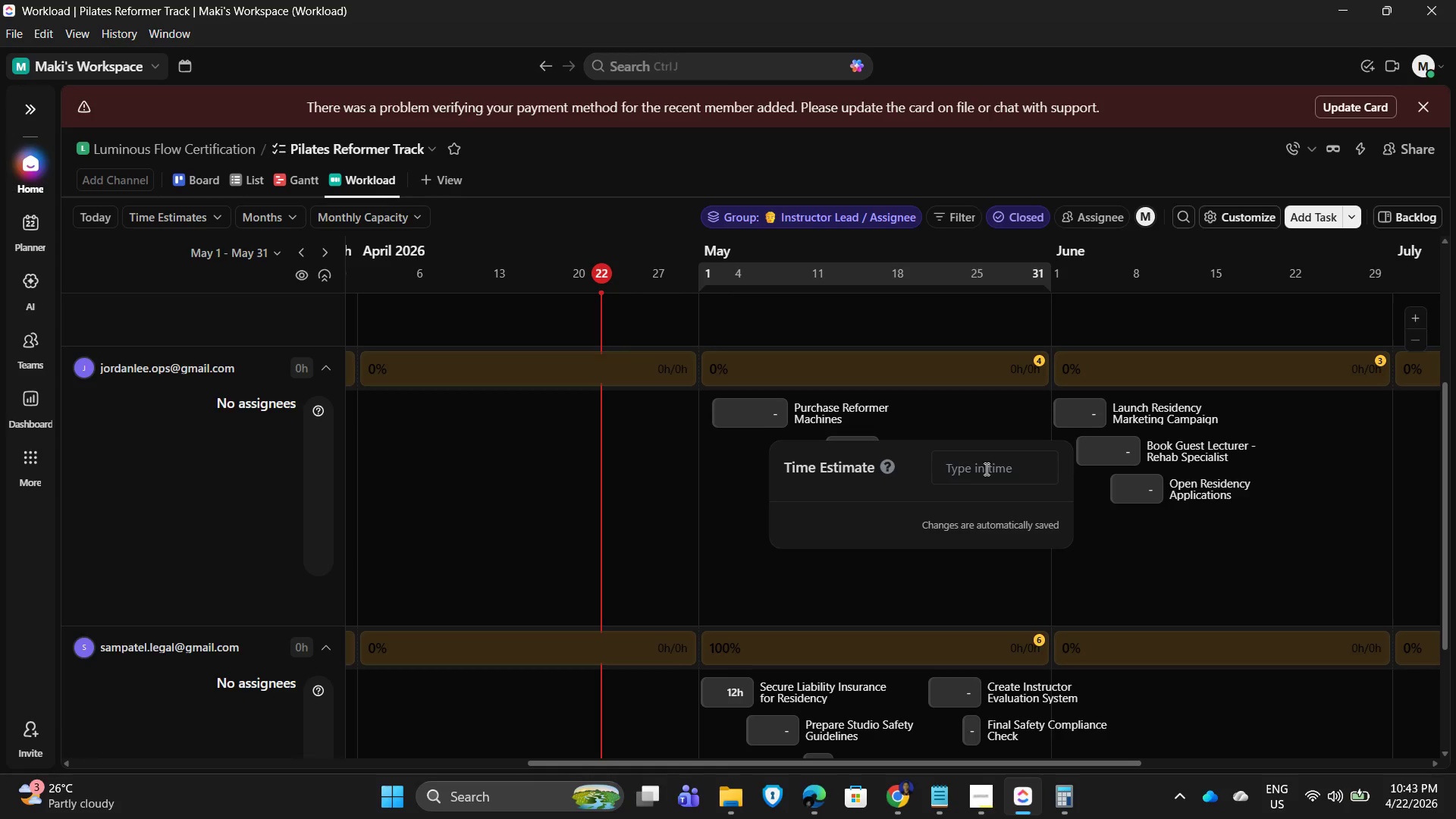 
wait(5.25)
 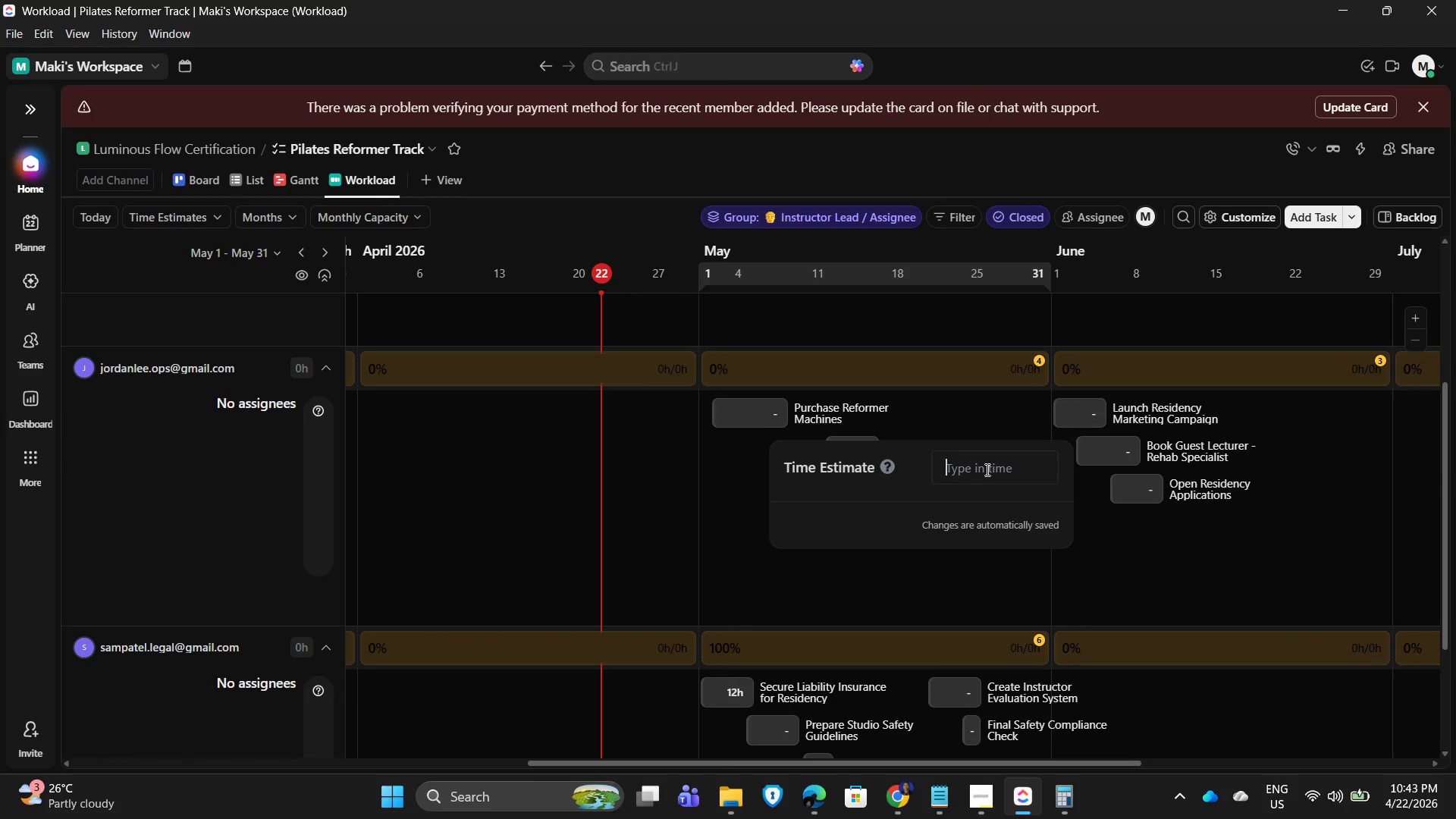 
key(Numpad1)
 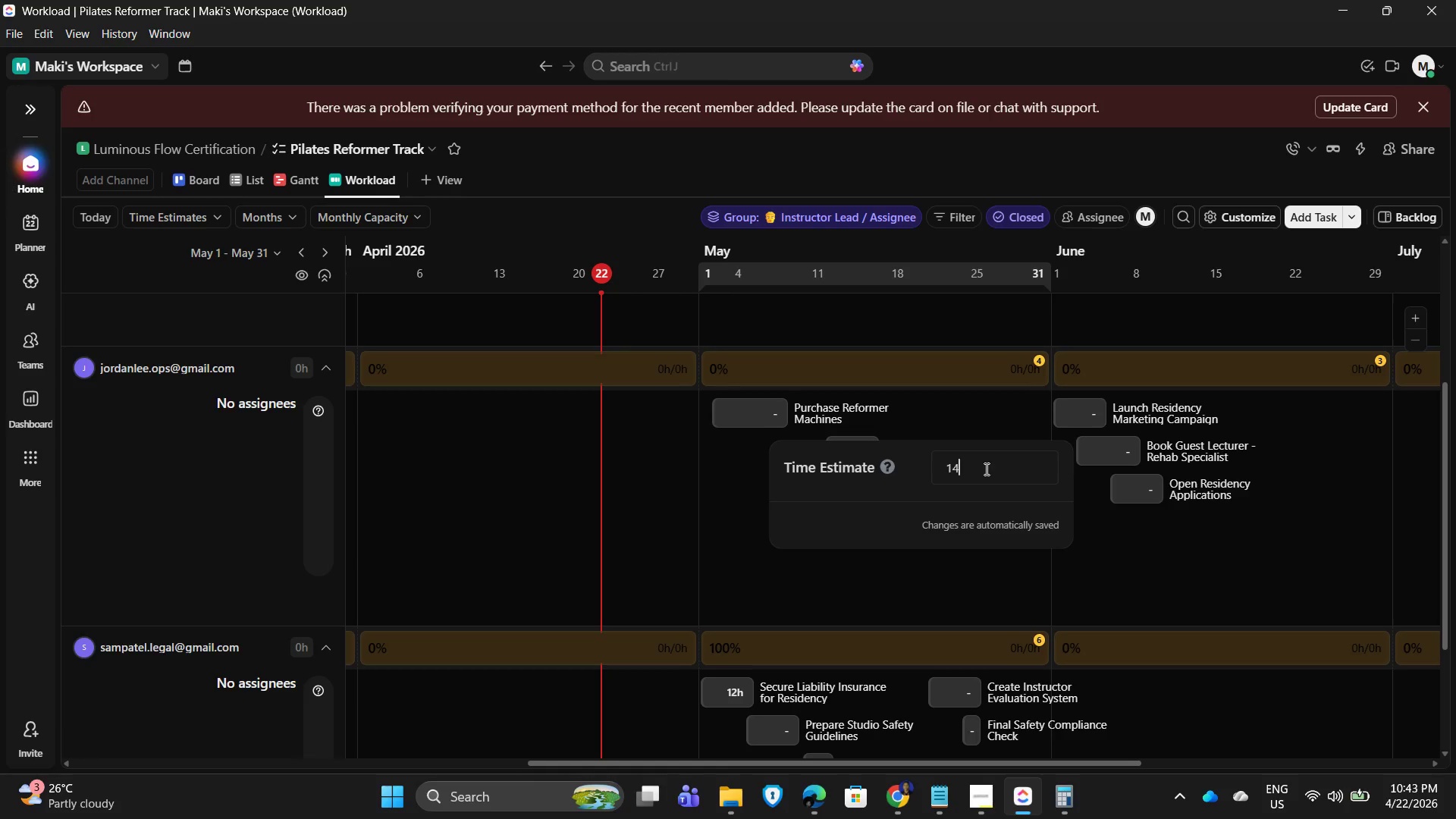 
key(Numpad4)
 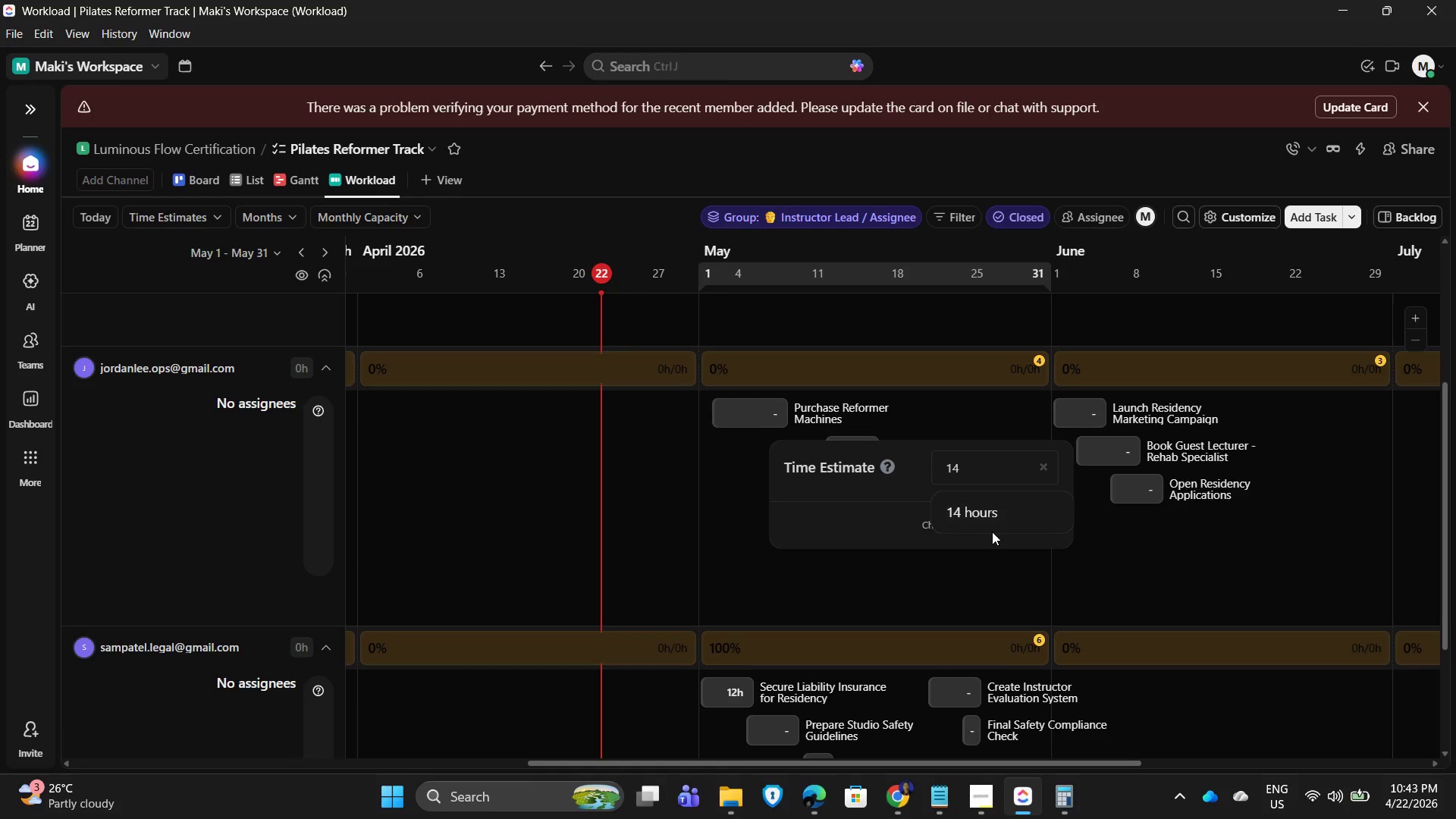 
left_click([981, 504])
 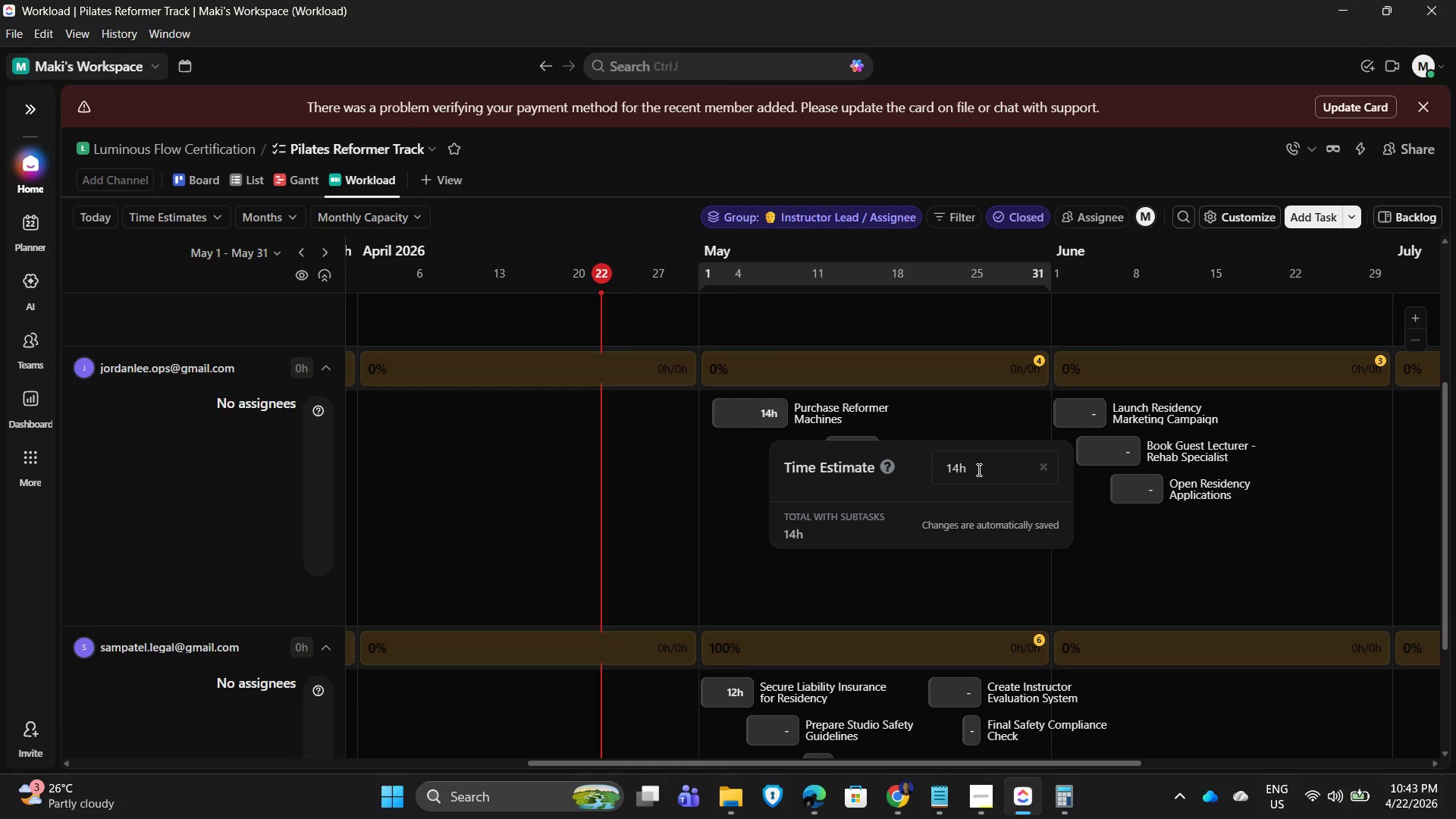 
scroll: coordinate [385, 428], scroll_direction: up, amount: 2.0
 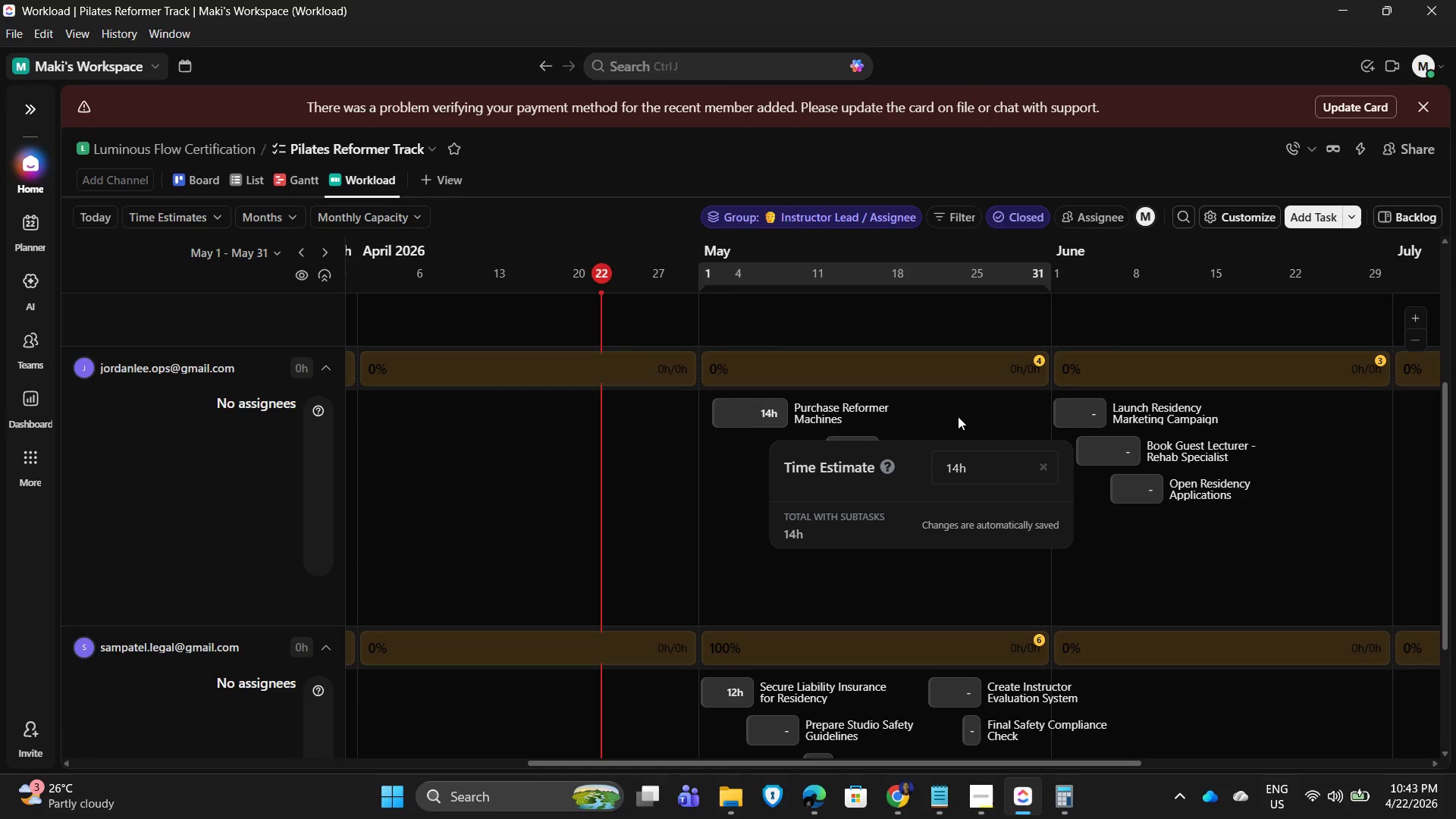 
left_click([958, 416])
 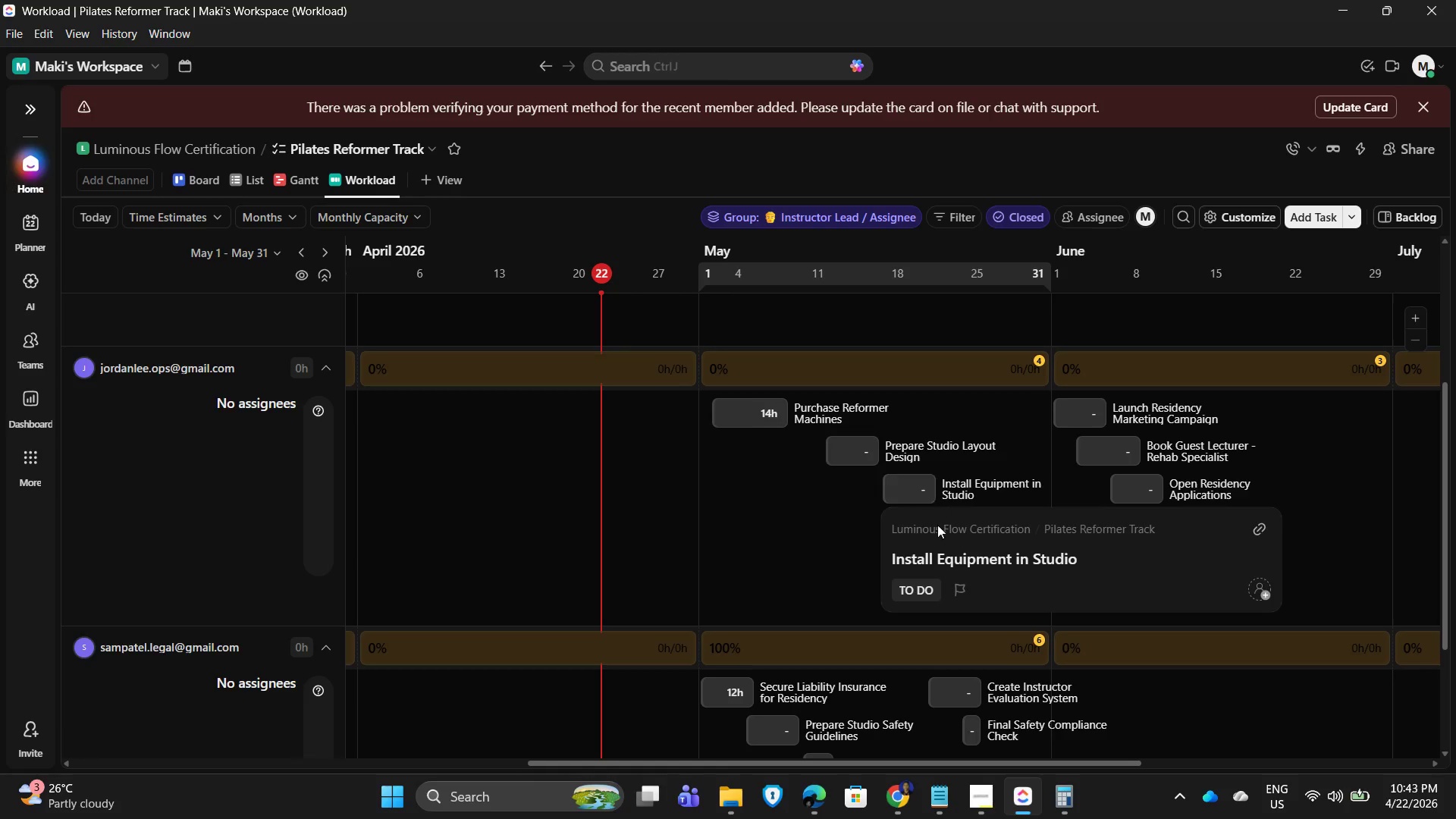 
left_click([723, 538])
 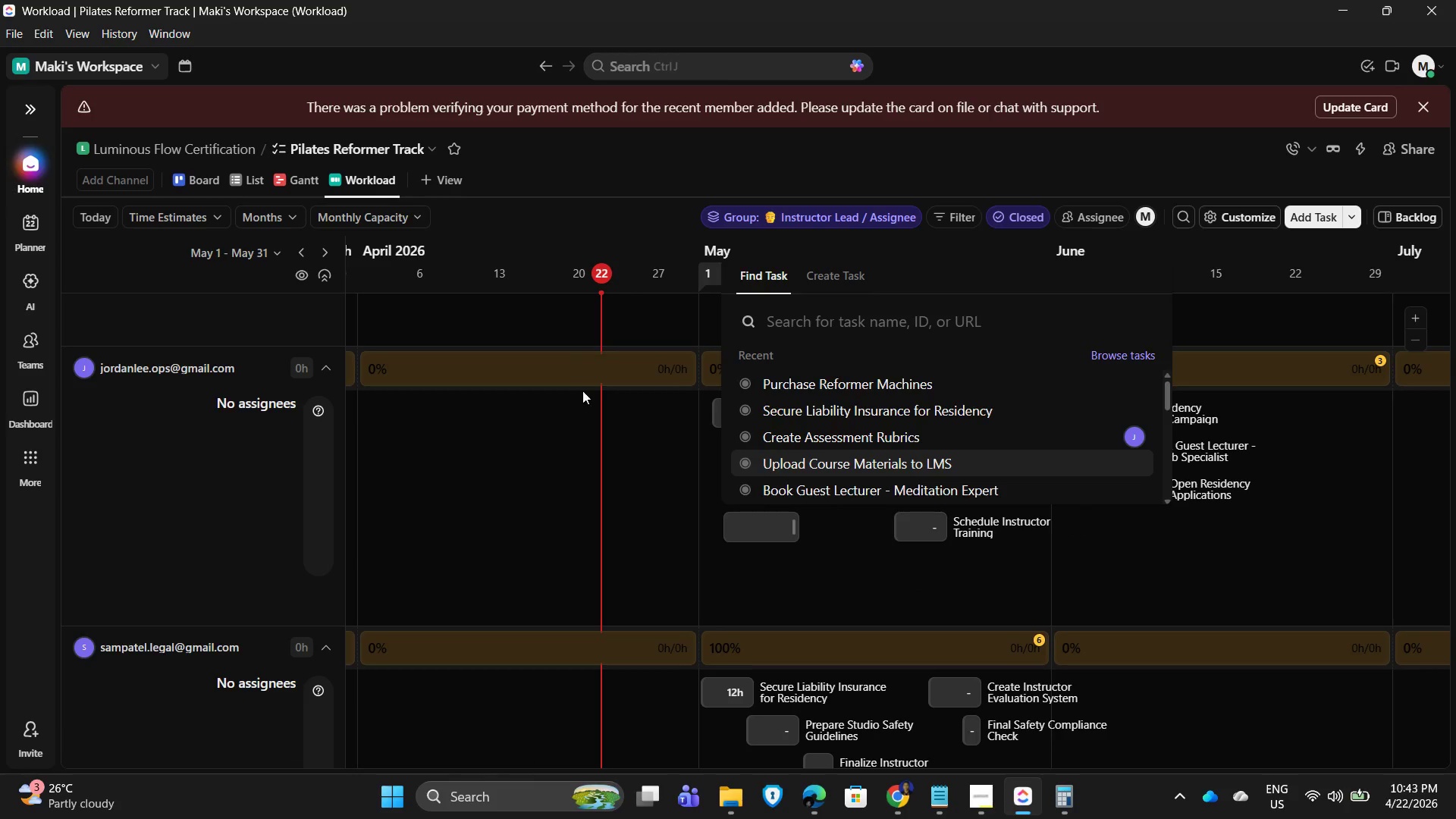 
scroll: coordinate [888, 383], scroll_direction: up, amount: 6.0
 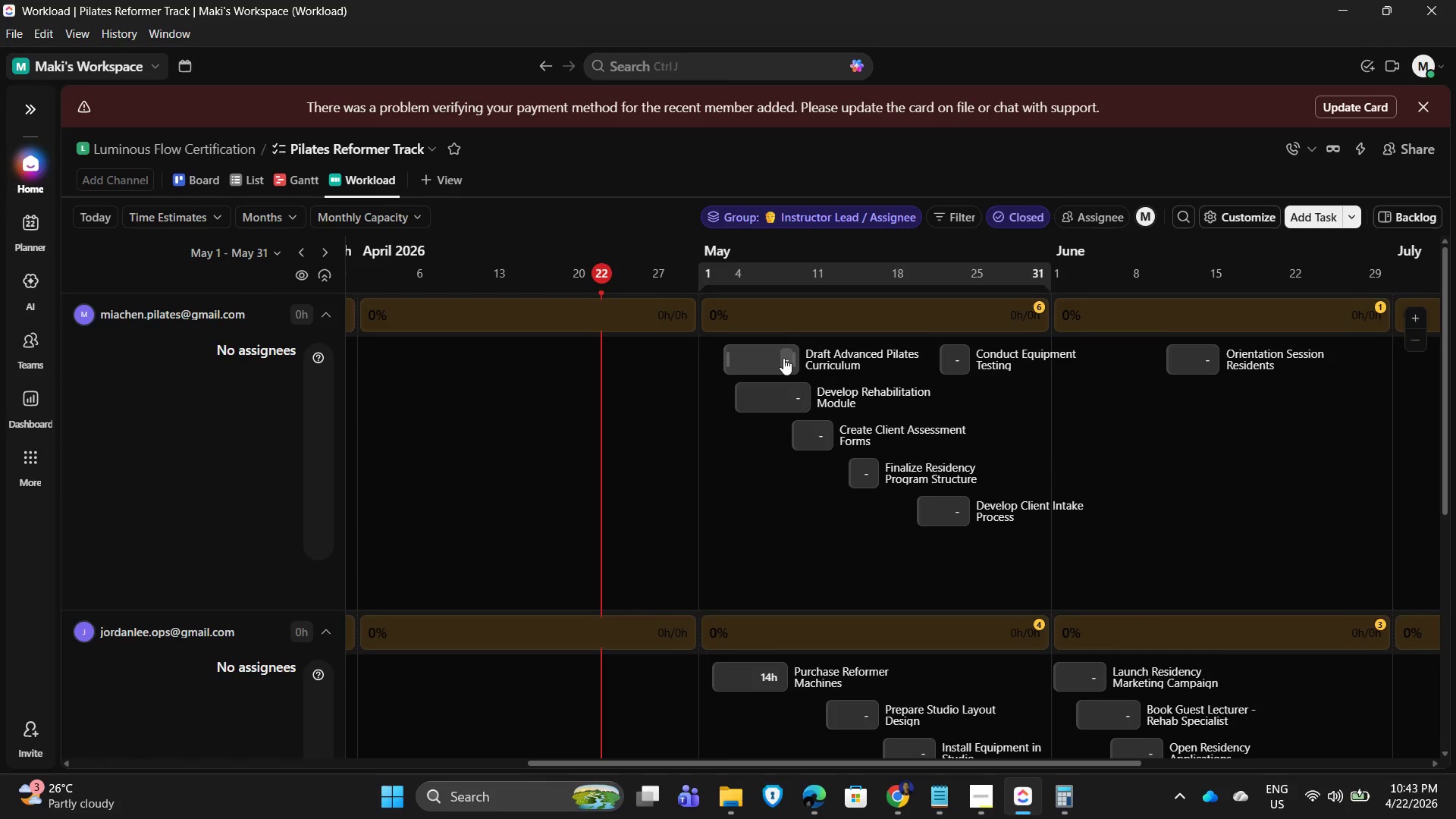 
left_click([642, 319])
 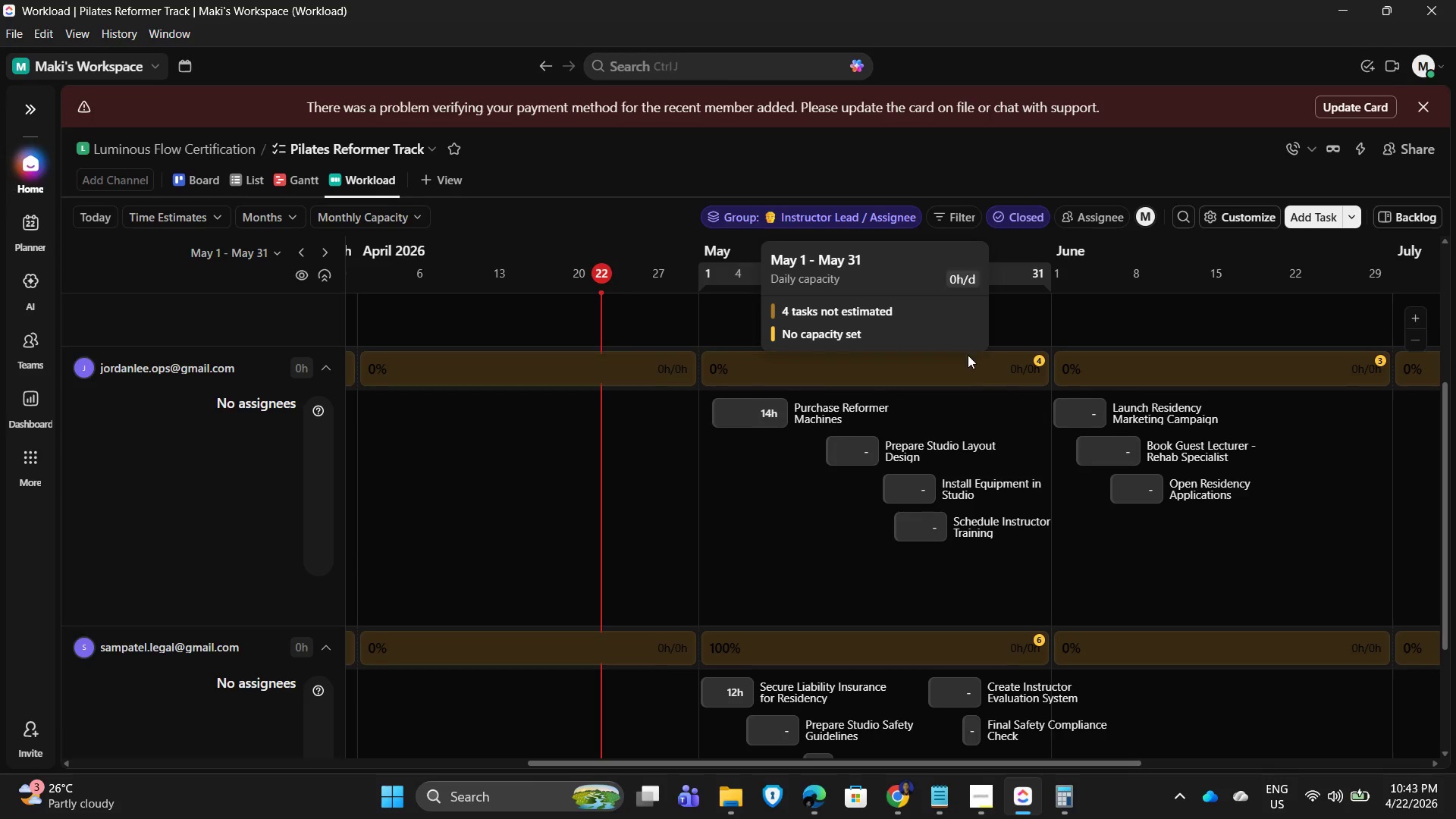 
left_click([783, 358])
 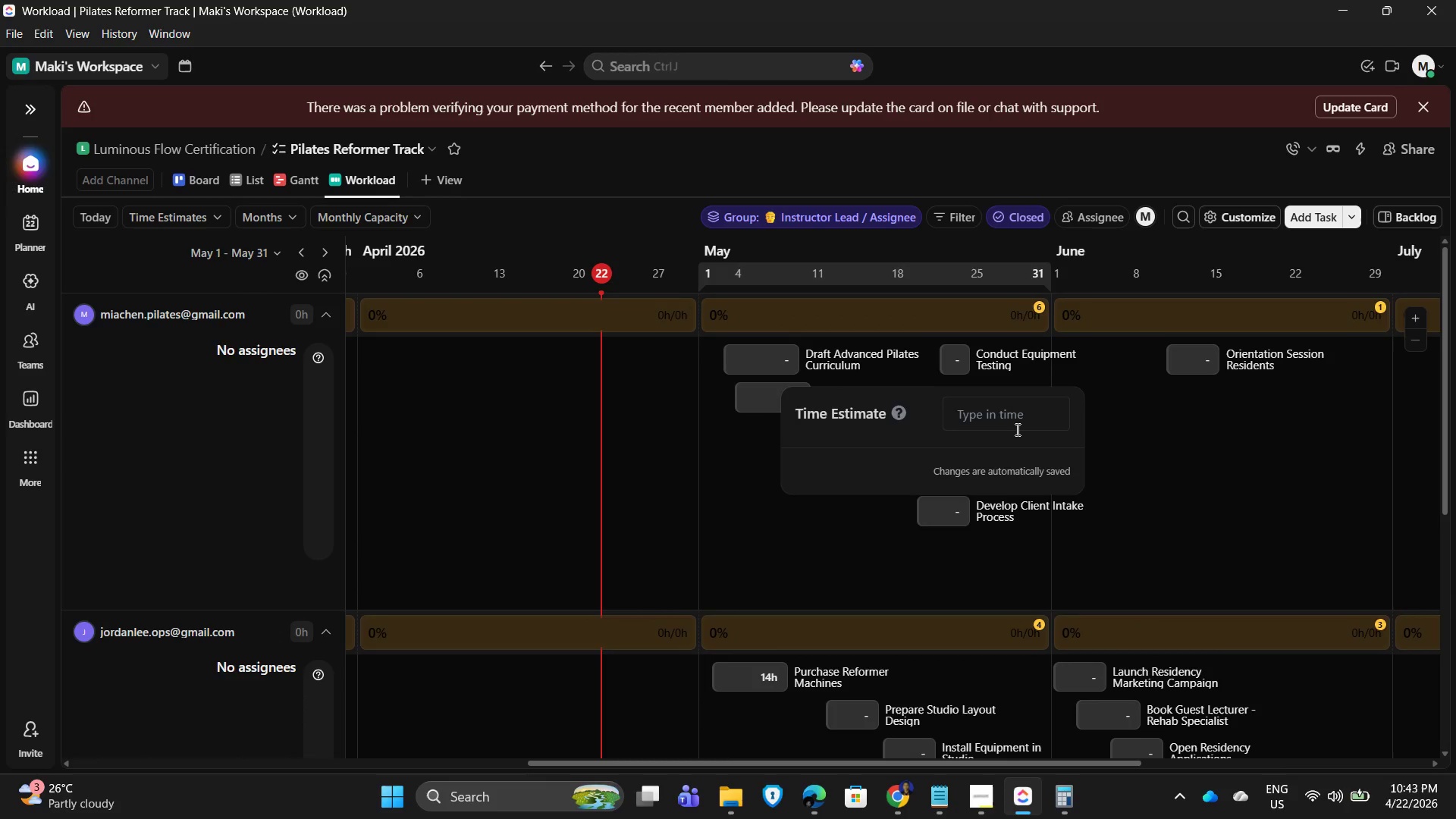 
key(Numpad1)
 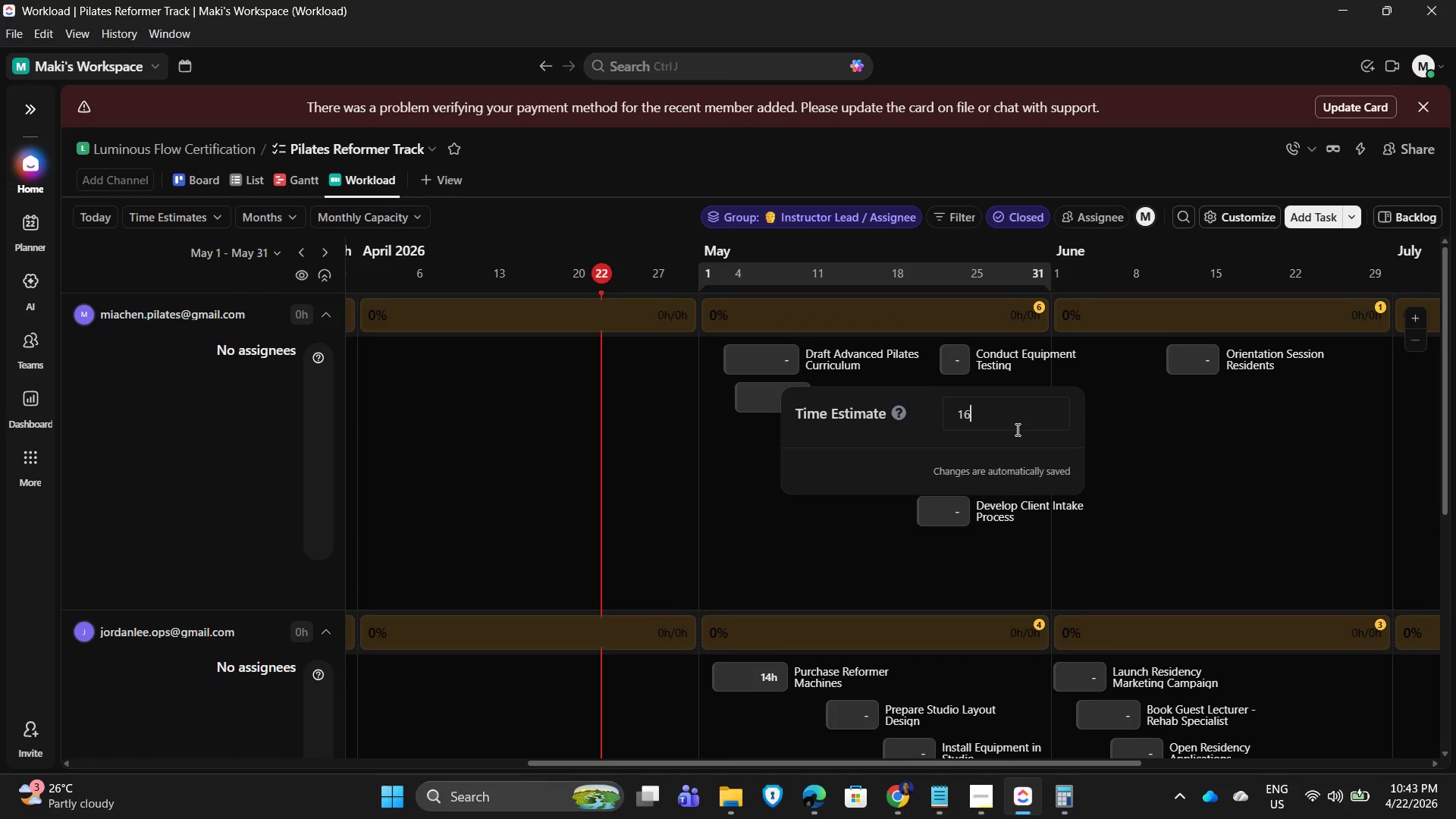 
key(Numpad6)
 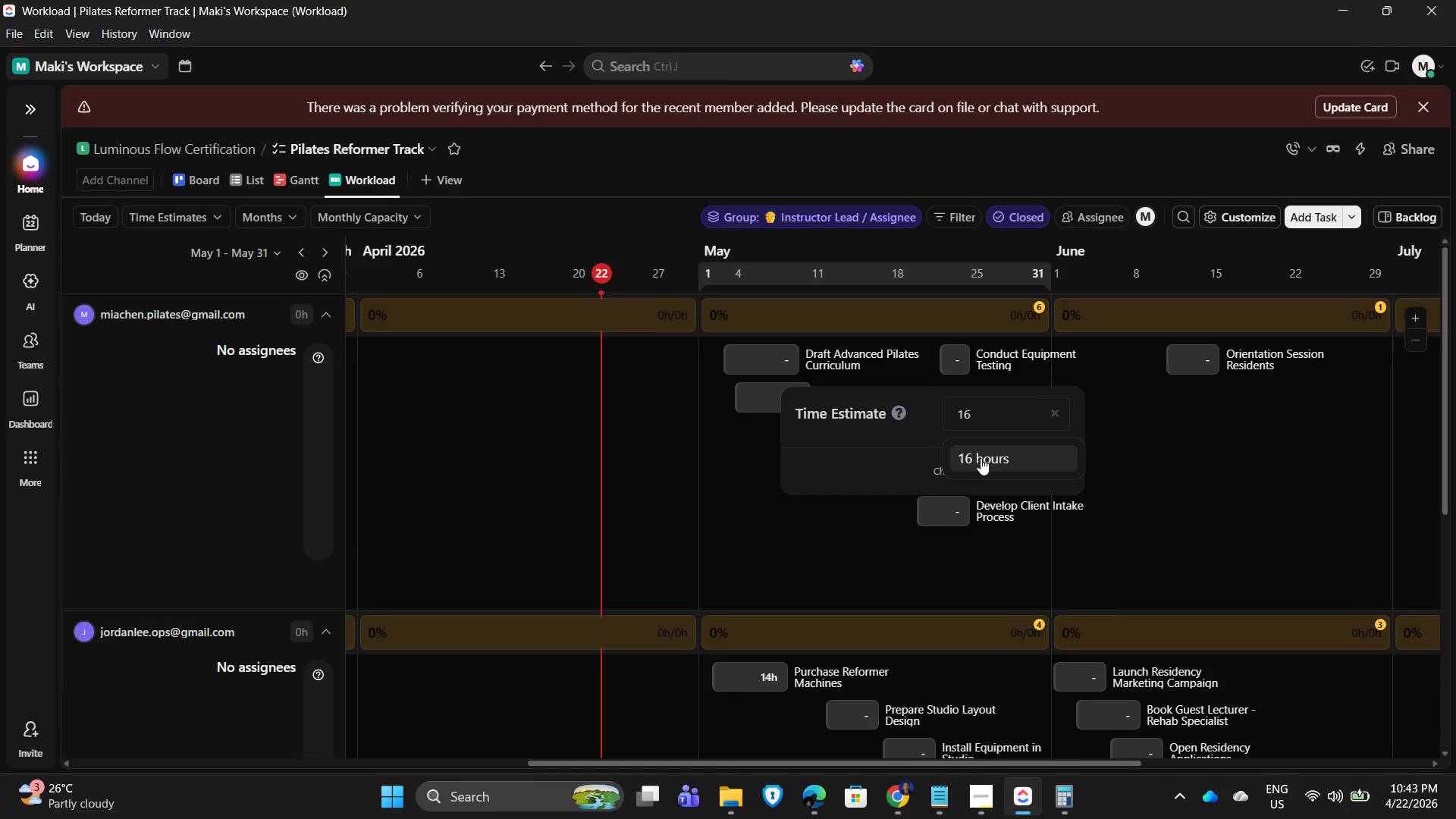 
left_click([977, 456])
 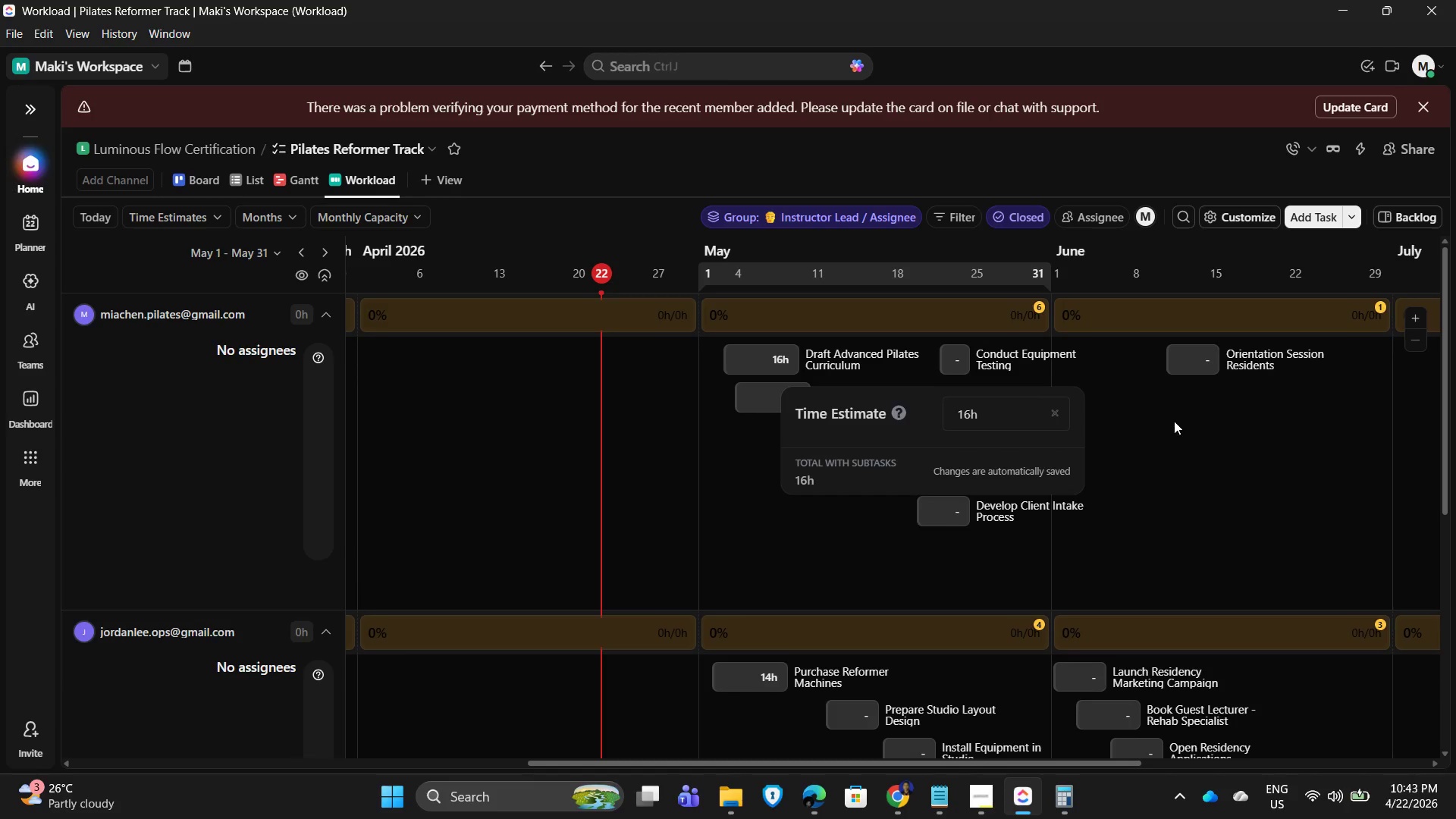 
left_click([1175, 427])
 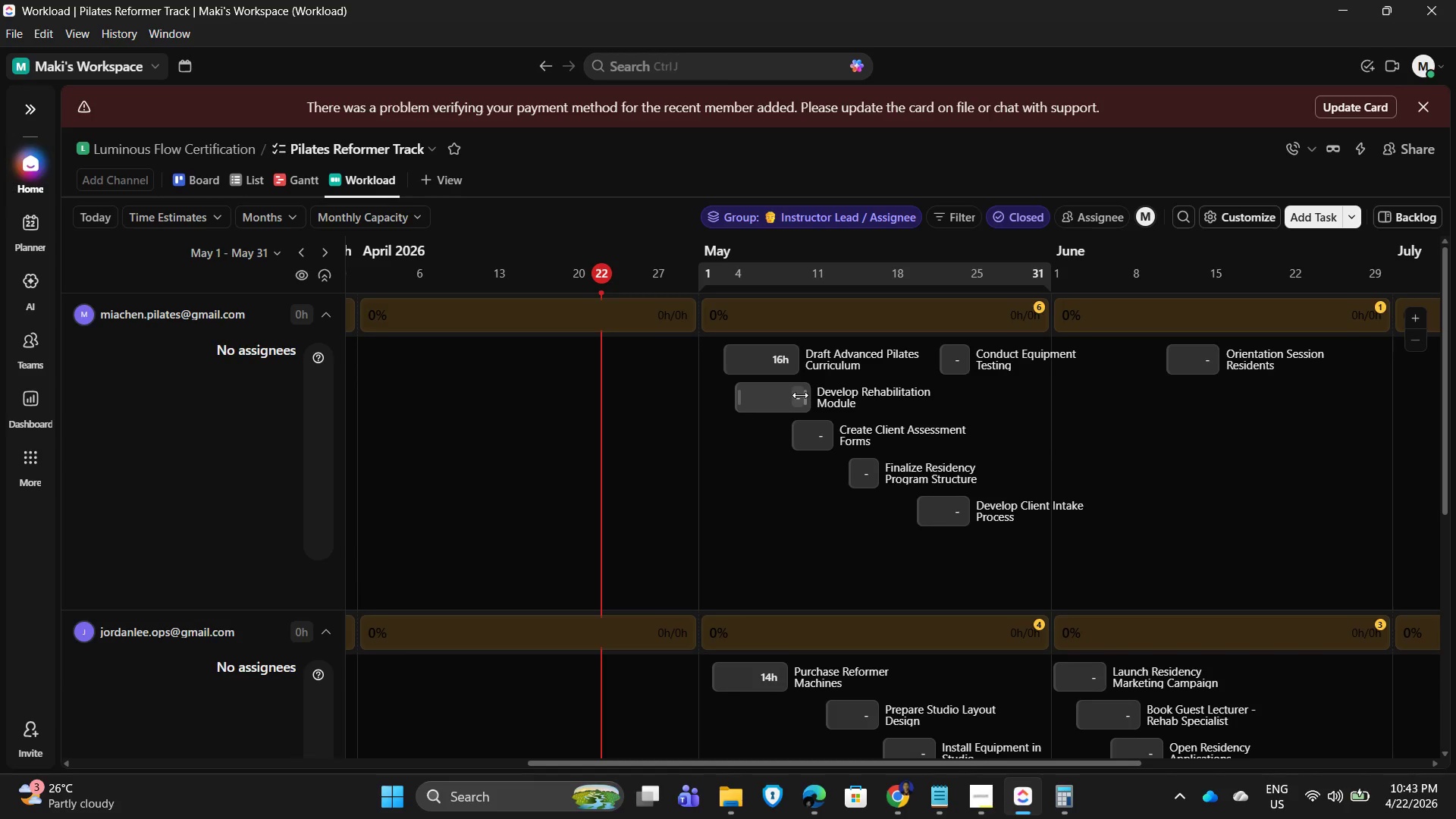 
left_click([795, 394])
 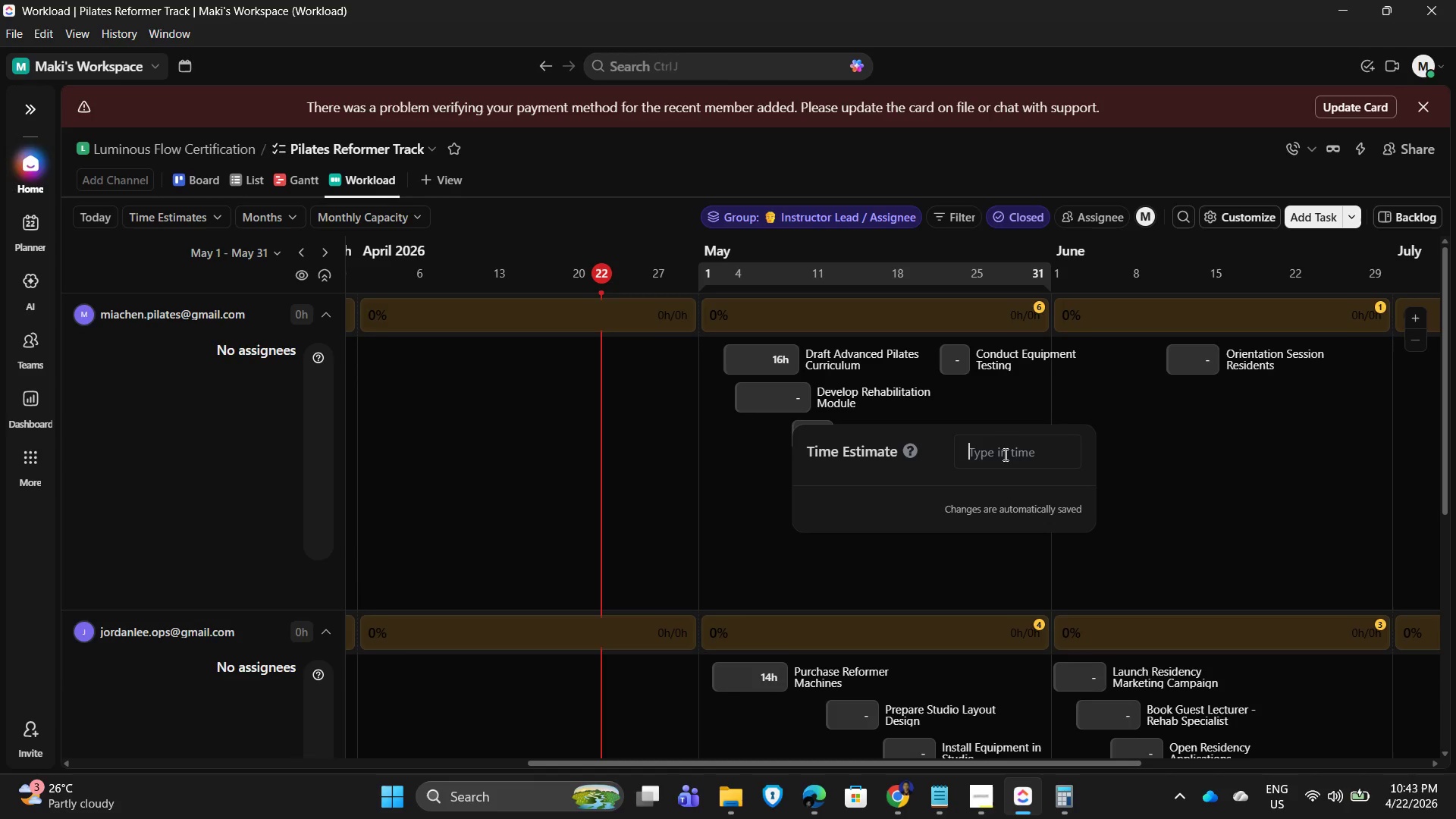 
key(Numpad1)
 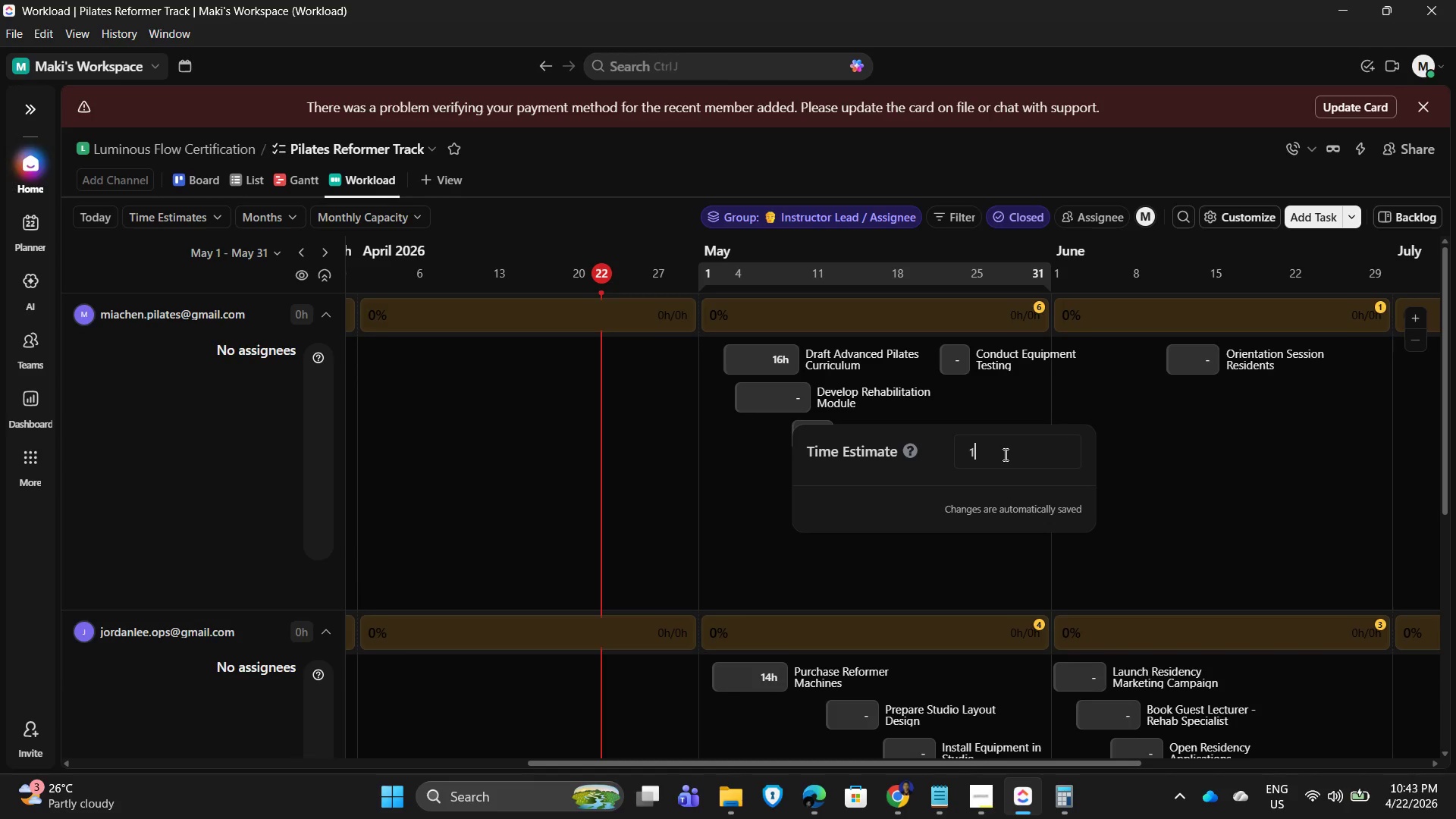 
key(Numpad4)
 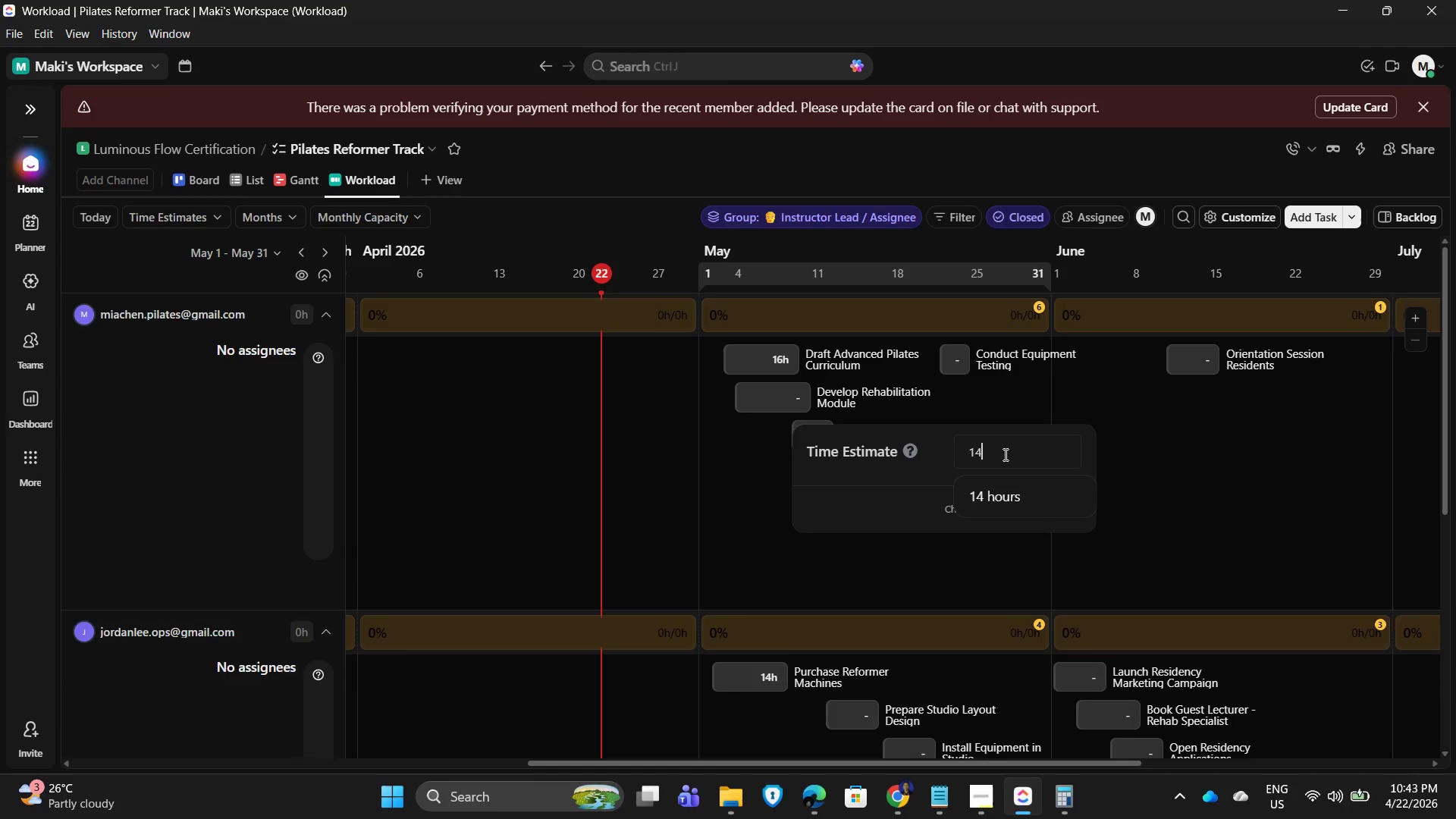 
key(NumpadEnter)
 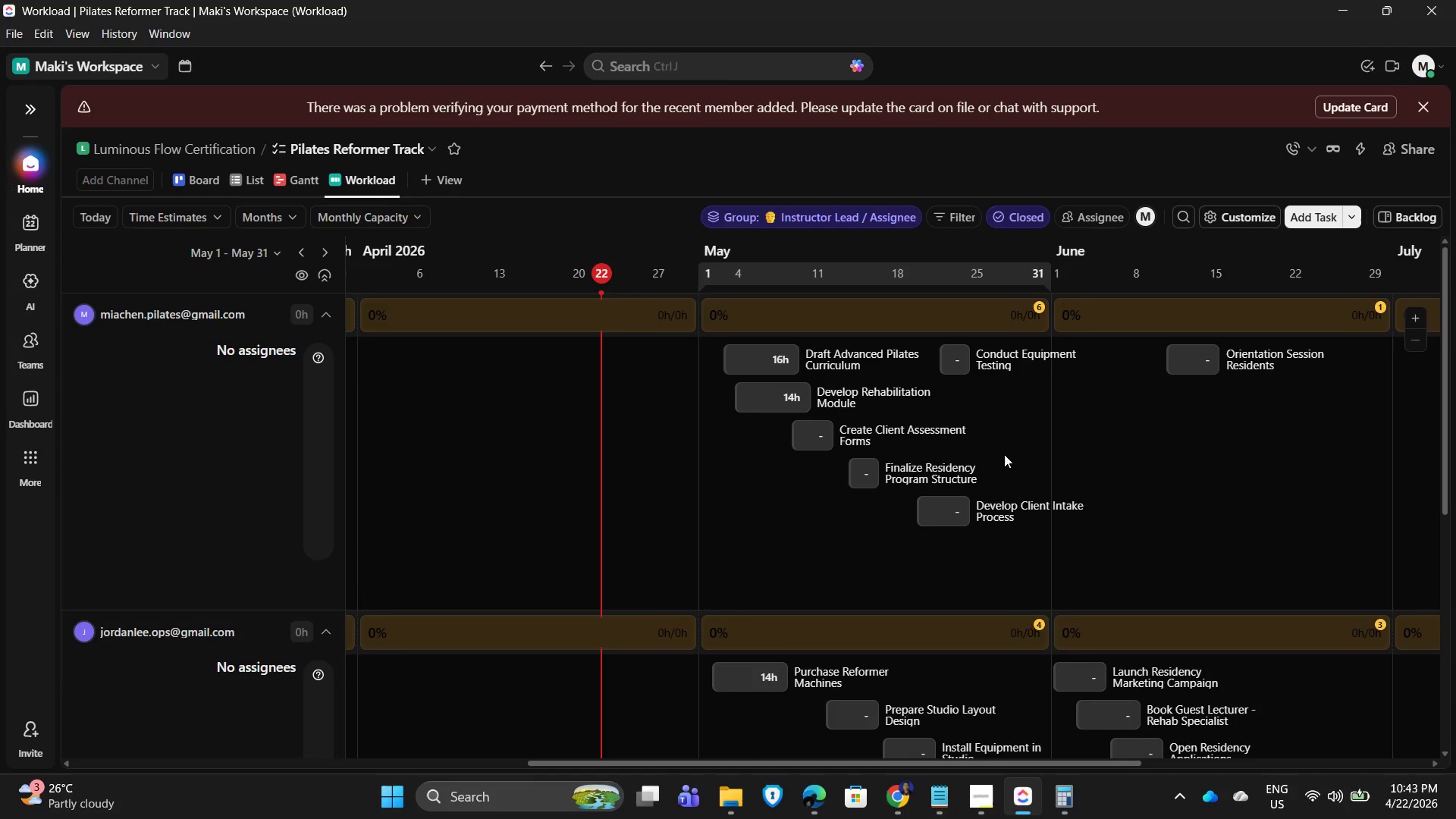 
scroll: coordinate [1161, 571], scroll_direction: down, amount: 8.0
 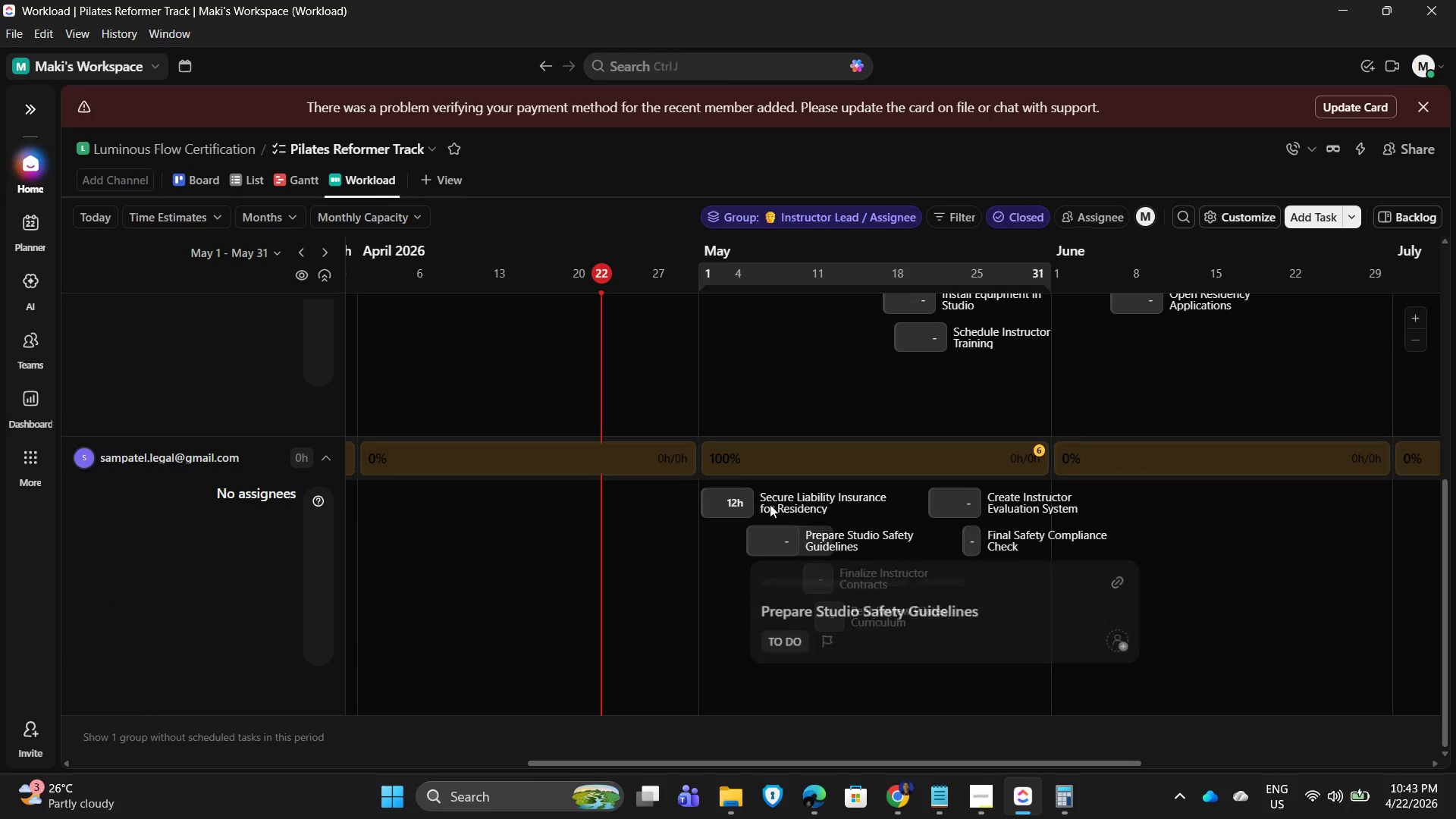 
left_click([782, 544])
 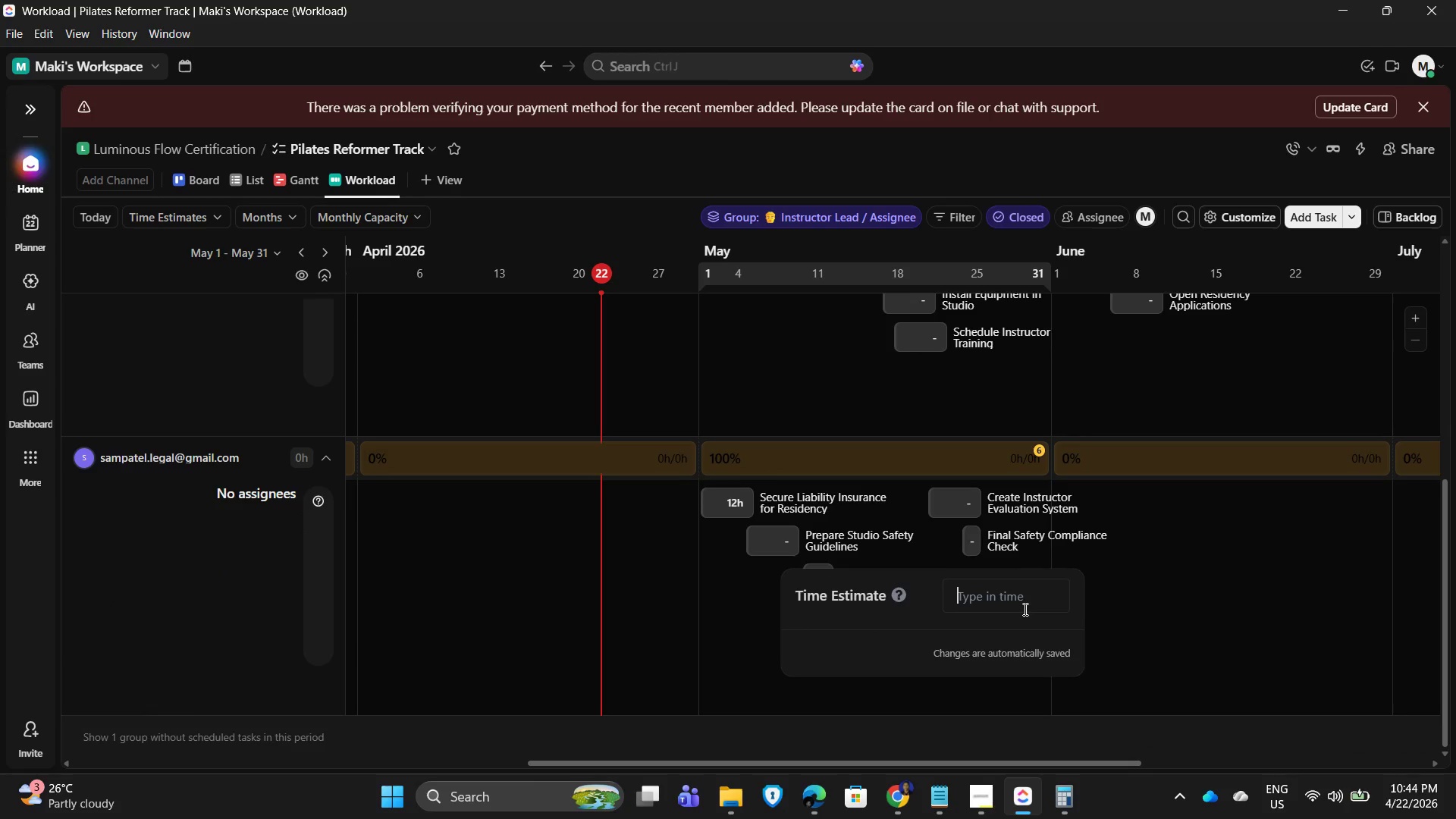 
key(Numpad8)
 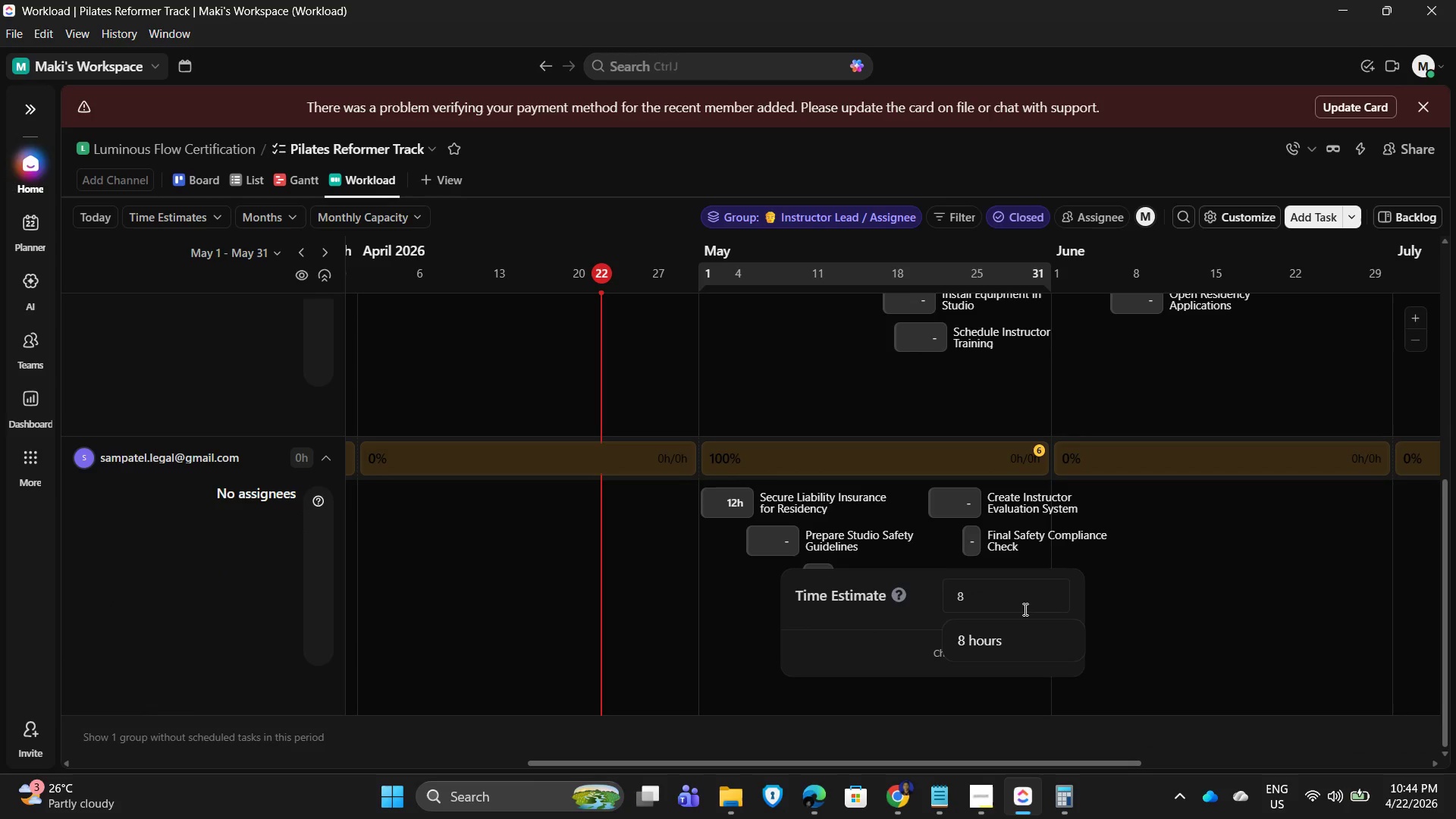 
key(NumpadEnter)
 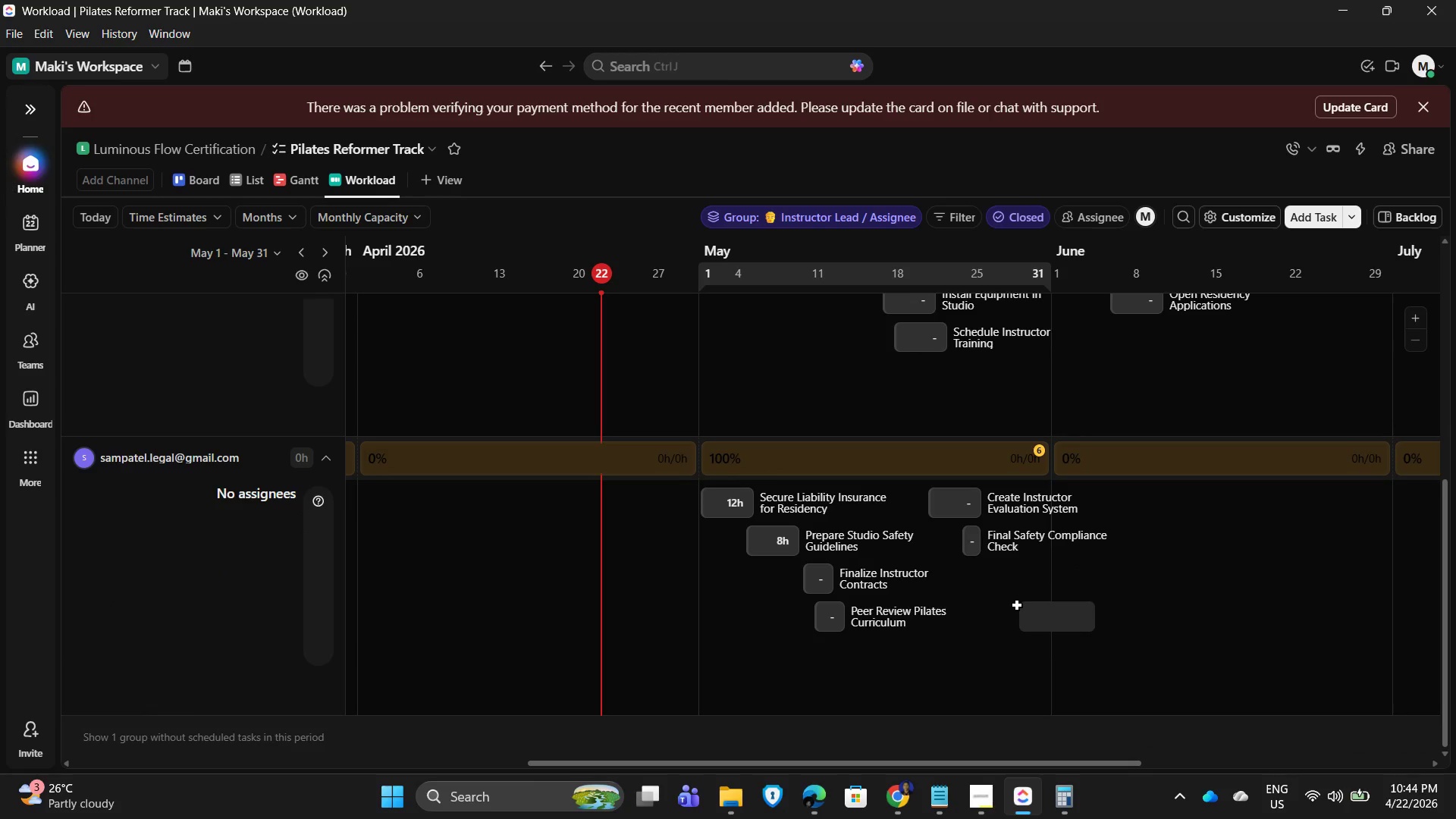 
mouse_move([1018, 689])
 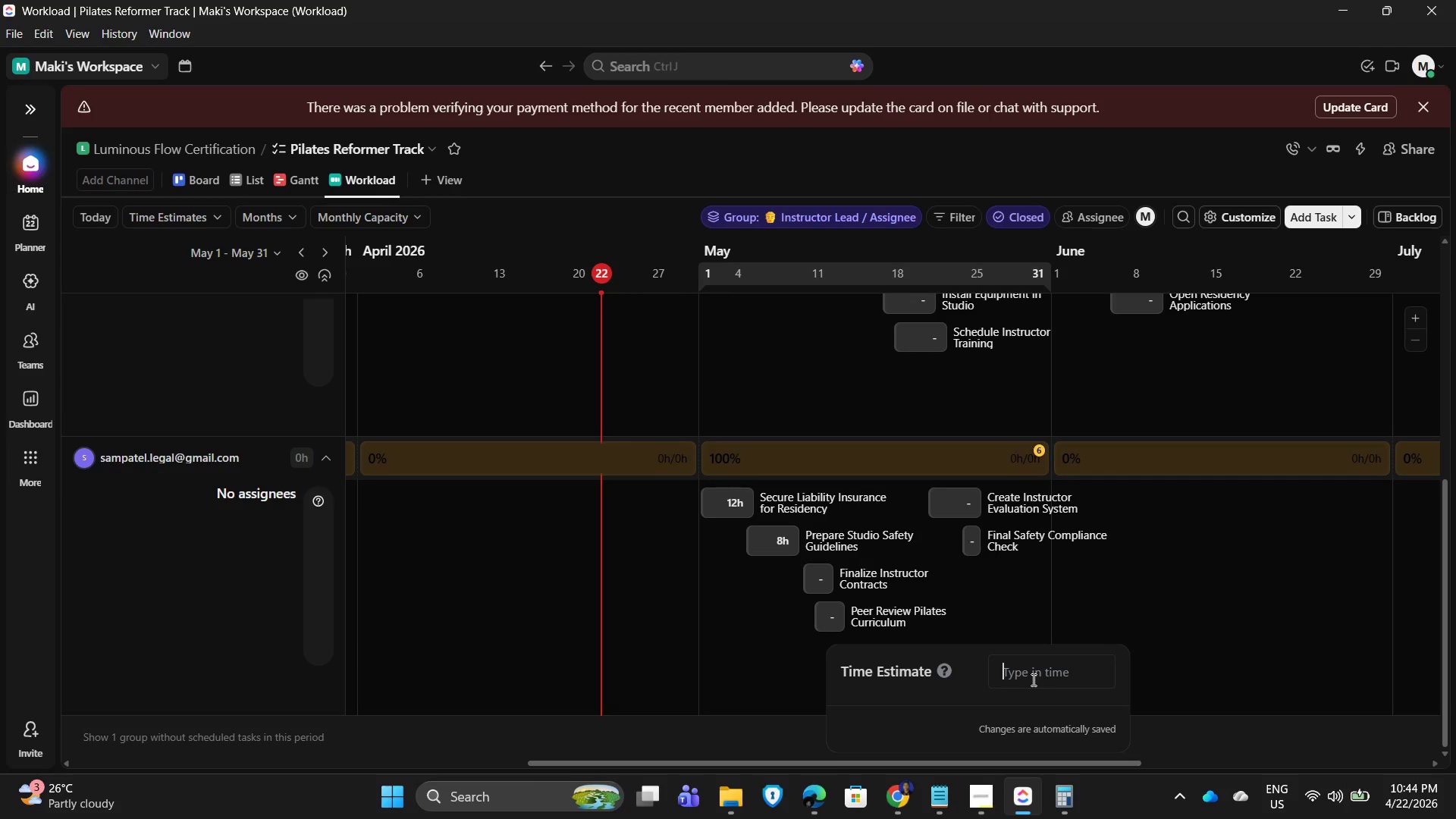 
key(Numpad6)
 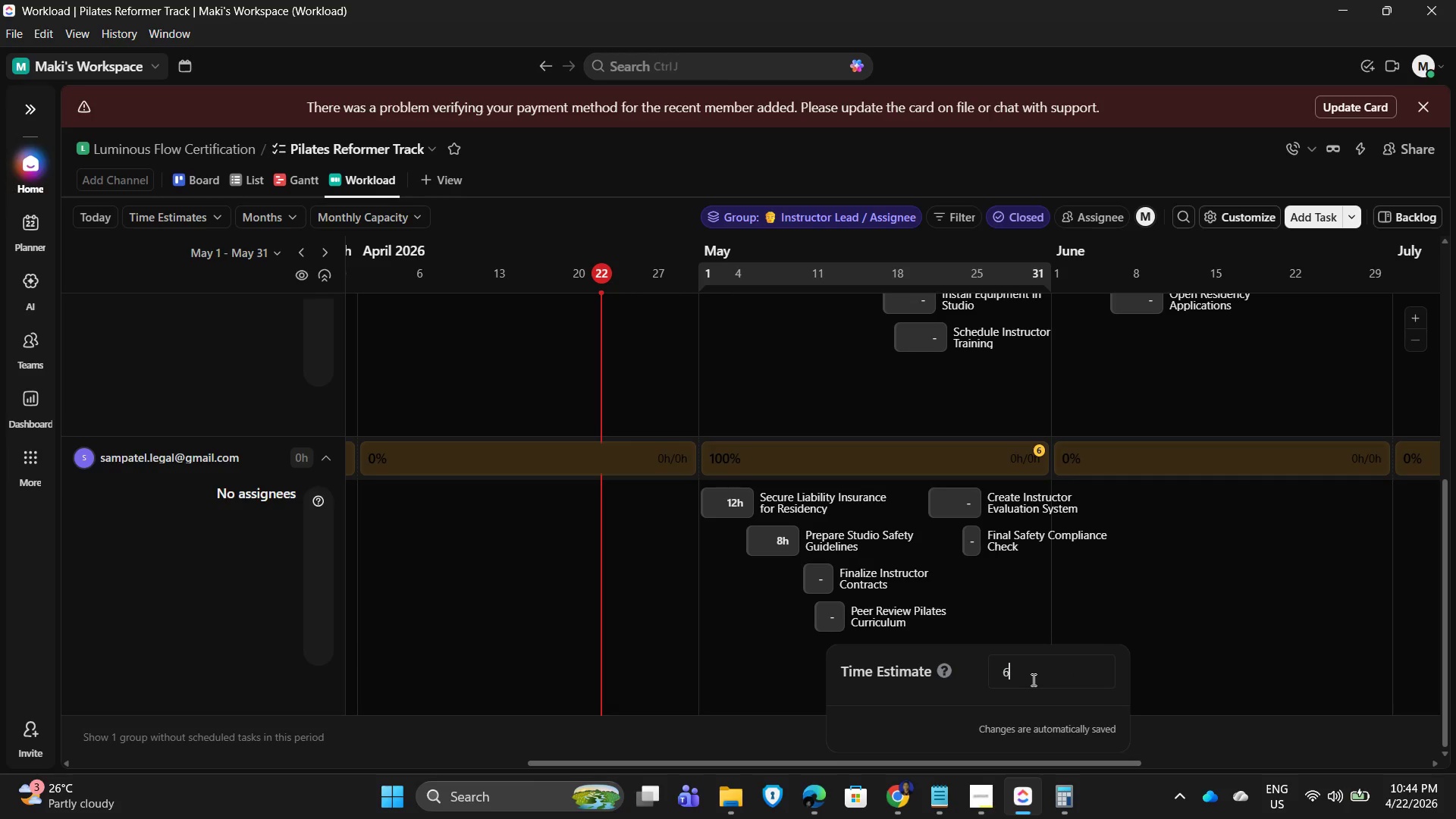 
key(NumpadEnter)
 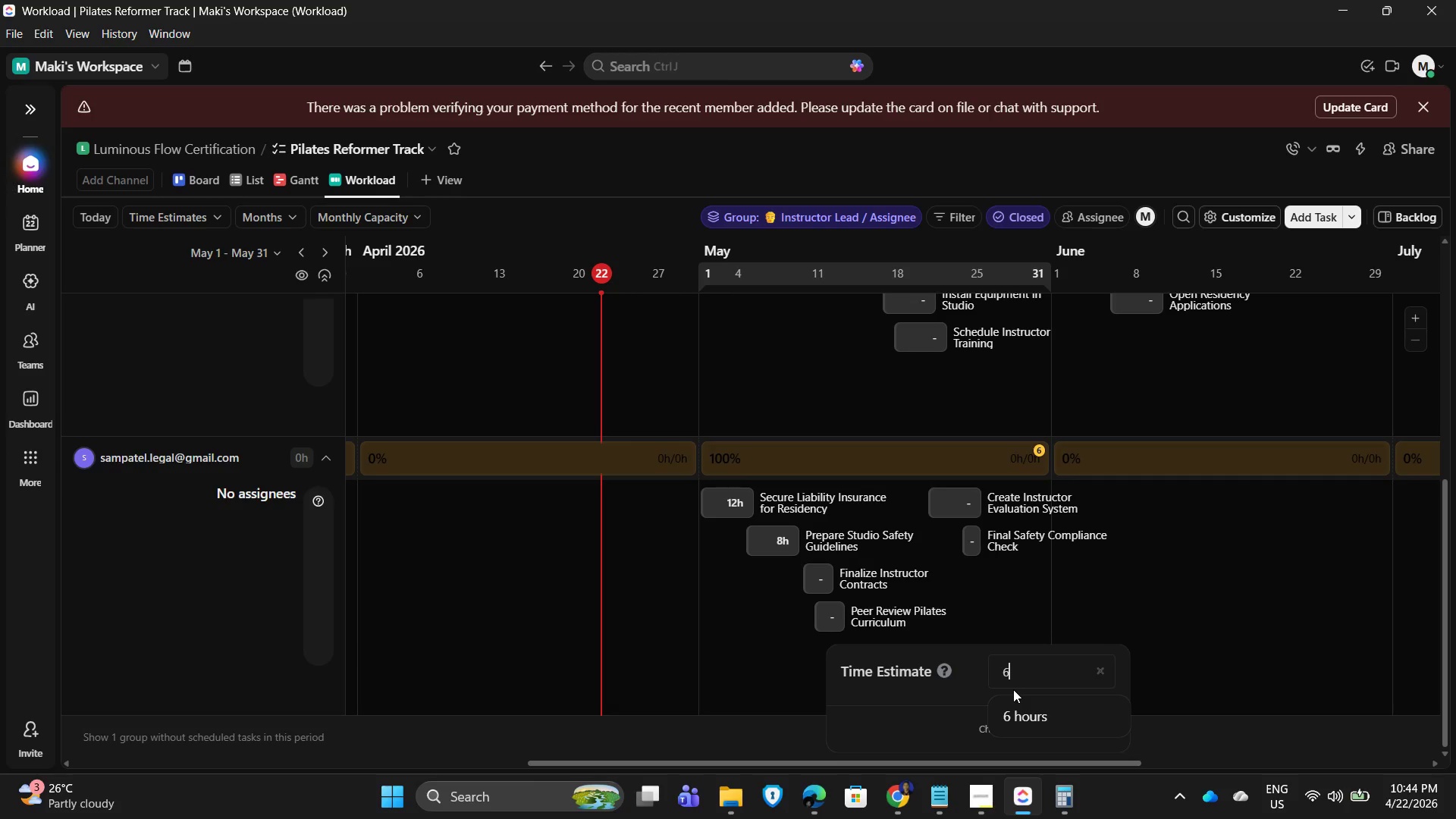 
scroll: coordinate [932, 418], scroll_direction: up, amount: 9.0
 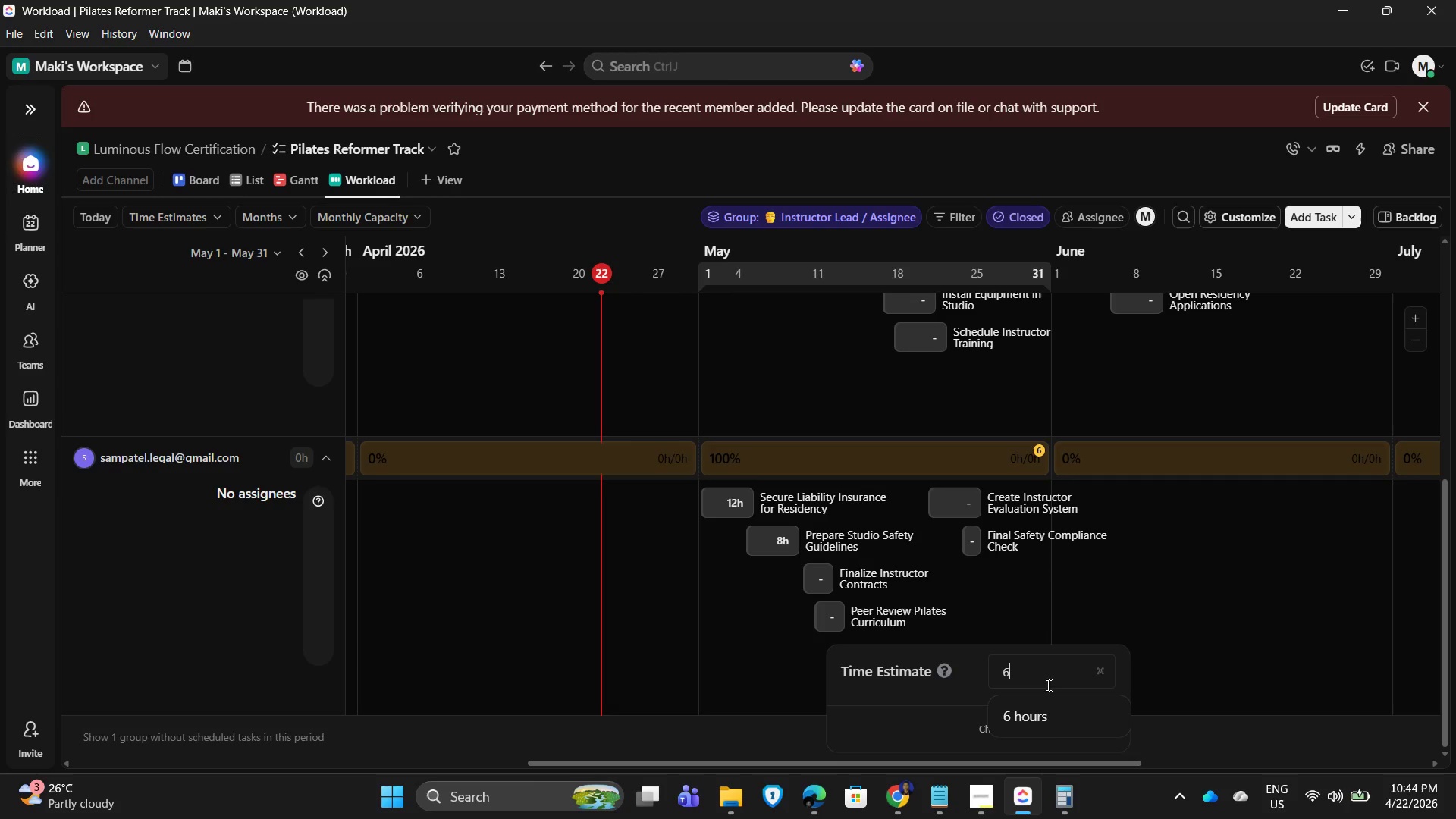 
left_click([1046, 723])
 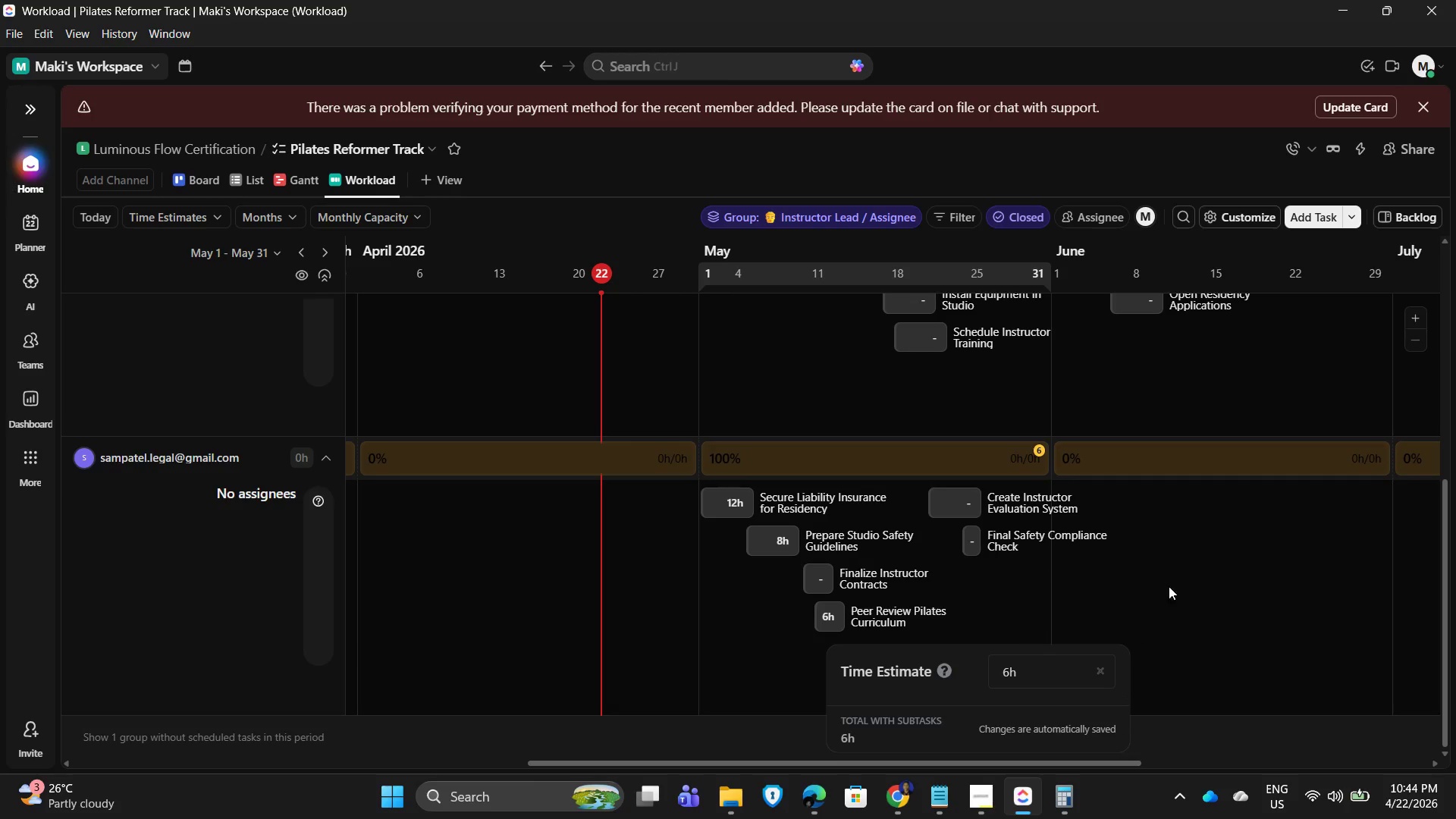 
scroll: coordinate [1085, 542], scroll_direction: up, amount: 12.0
 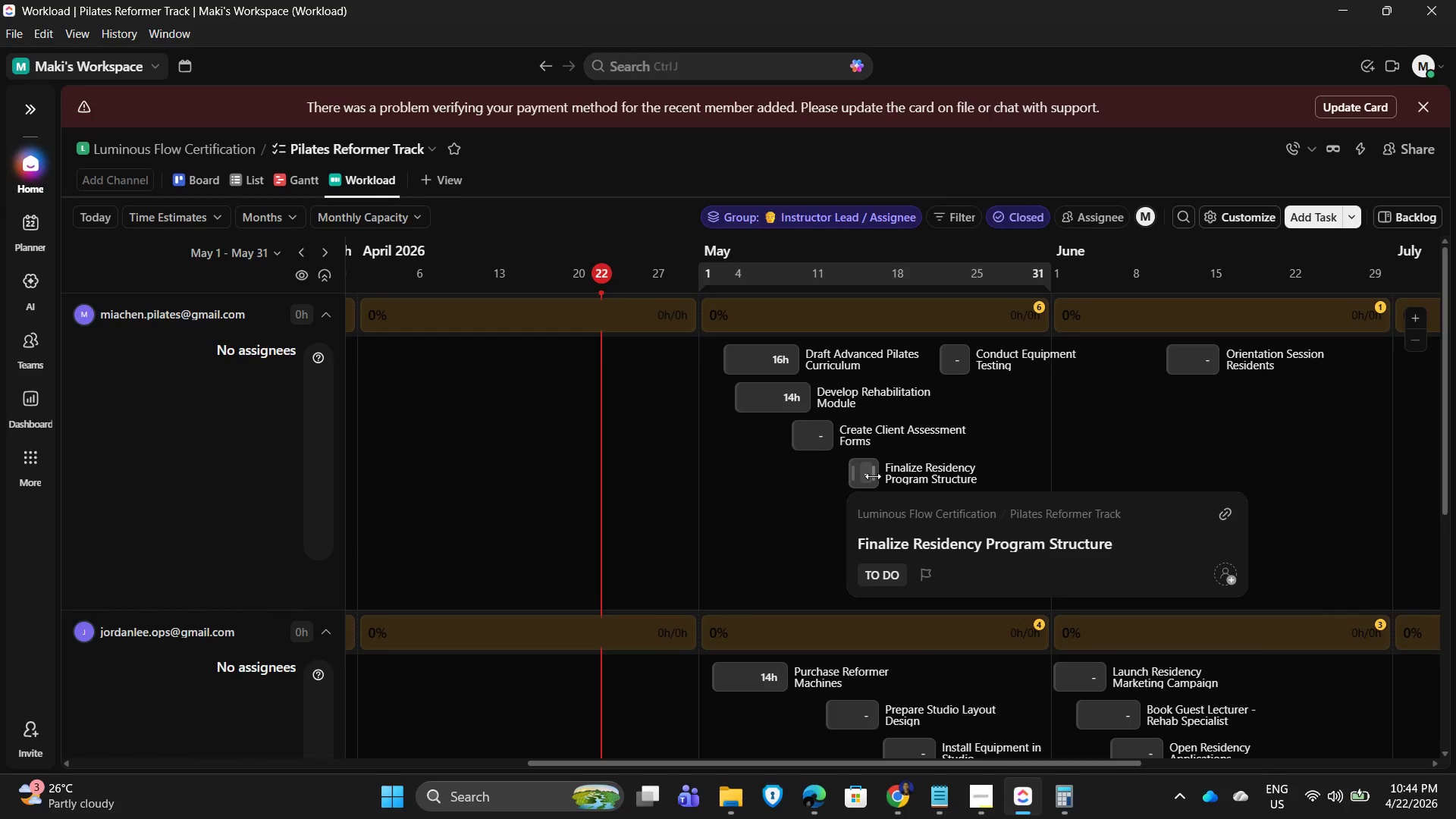 
left_click([1132, 588])
 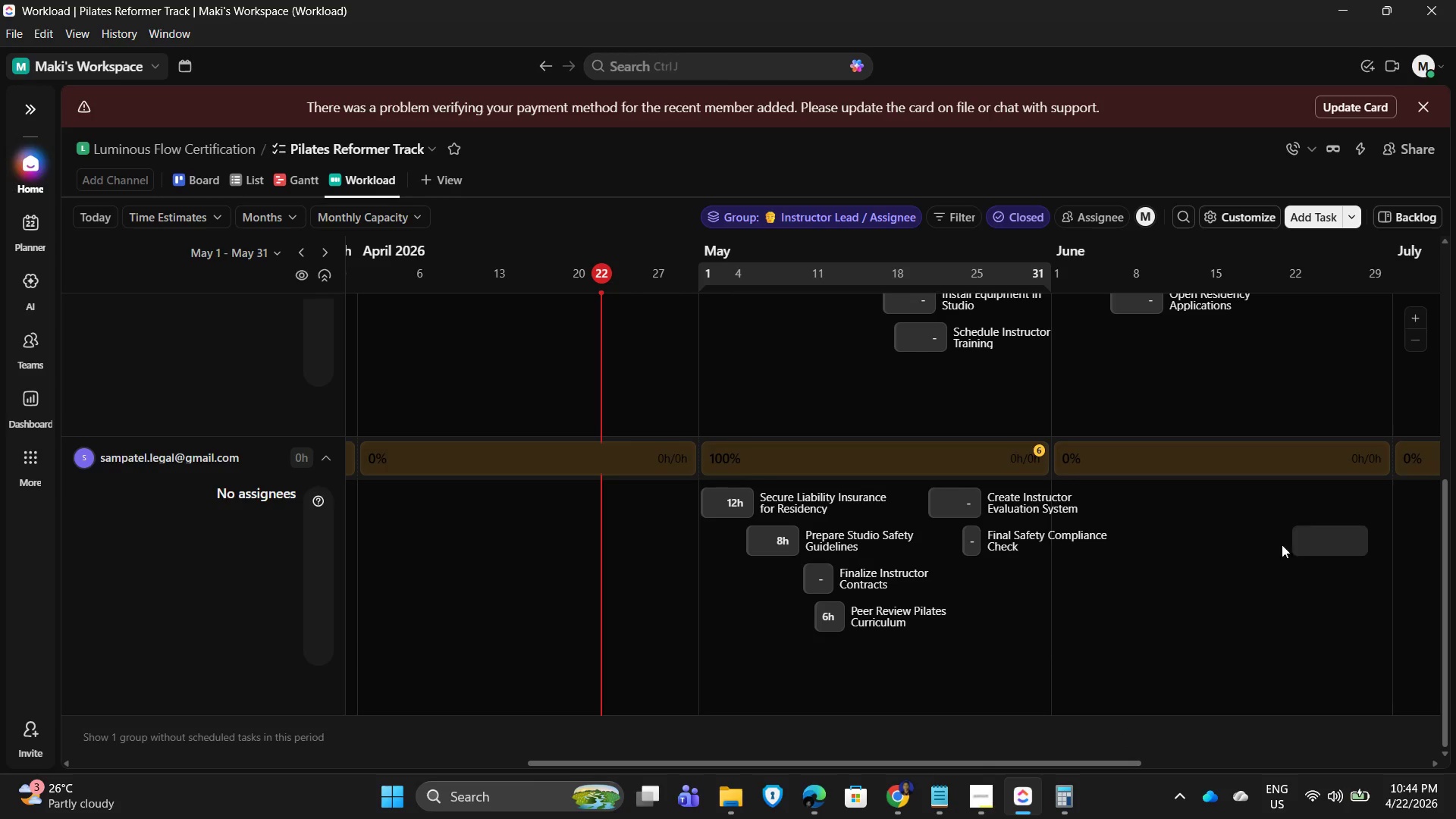 
left_click([866, 477])
 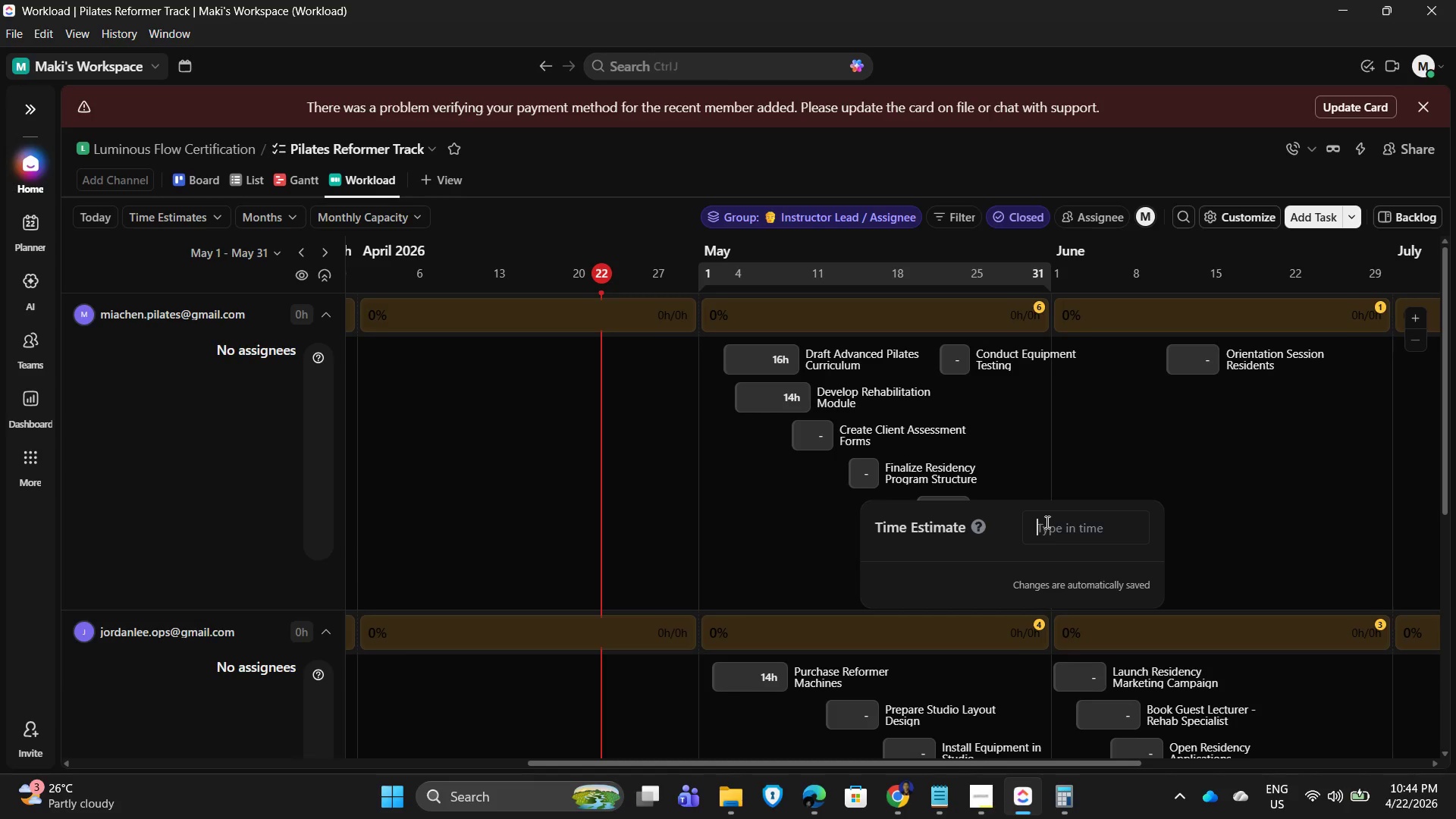 
key(Numpad1)
 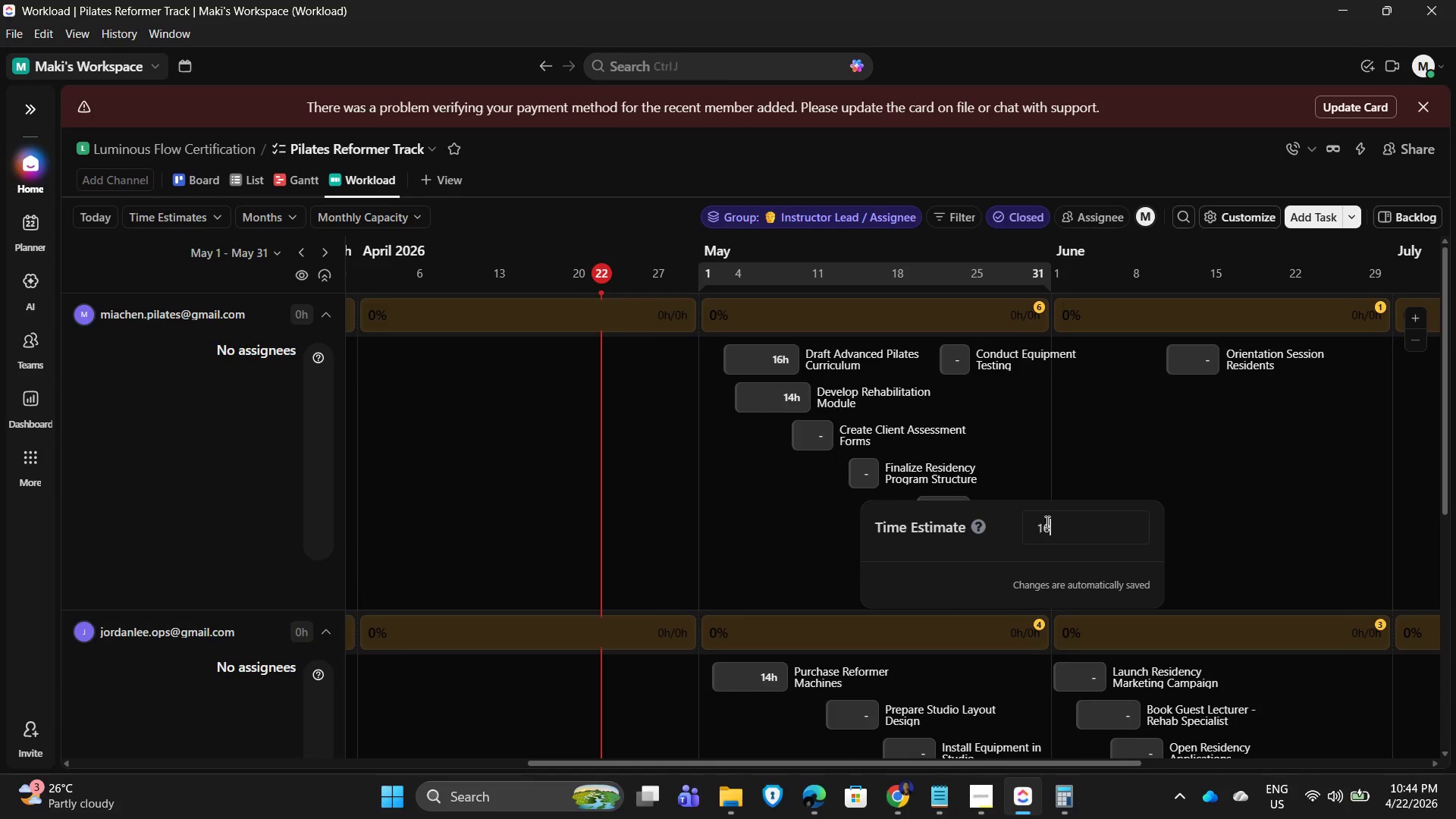 
key(Numpad0)
 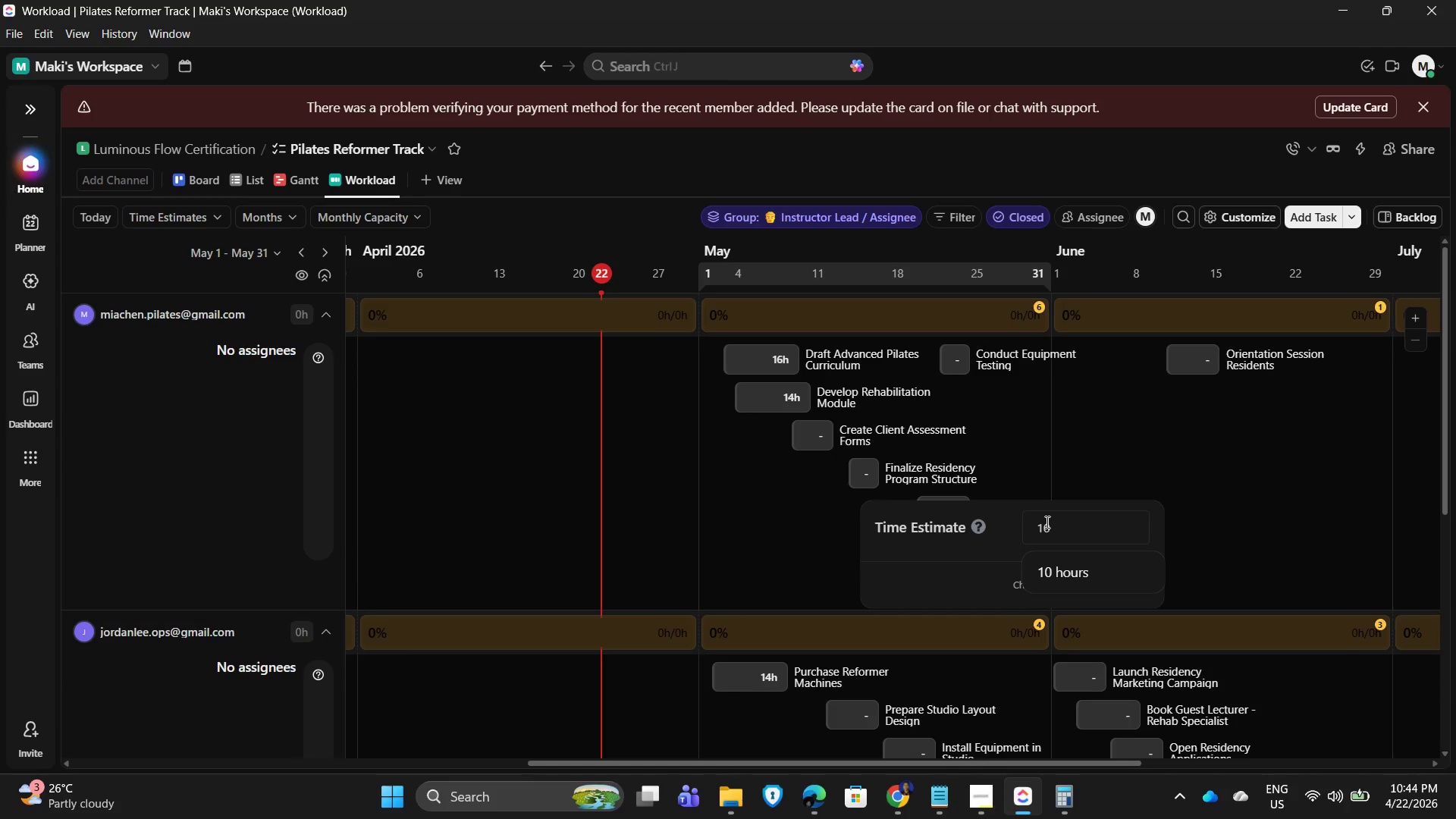 
key(NumpadEnter)
 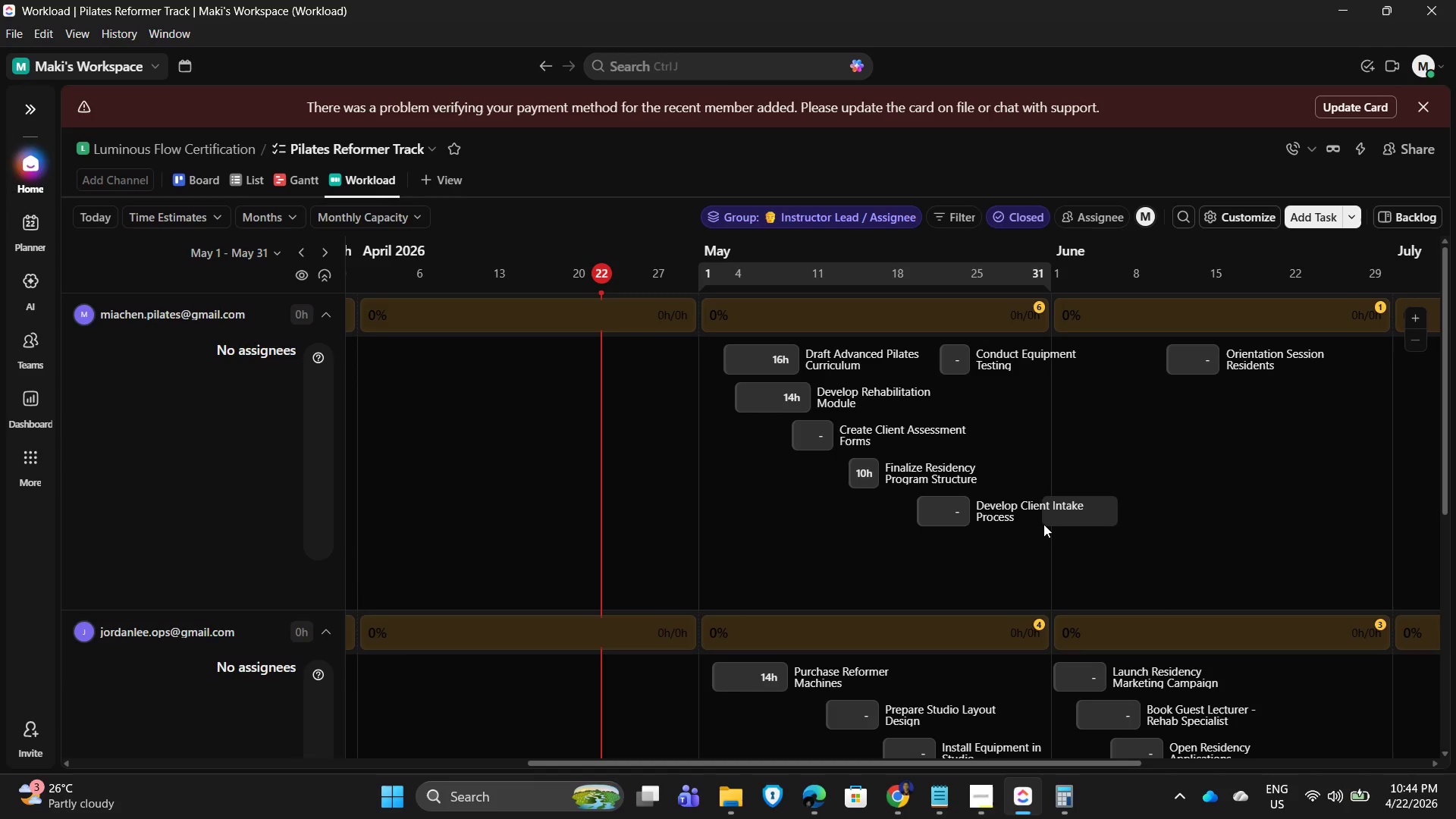 
scroll: coordinate [1163, 527], scroll_direction: down, amount: 3.0
 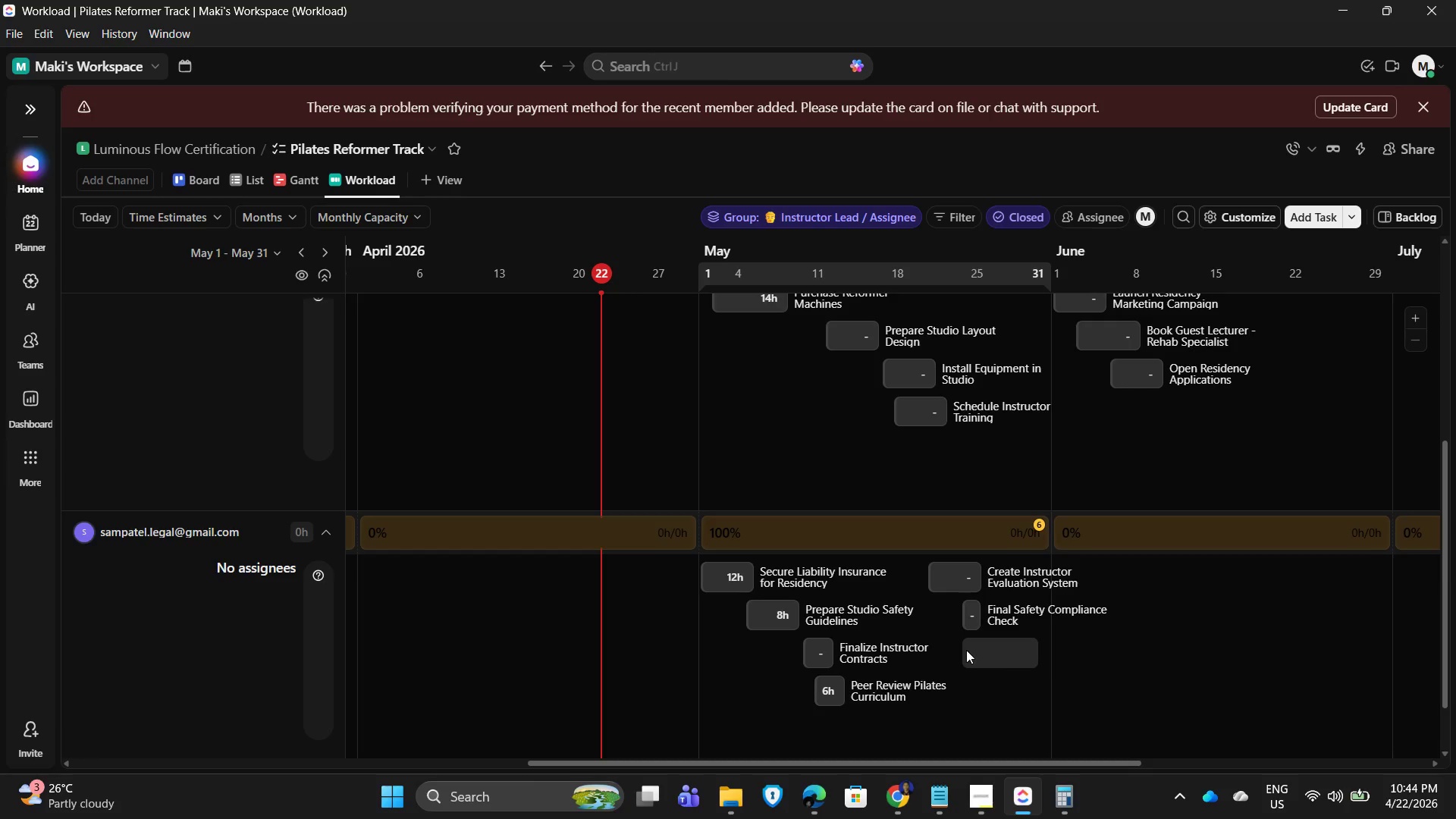 
wait(7.56)
 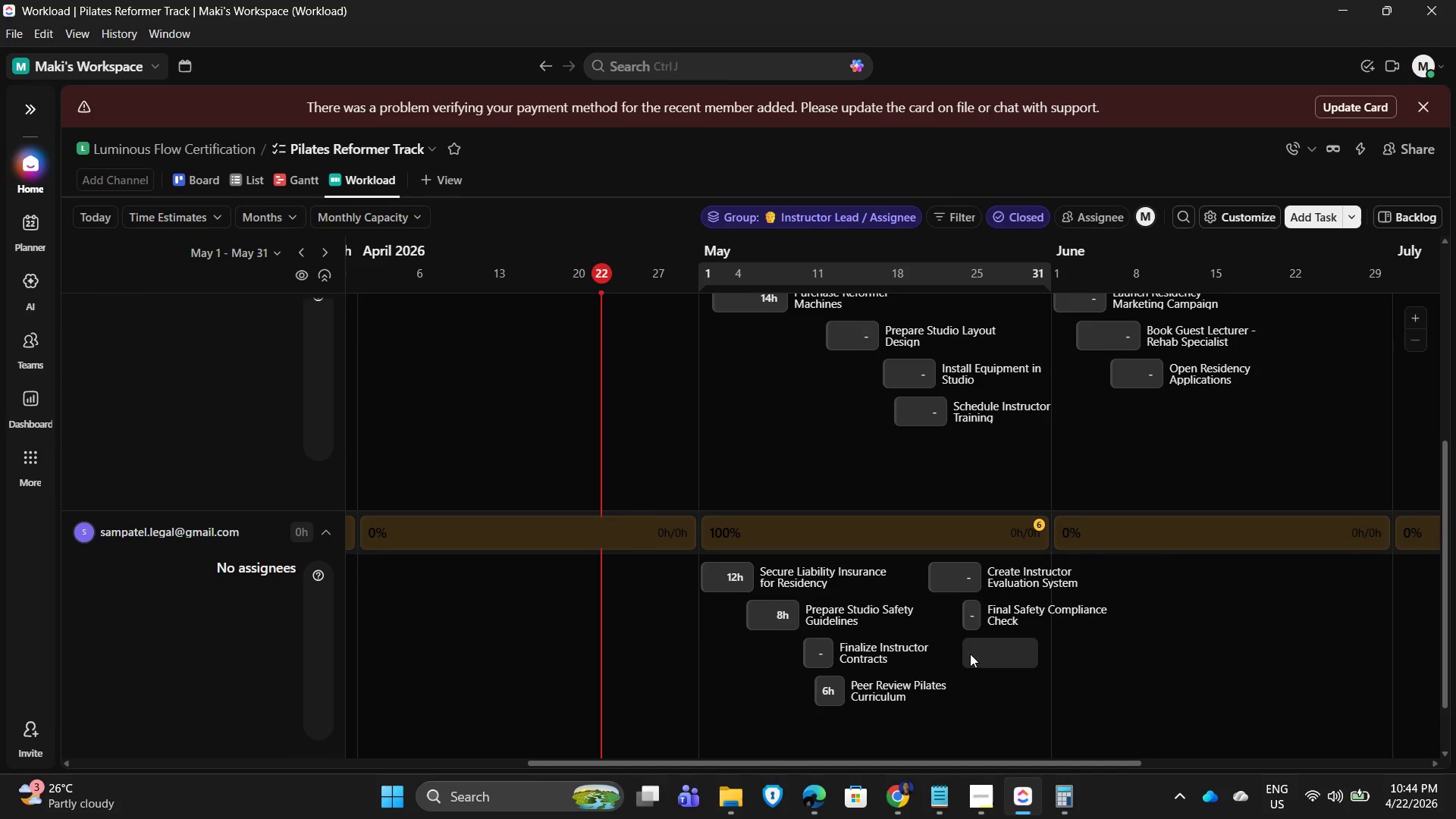 
left_click([818, 657])
 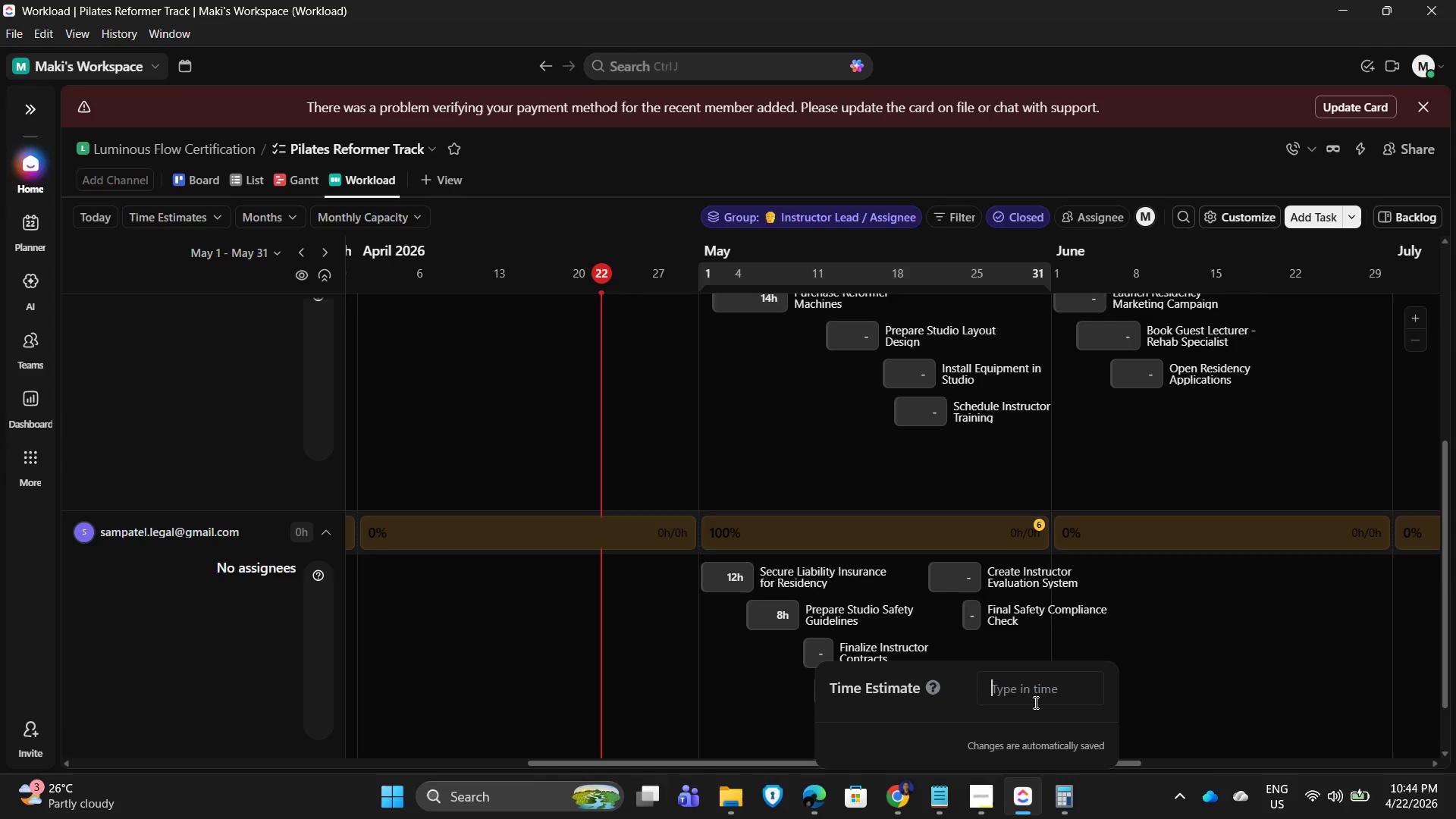 
key(Numpad6)
 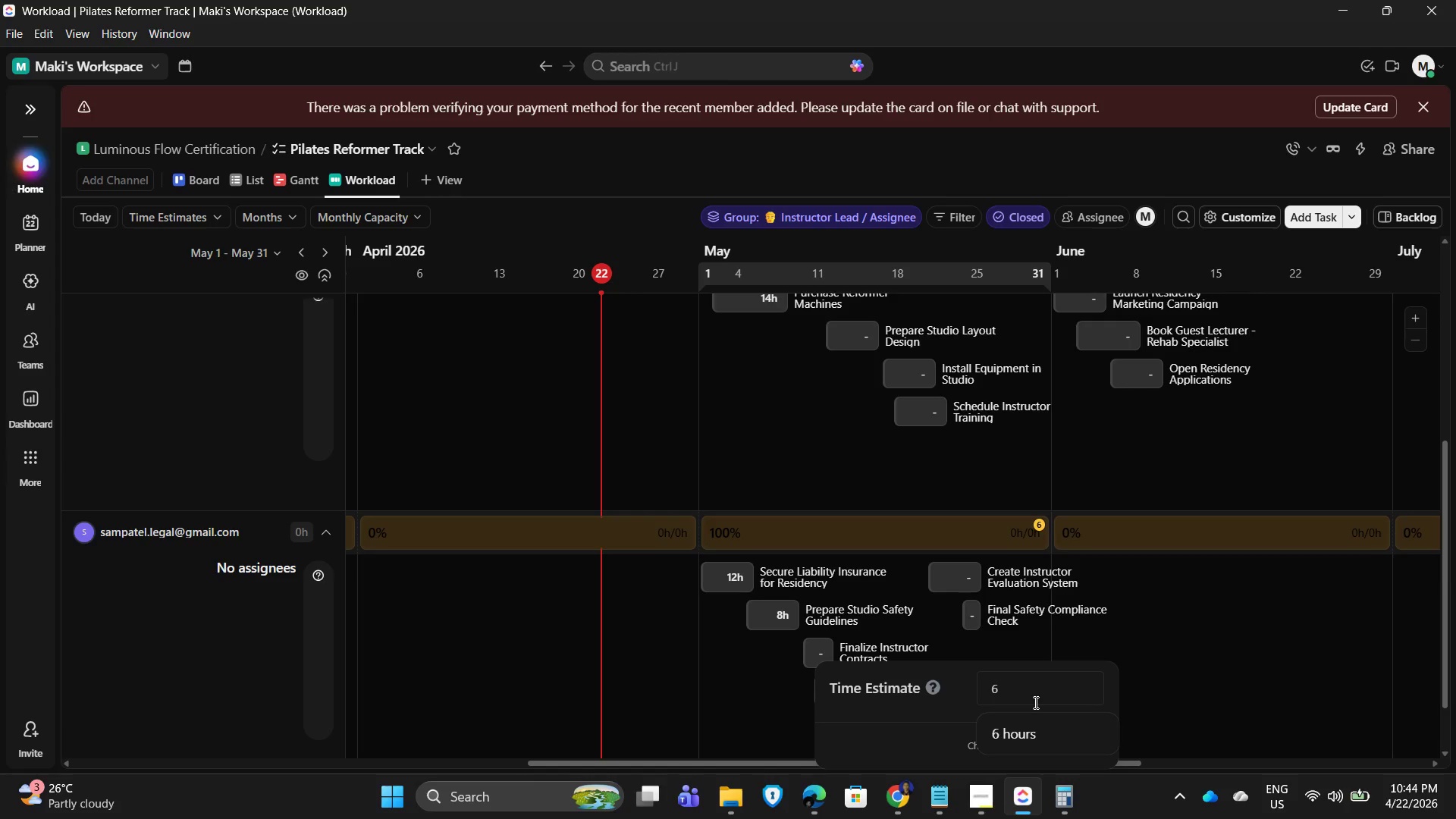 
key(NumpadEnter)
 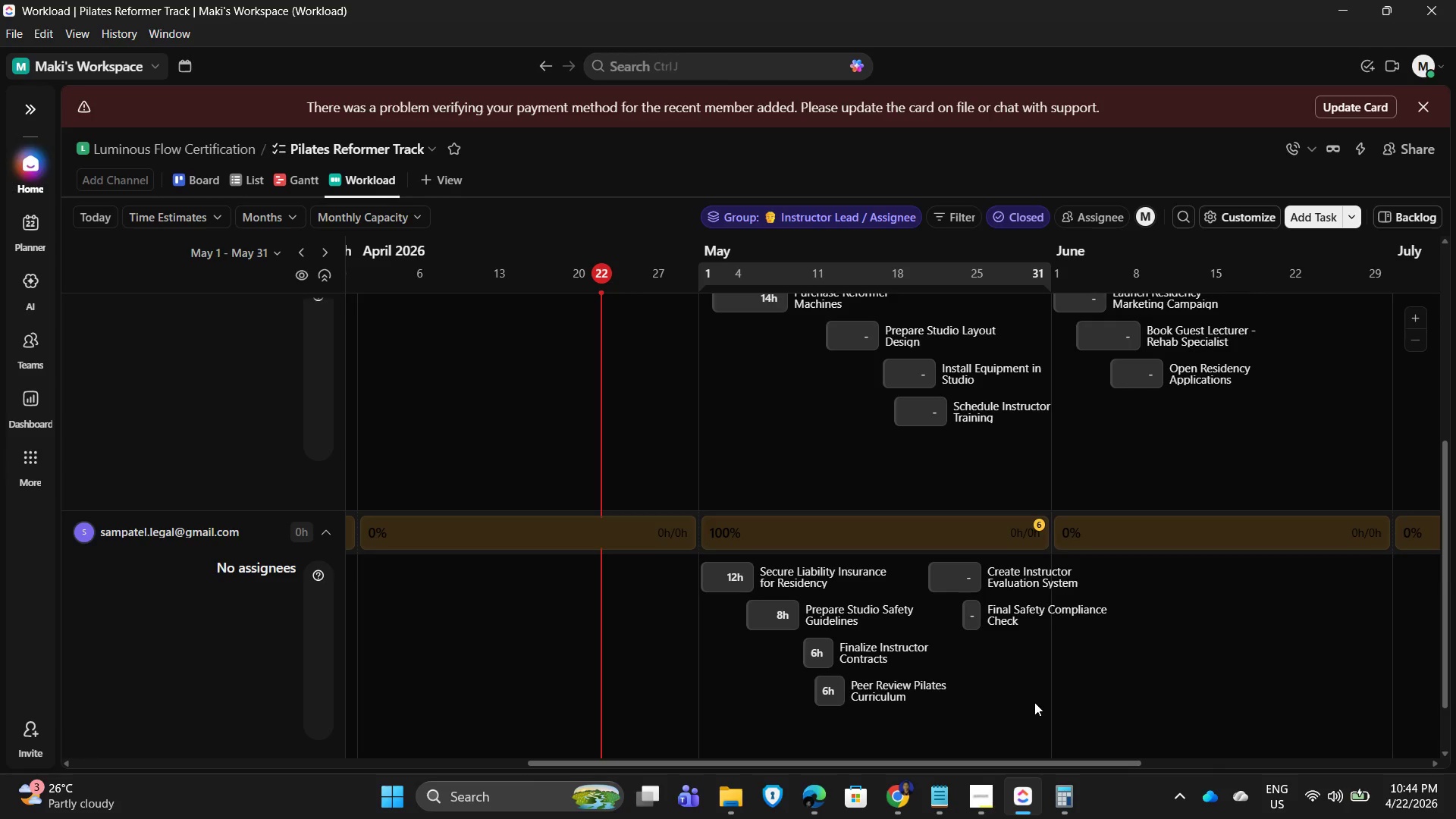 
mouse_move([992, 582])
 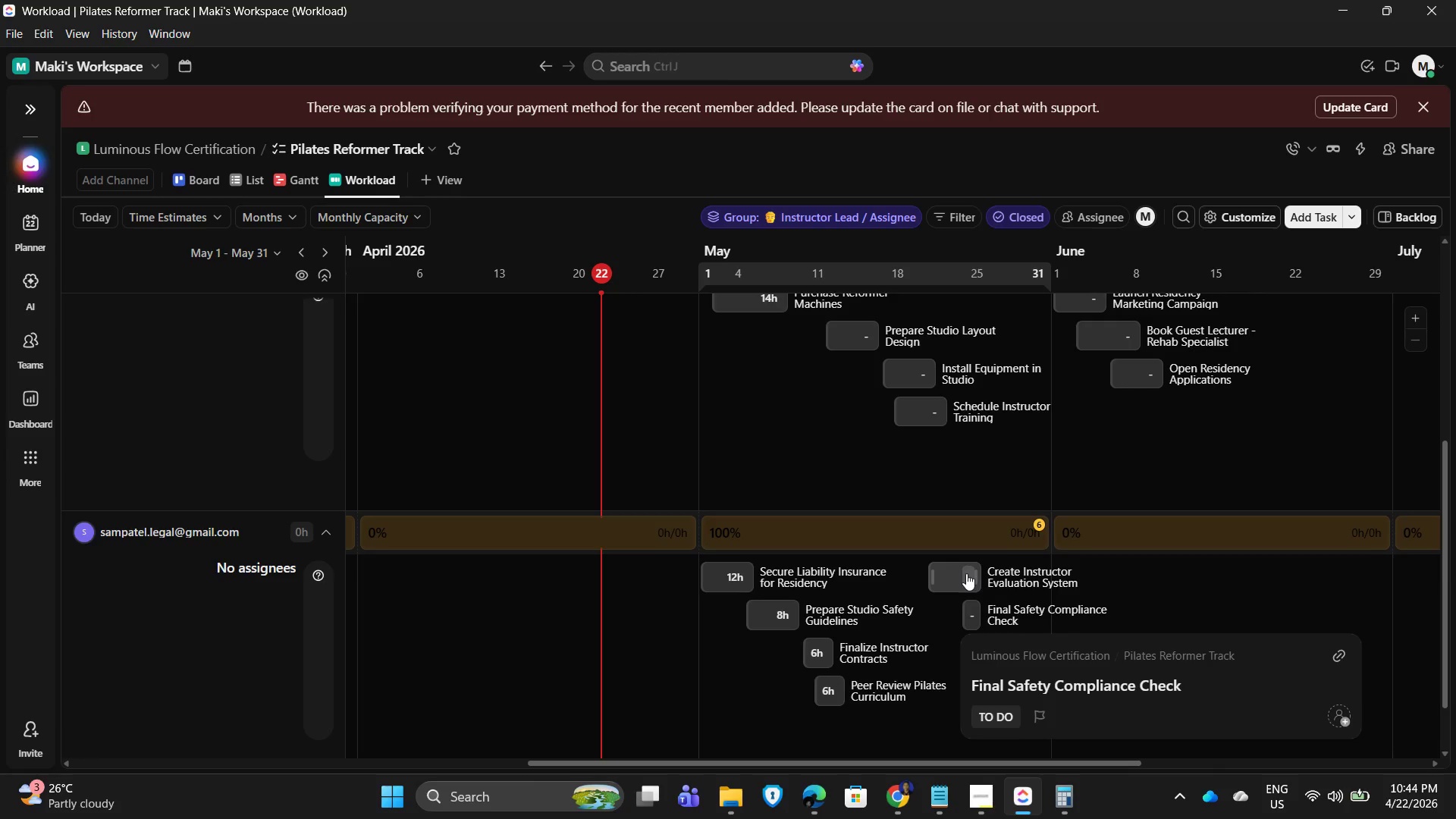 
left_click([966, 573])
 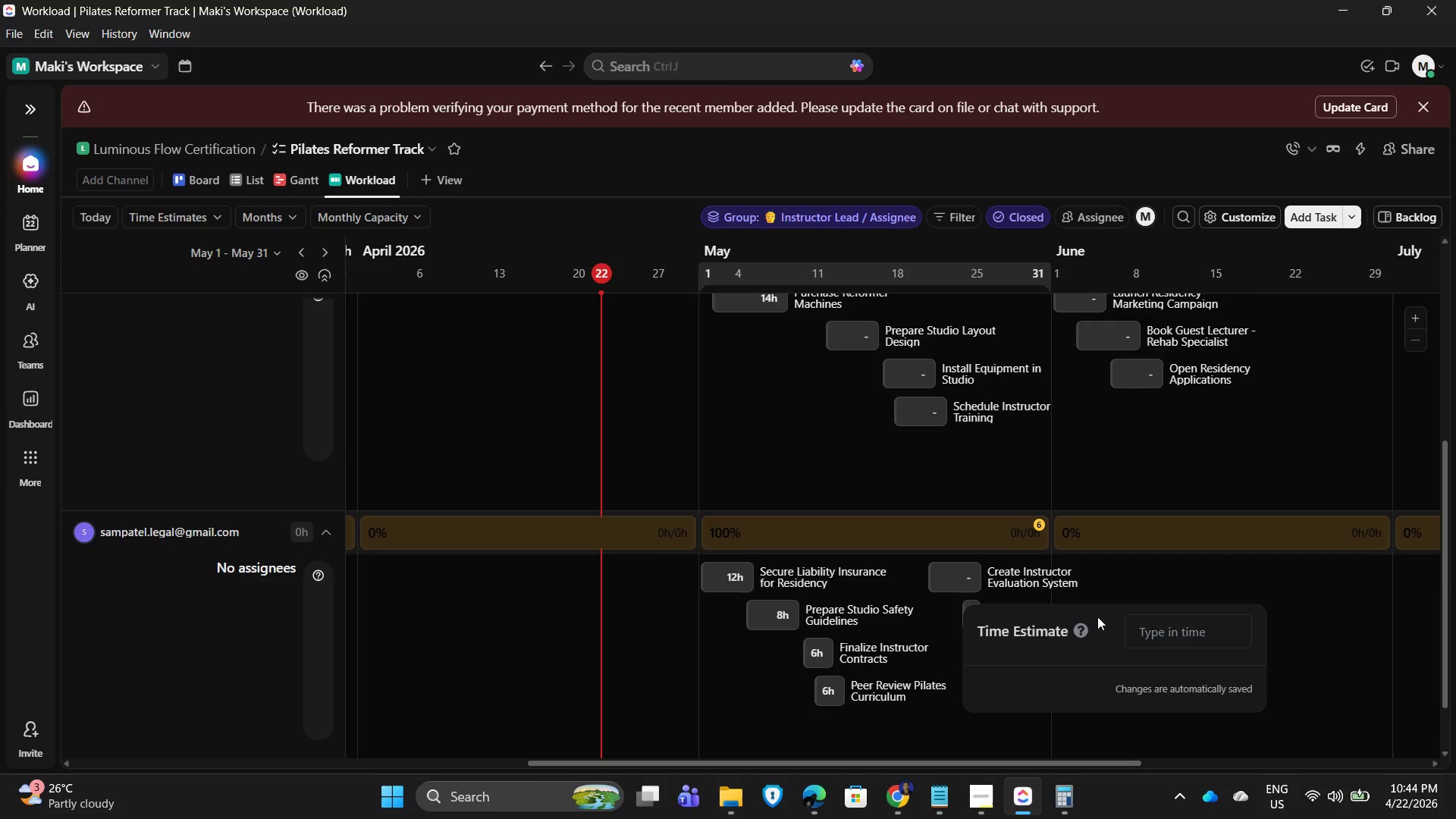 
key(Numpad8)
 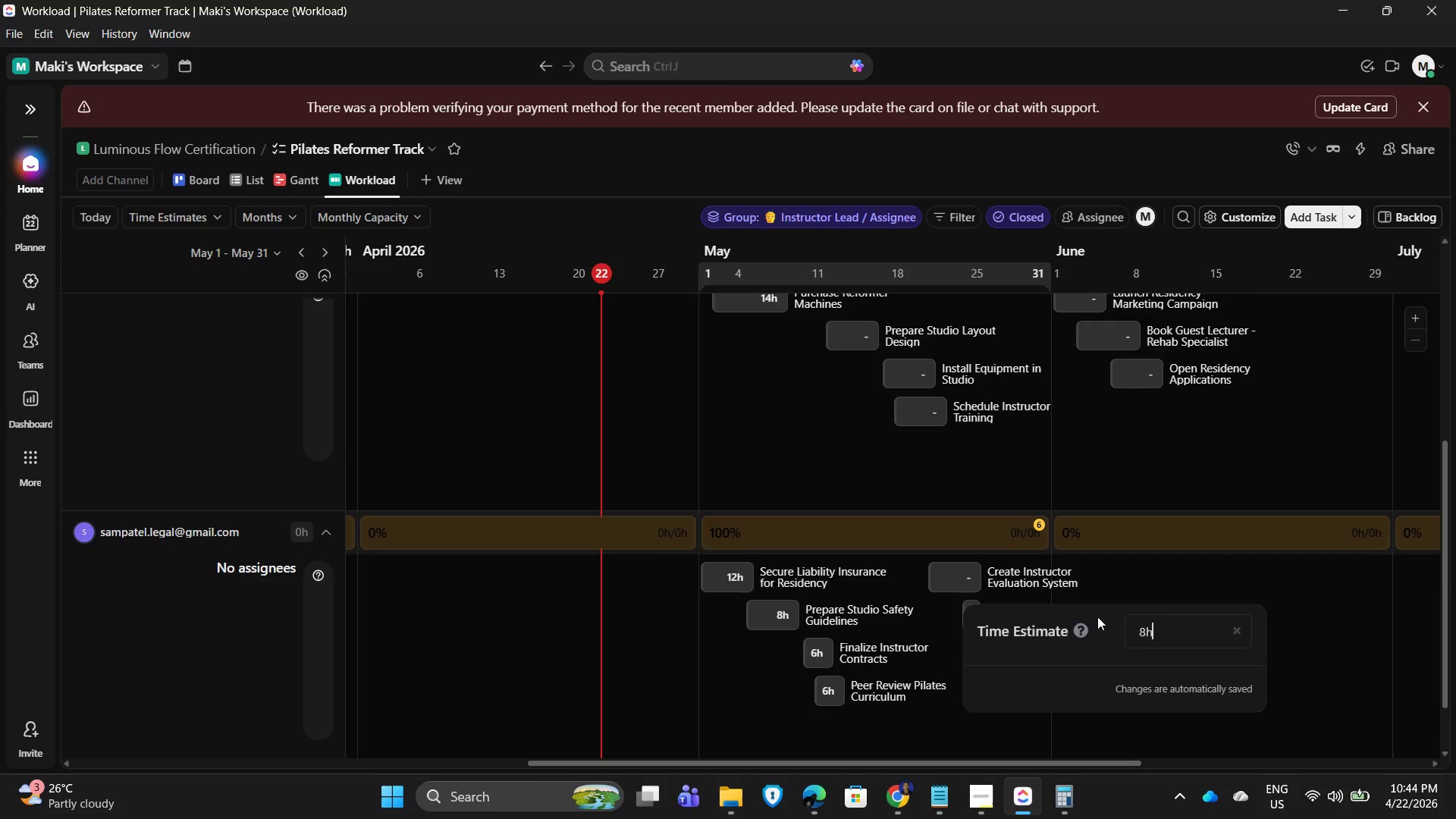 
key(NumpadEnter)
 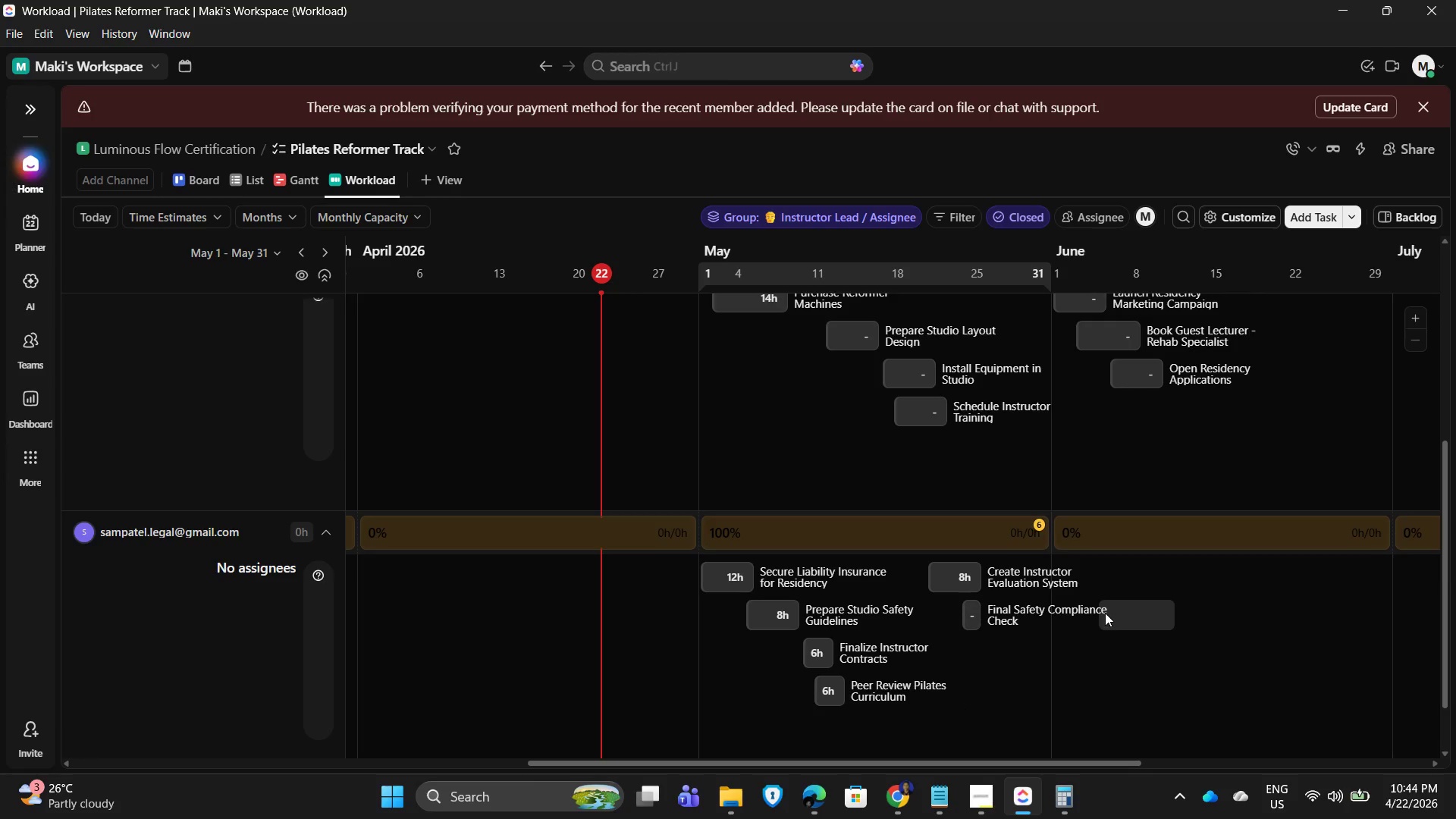 
scroll: coordinate [1069, 572], scroll_direction: up, amount: 4.0
 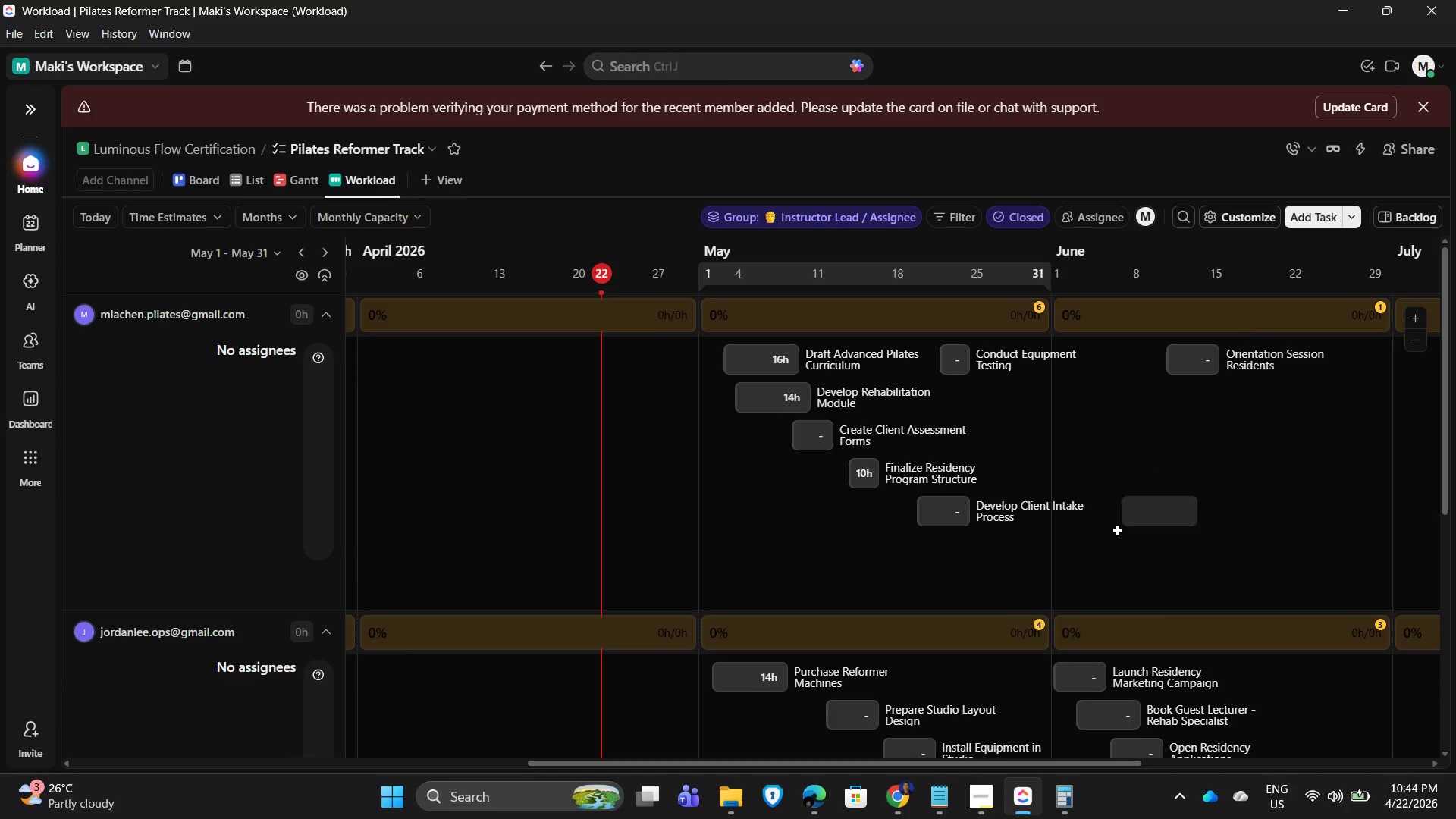 
scroll: coordinate [1103, 589], scroll_direction: down, amount: 2.0
 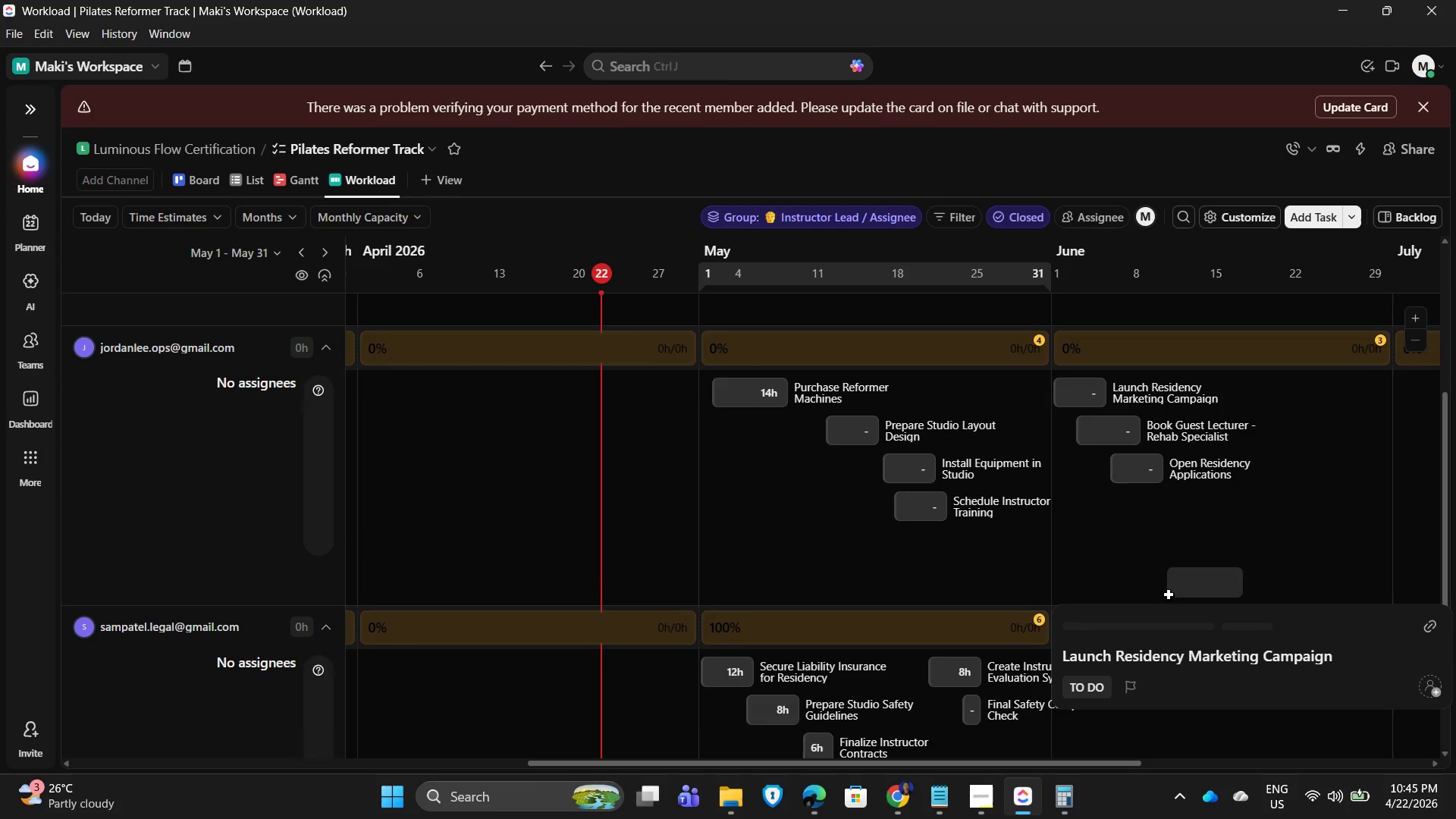 
mouse_move([882, 438])
 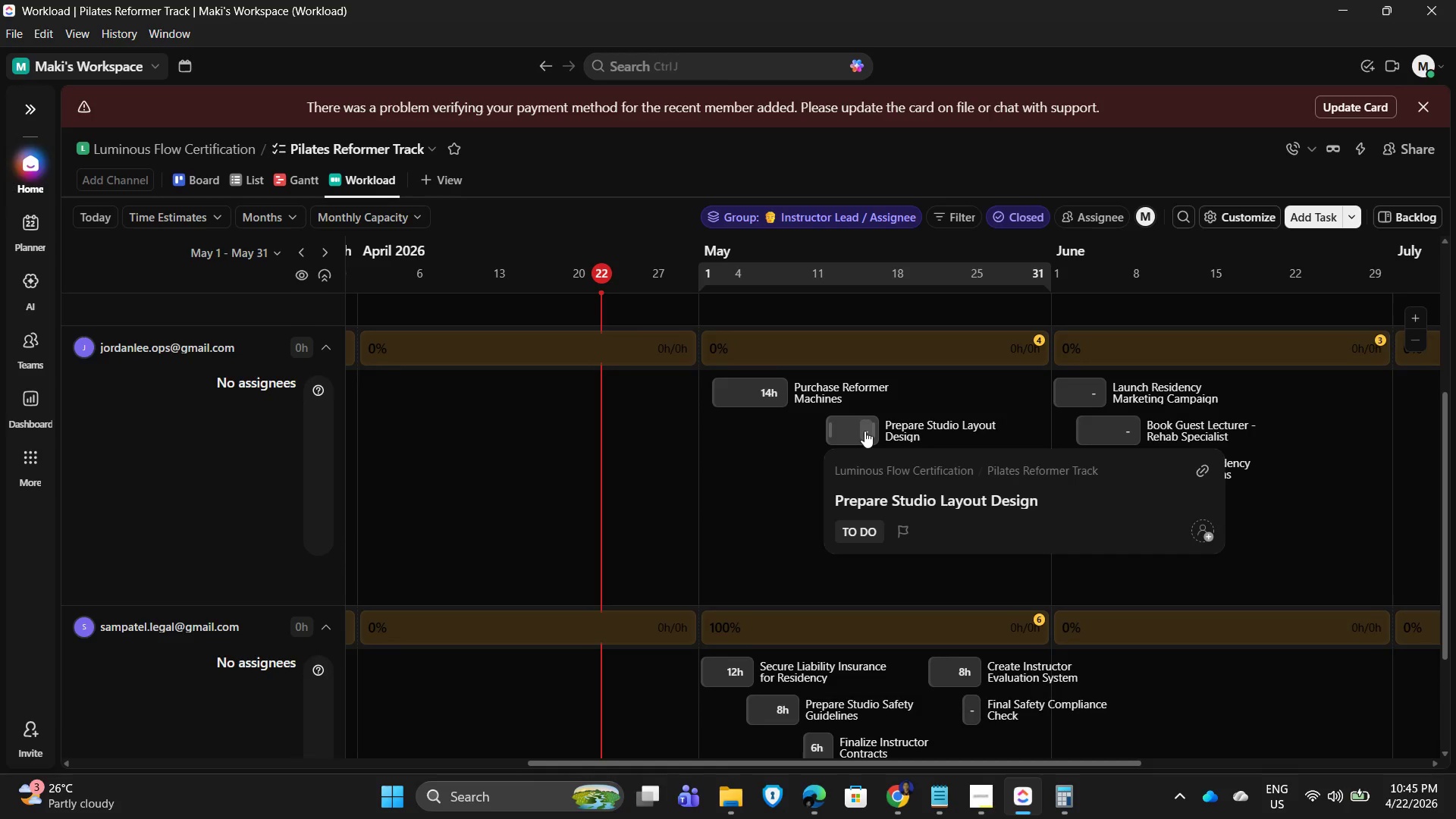 
left_click([864, 431])
 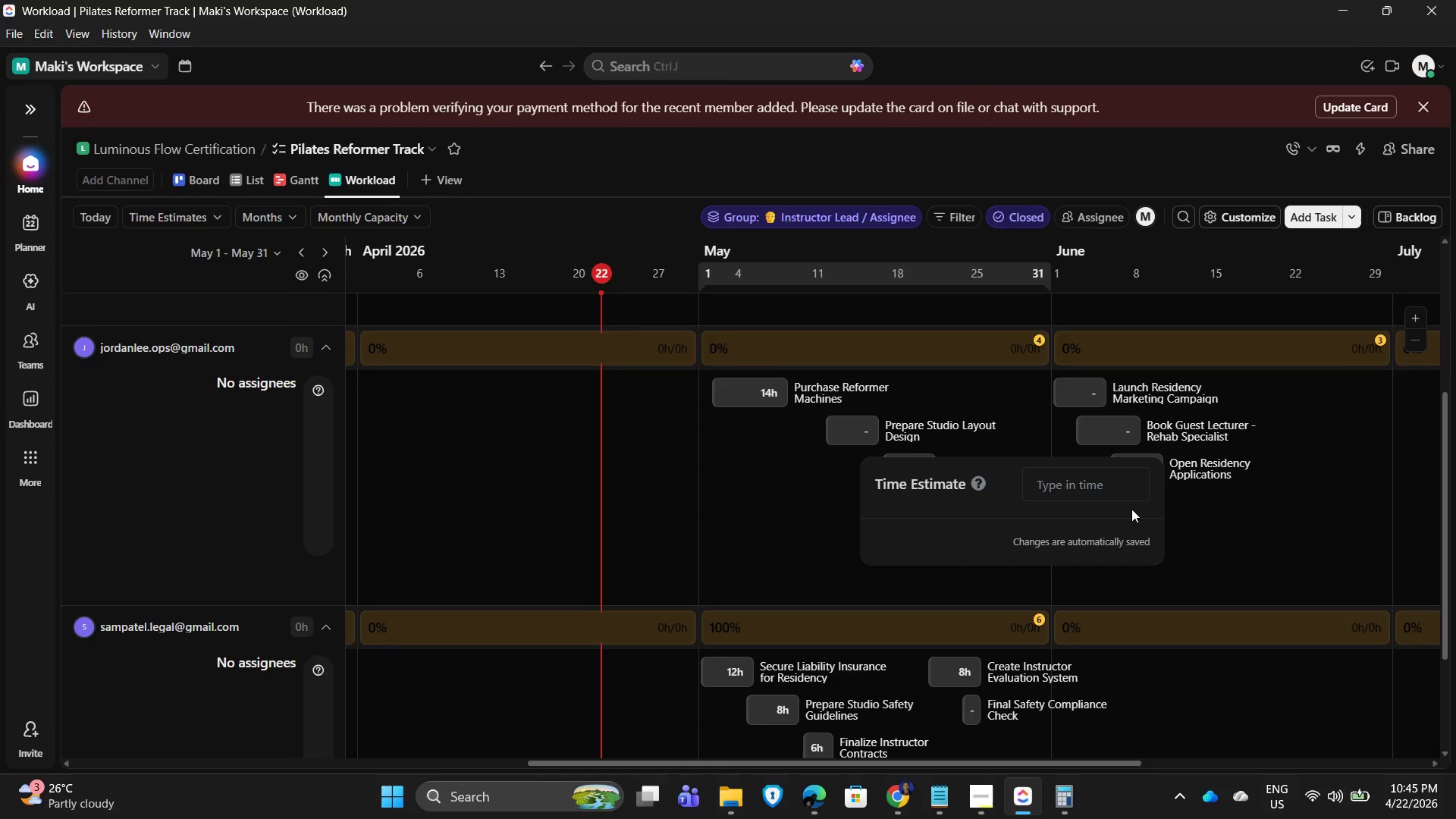 
key(Numpad1)
 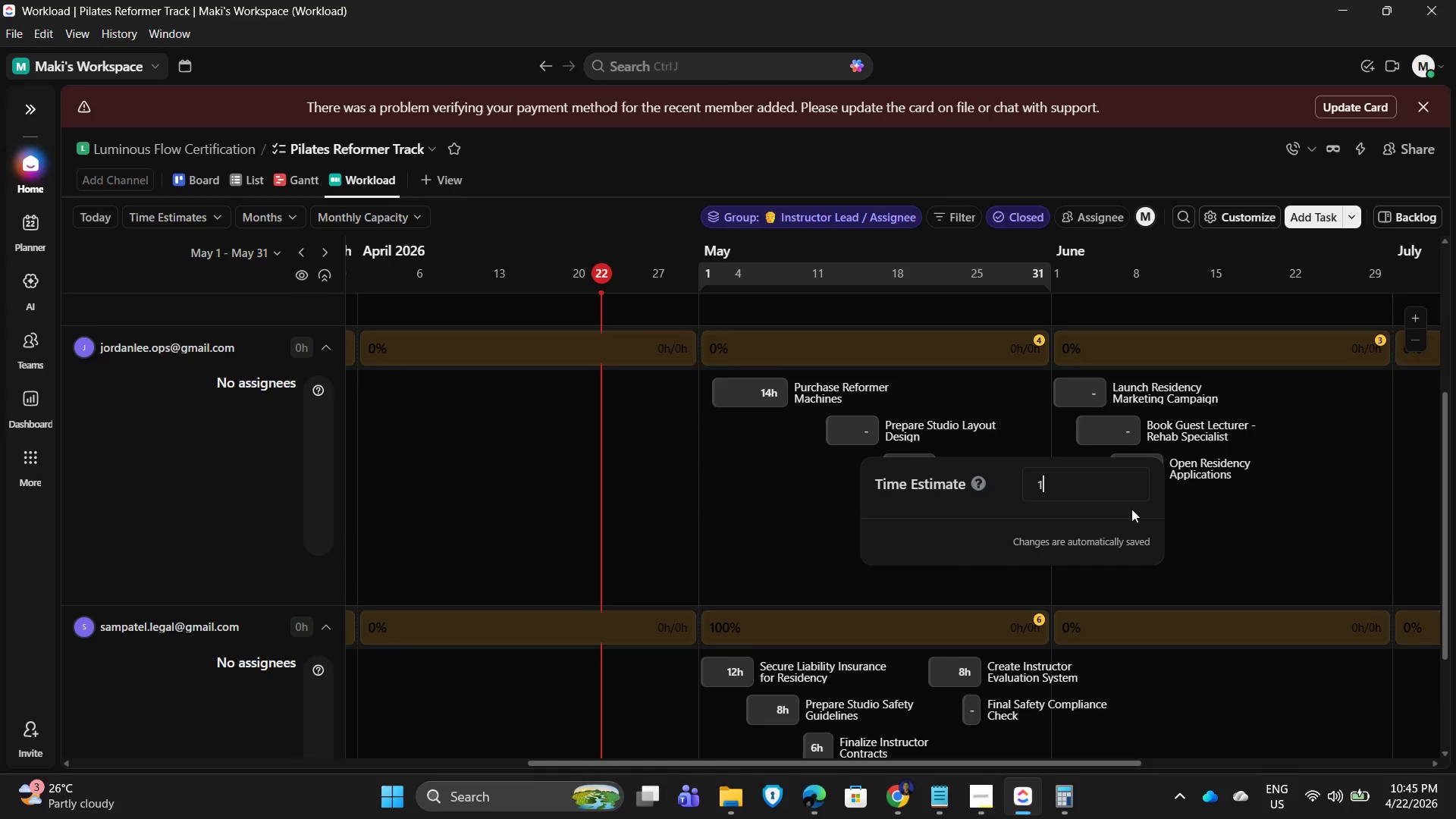 
key(Numpad0)
 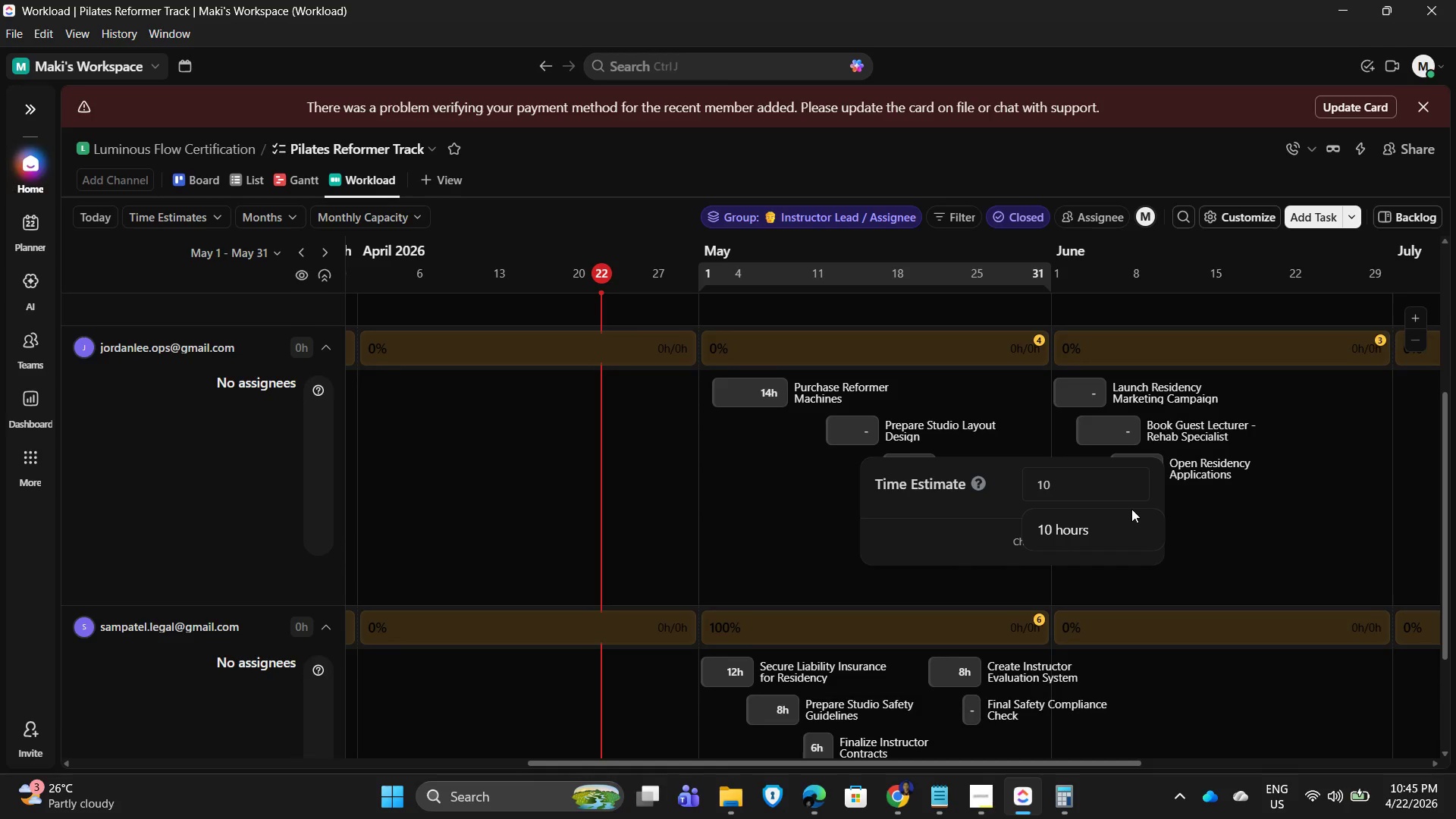 
key(NumpadEnter)
 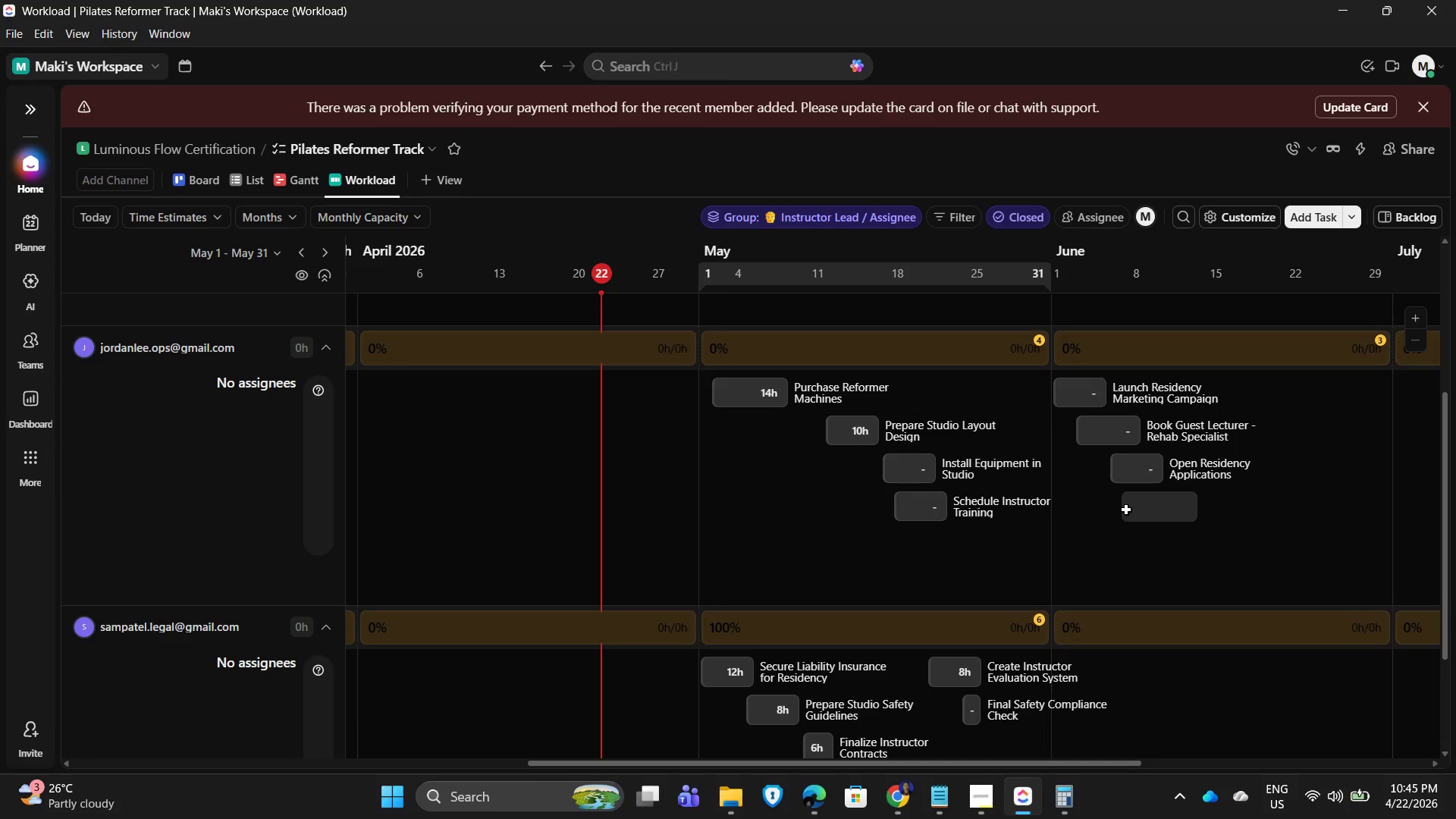 
wait(7.31)
 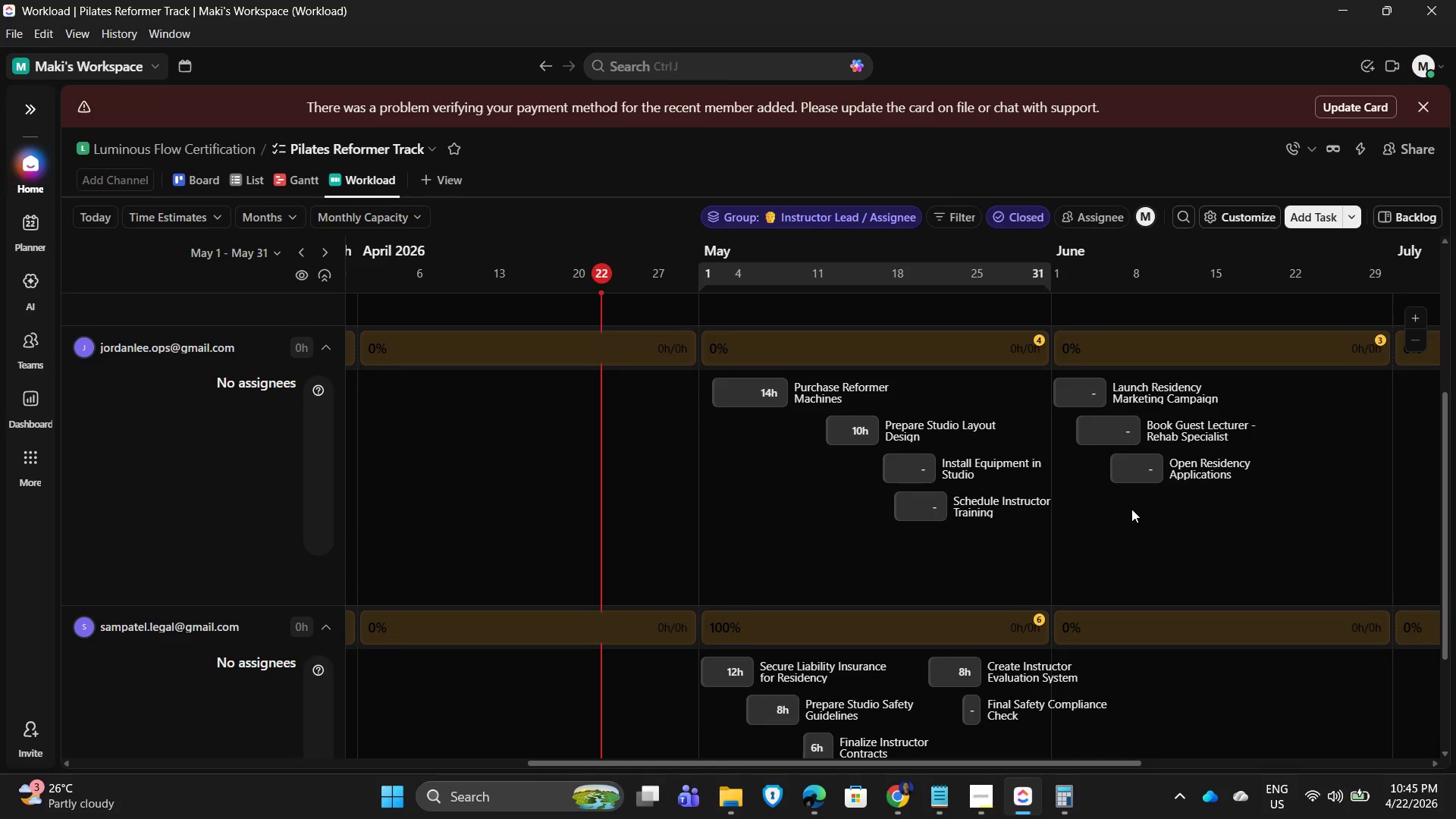 
scroll: coordinate [1120, 499], scroll_direction: up, amount: 3.0
 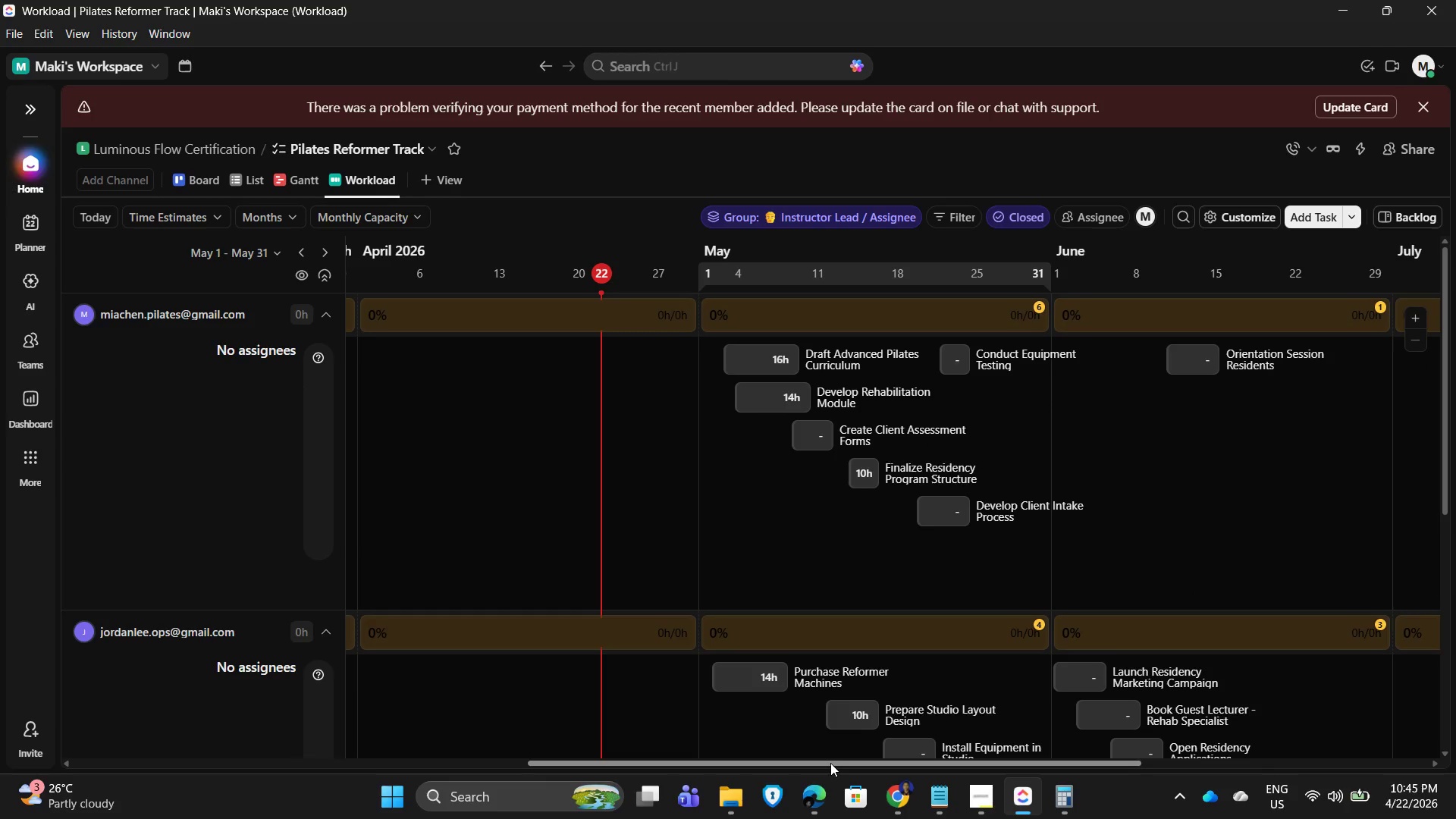 
wait(7.2)
 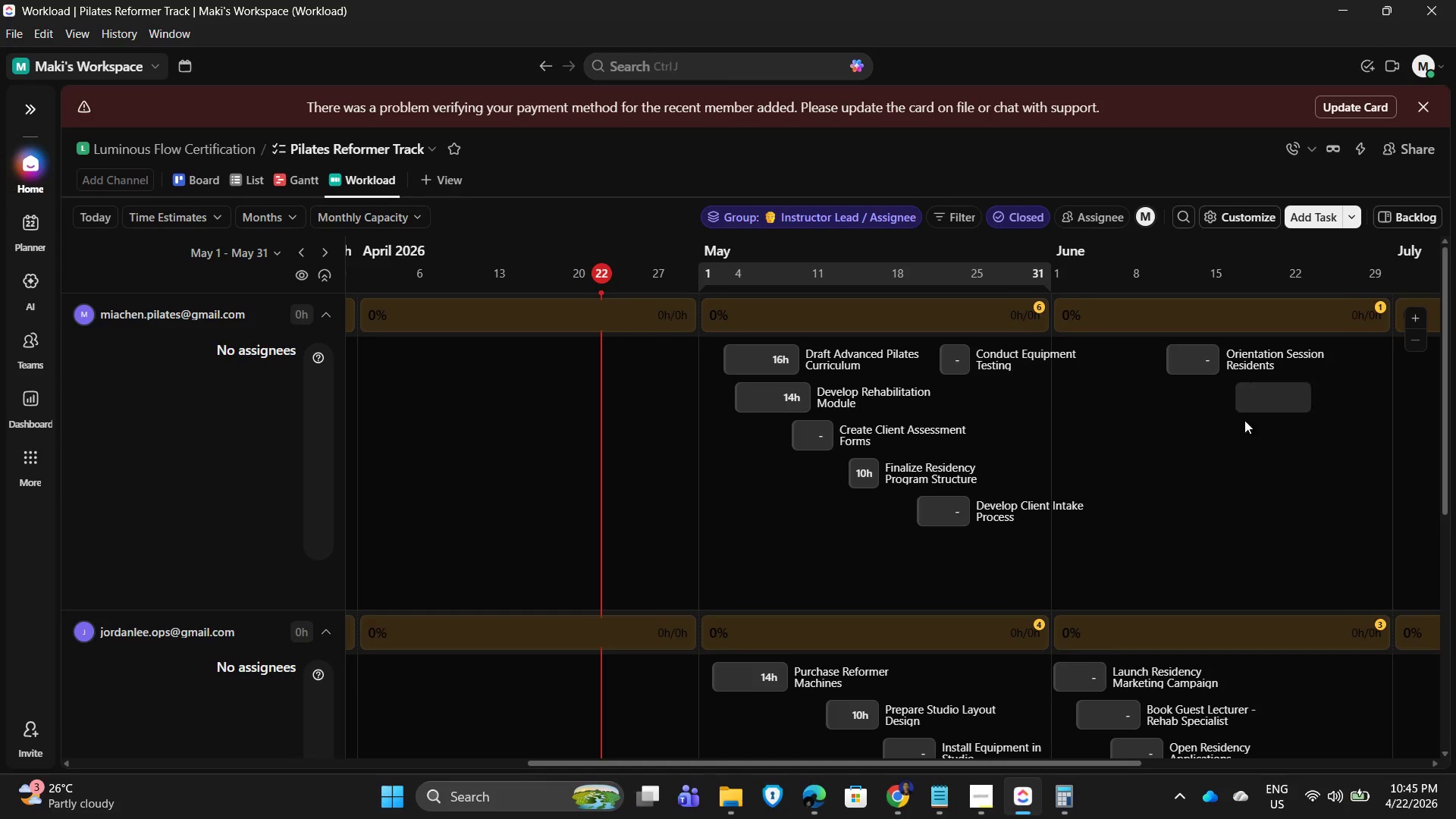 
scroll: coordinate [895, 692], scroll_direction: down, amount: 2.0
 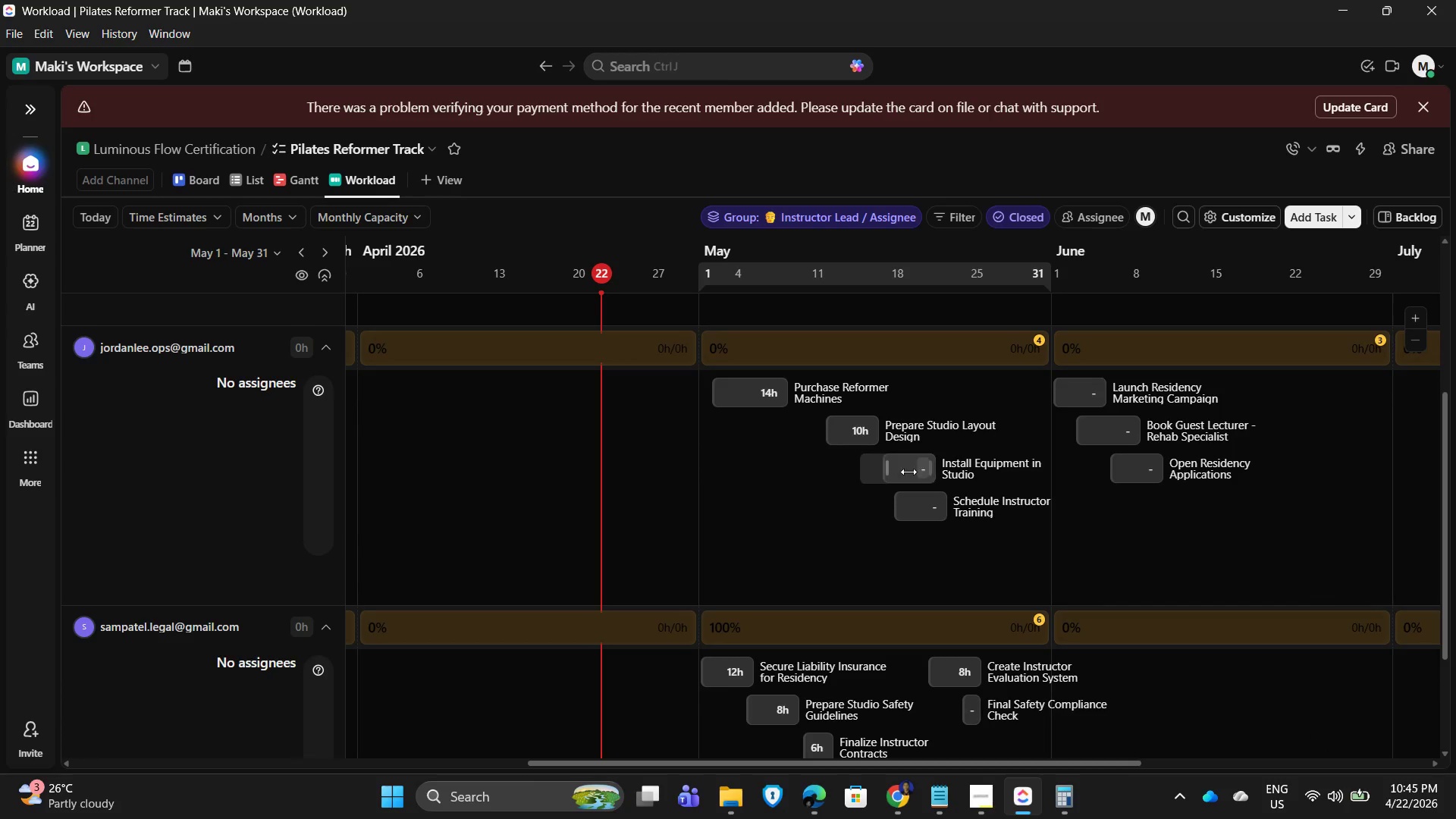 
left_click([921, 469])
 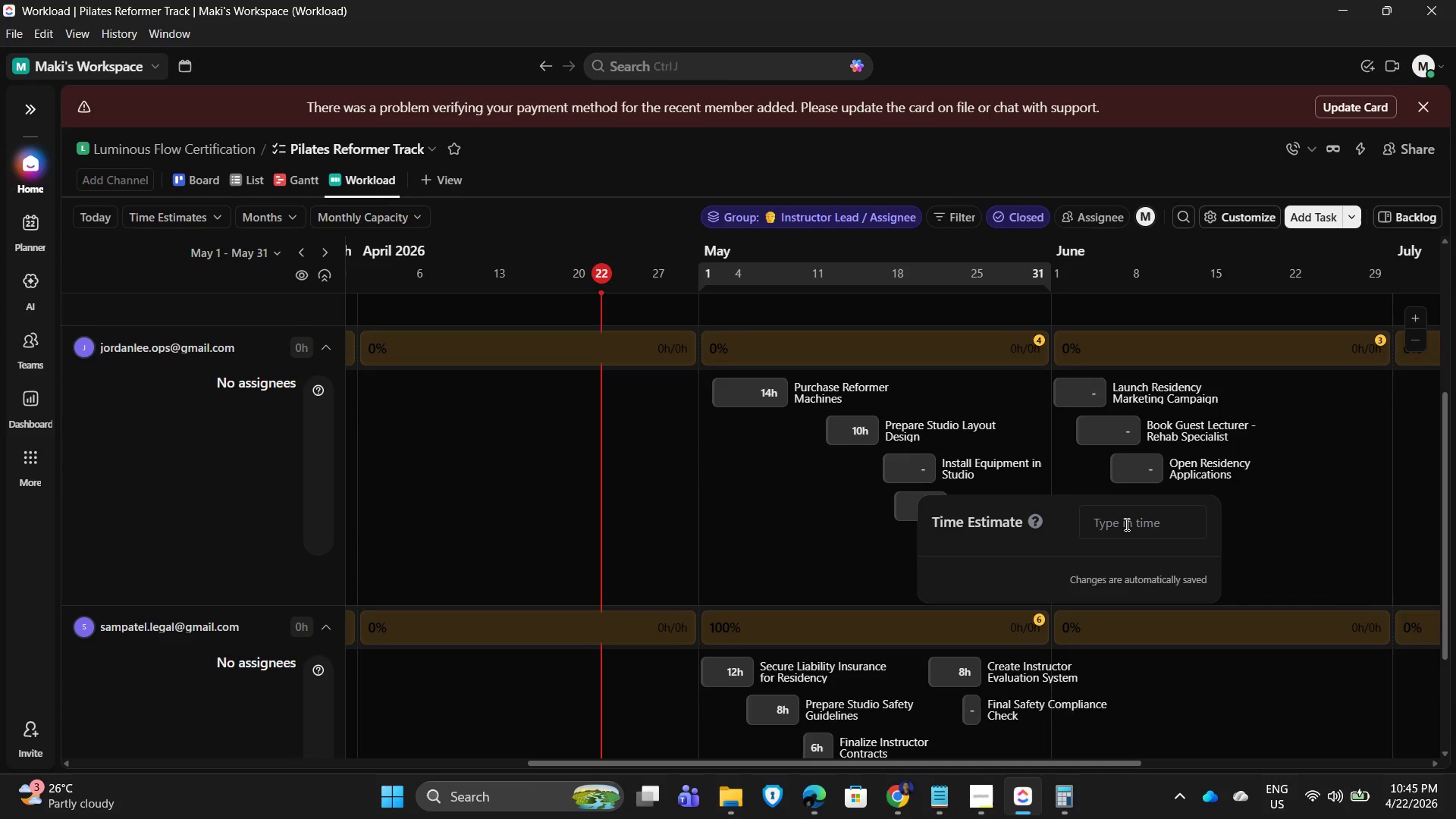 
key(Numpad1)
 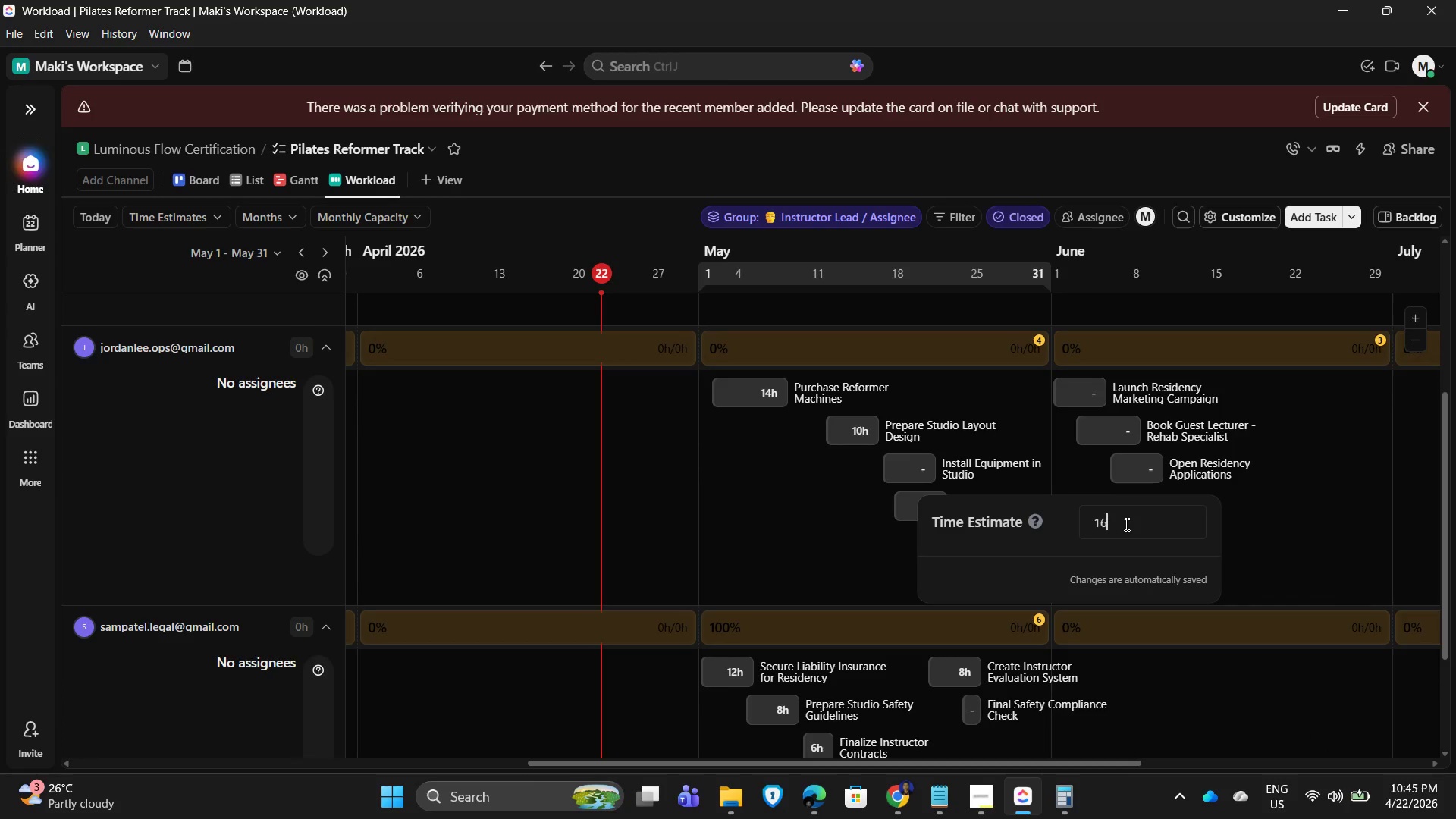 
key(Numpad6)
 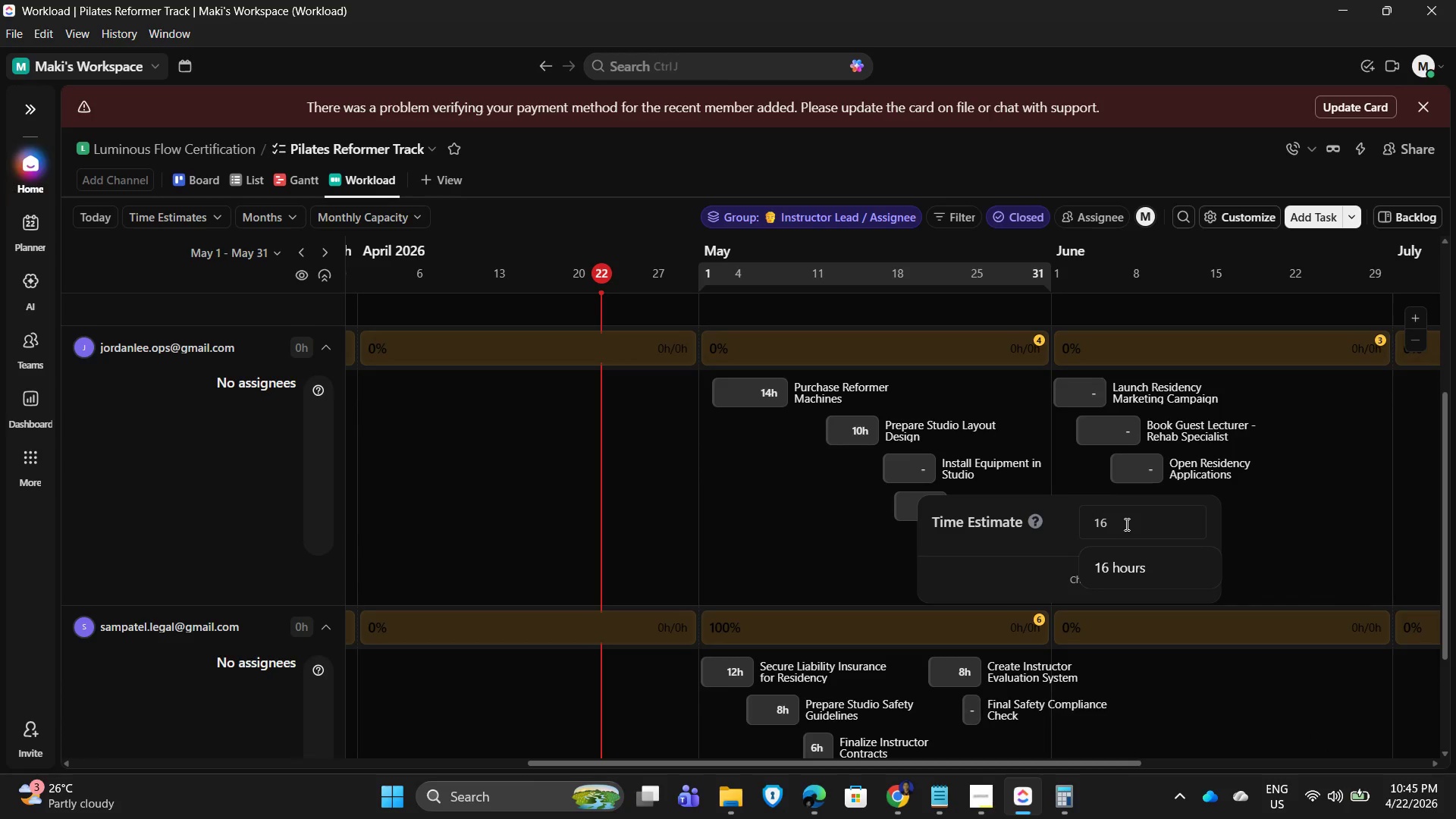 
key(NumpadEnter)
 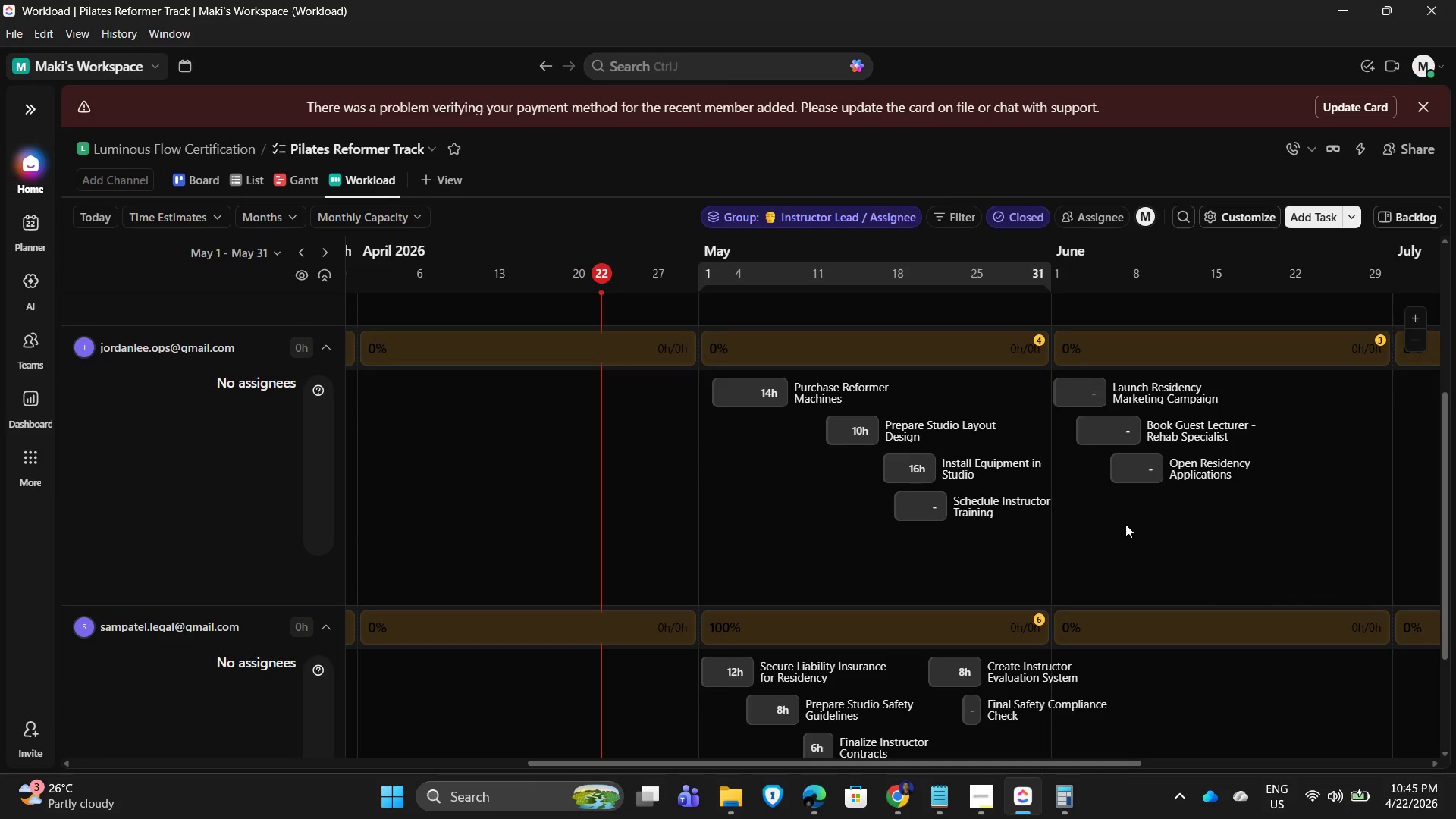 
scroll: coordinate [1177, 382], scroll_direction: up, amount: 2.0
 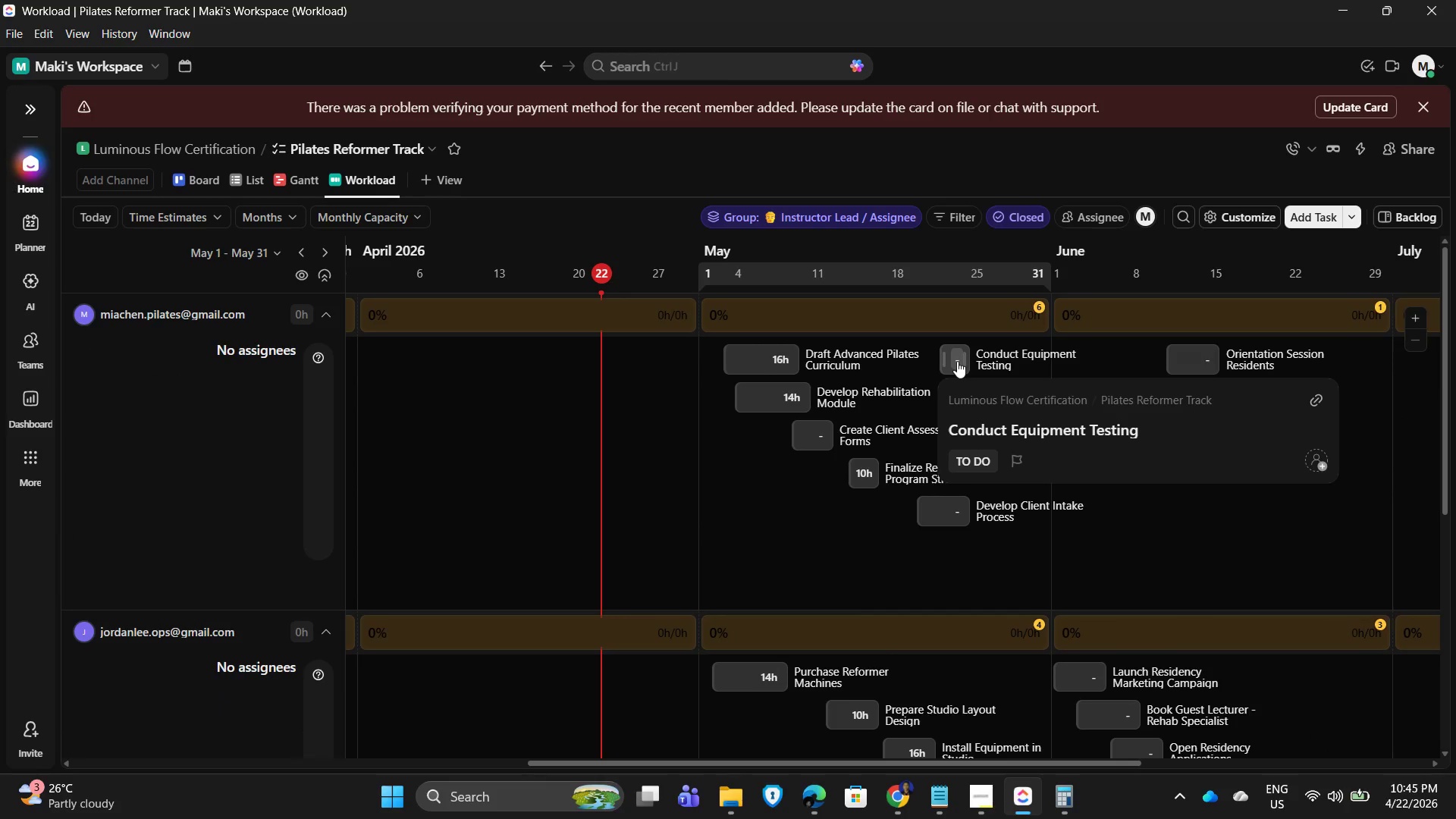 
left_click([957, 361])
 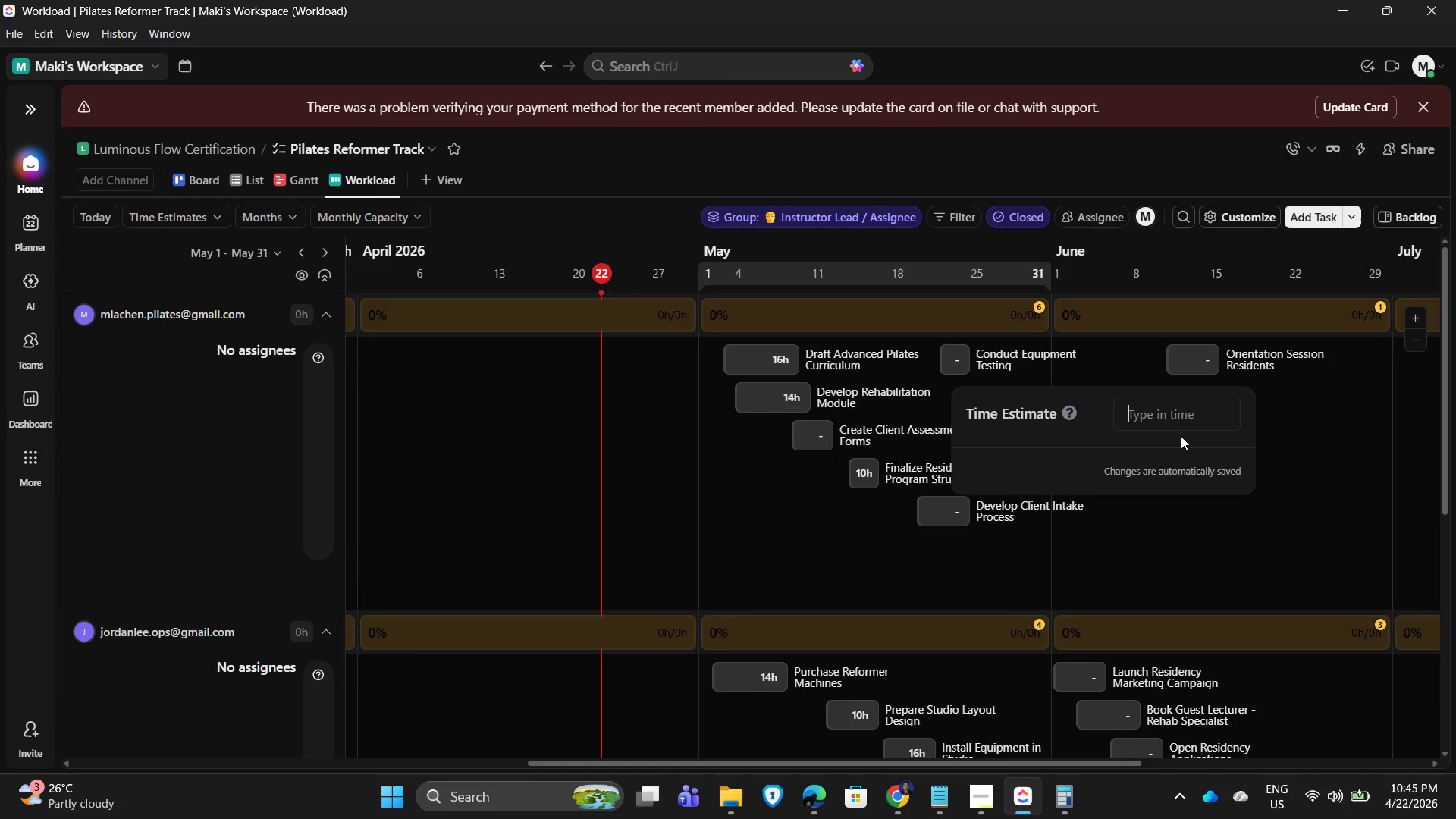 
key(Numpad1)
 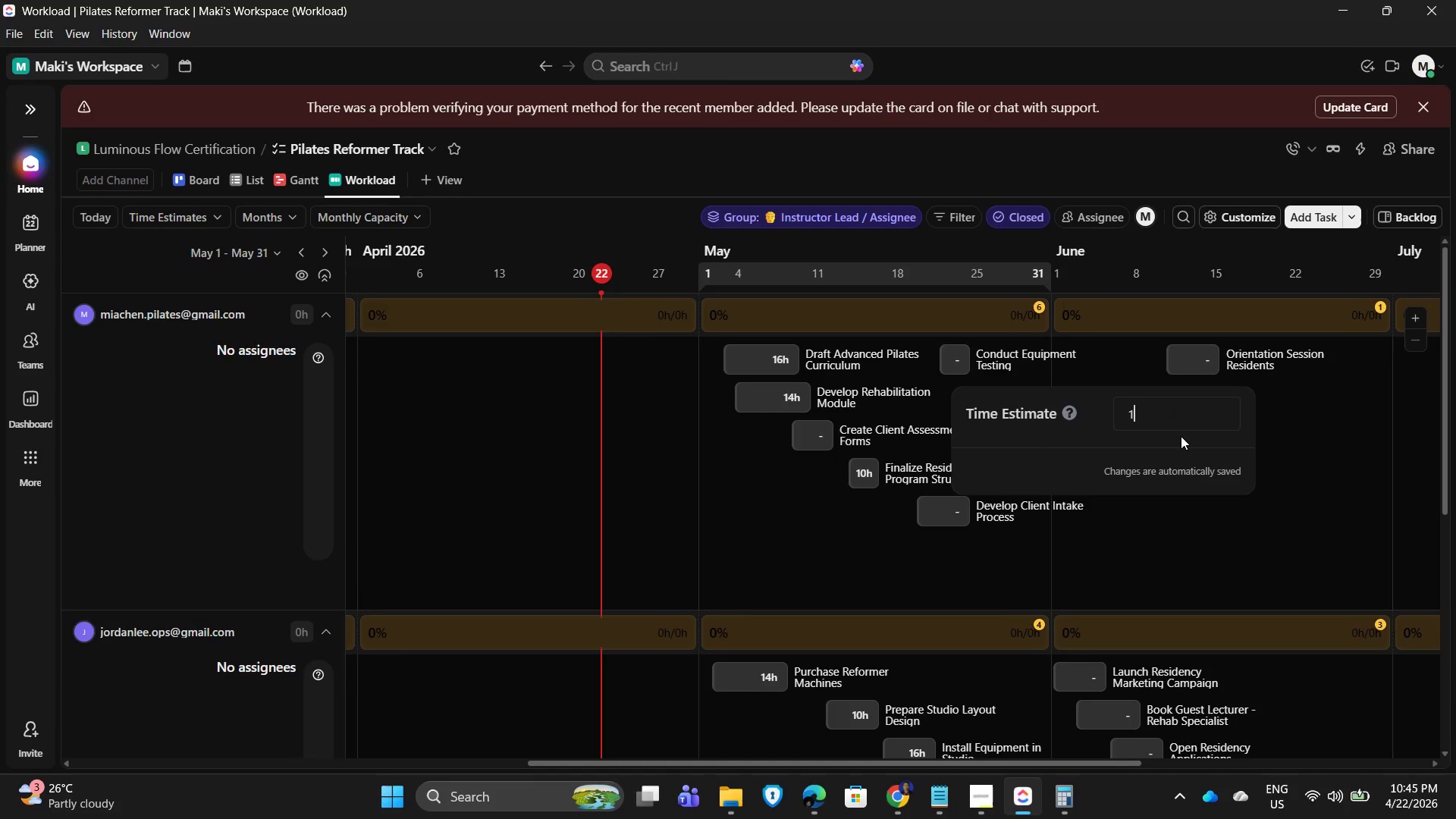 
key(Numpad0)
 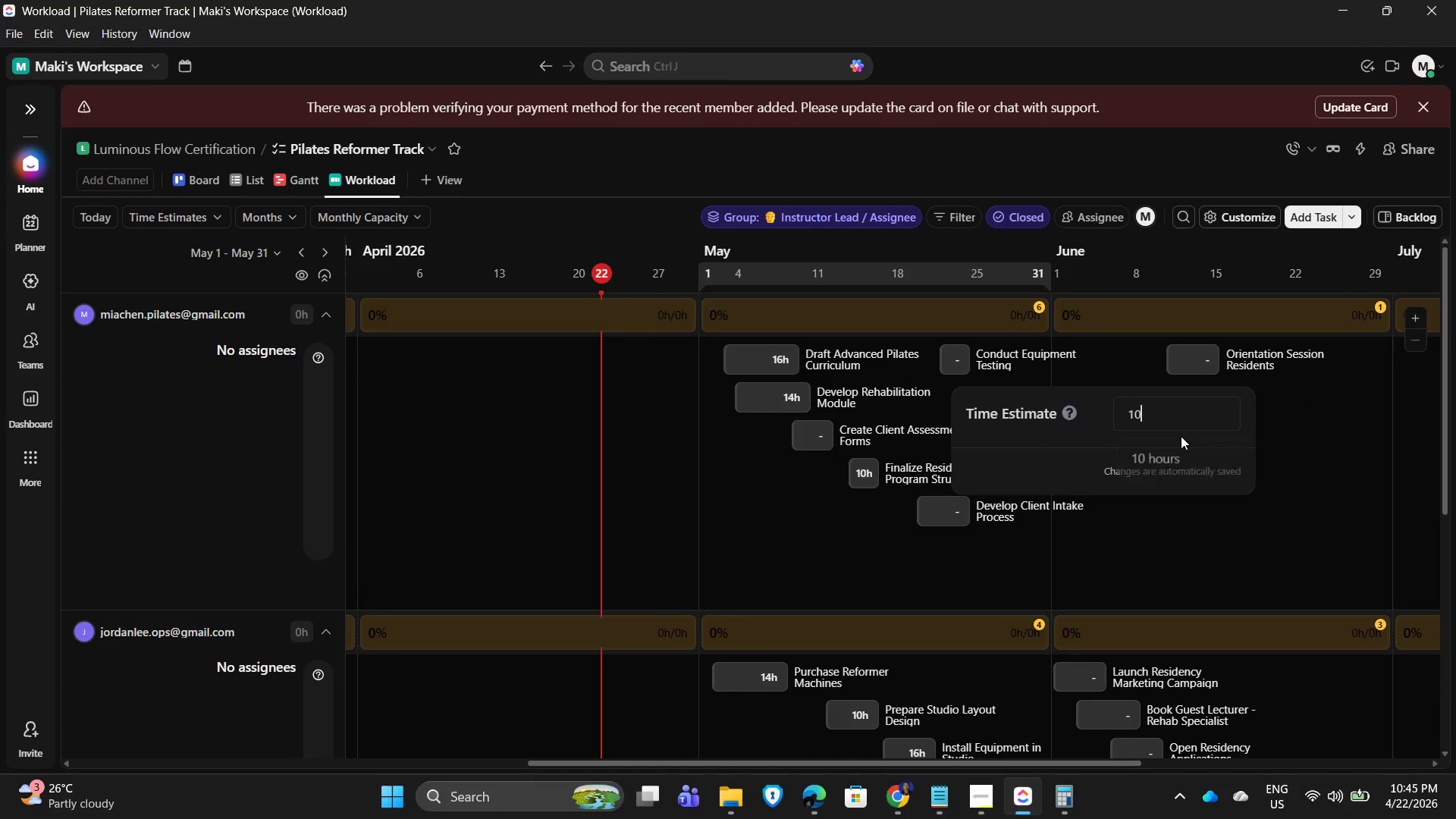 
key(NumpadEnter)
 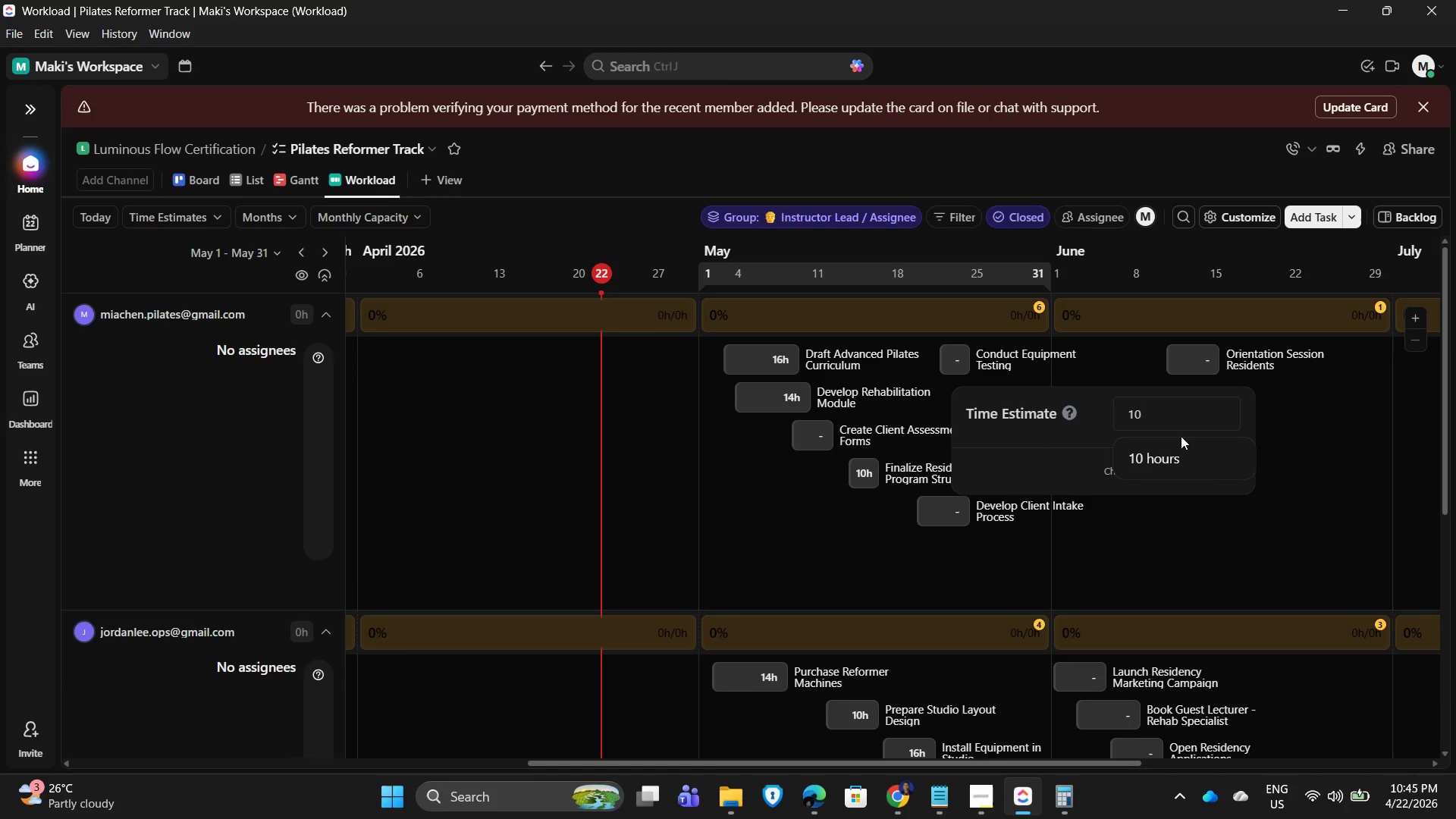 
key(NumpadEnter)
 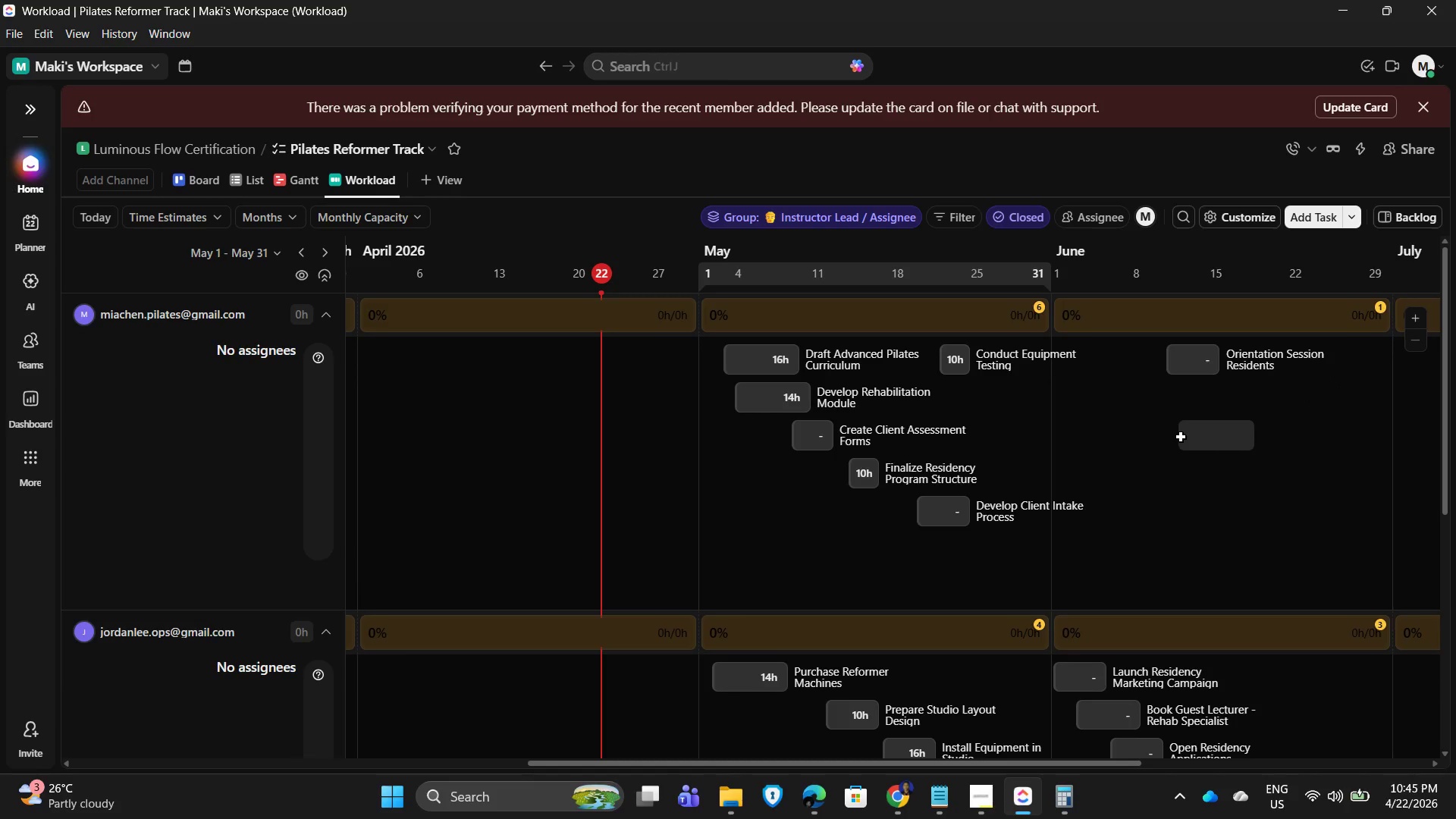 
scroll: coordinate [1185, 444], scroll_direction: down, amount: 3.0
 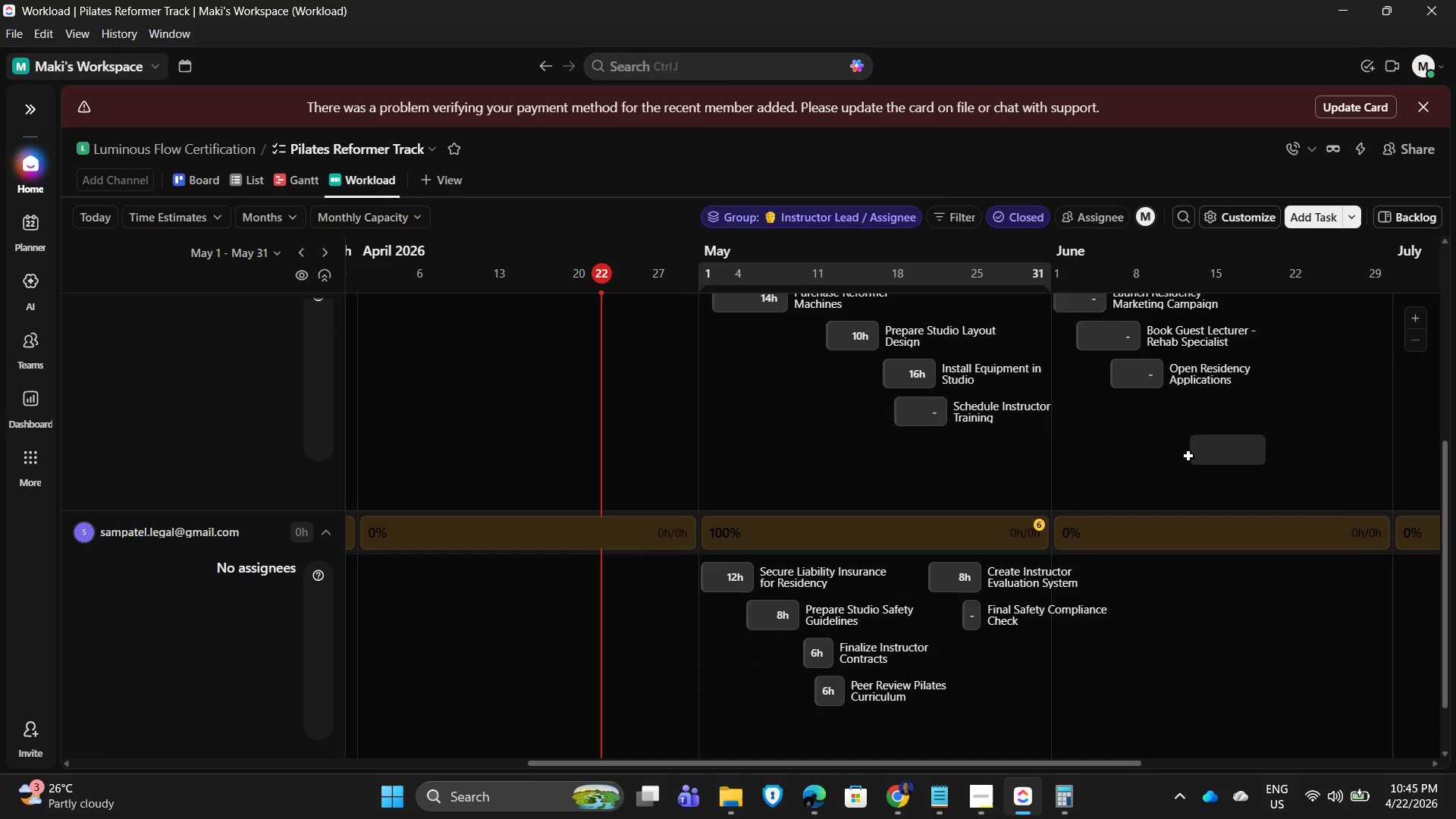 
scroll: coordinate [1188, 456], scroll_direction: none, amount: 0.0
 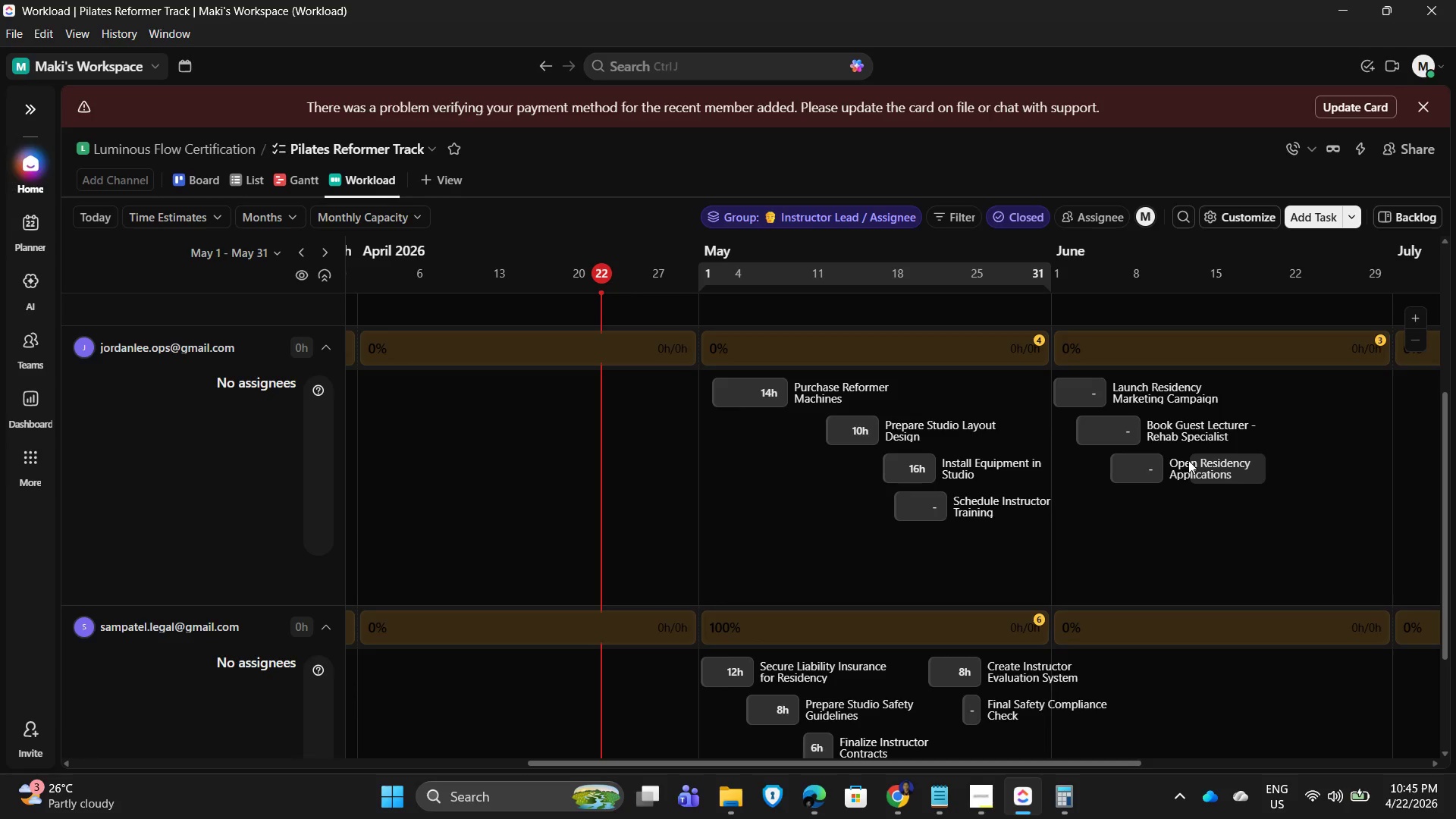 
scroll: coordinate [1189, 482], scroll_direction: down, amount: 2.0
 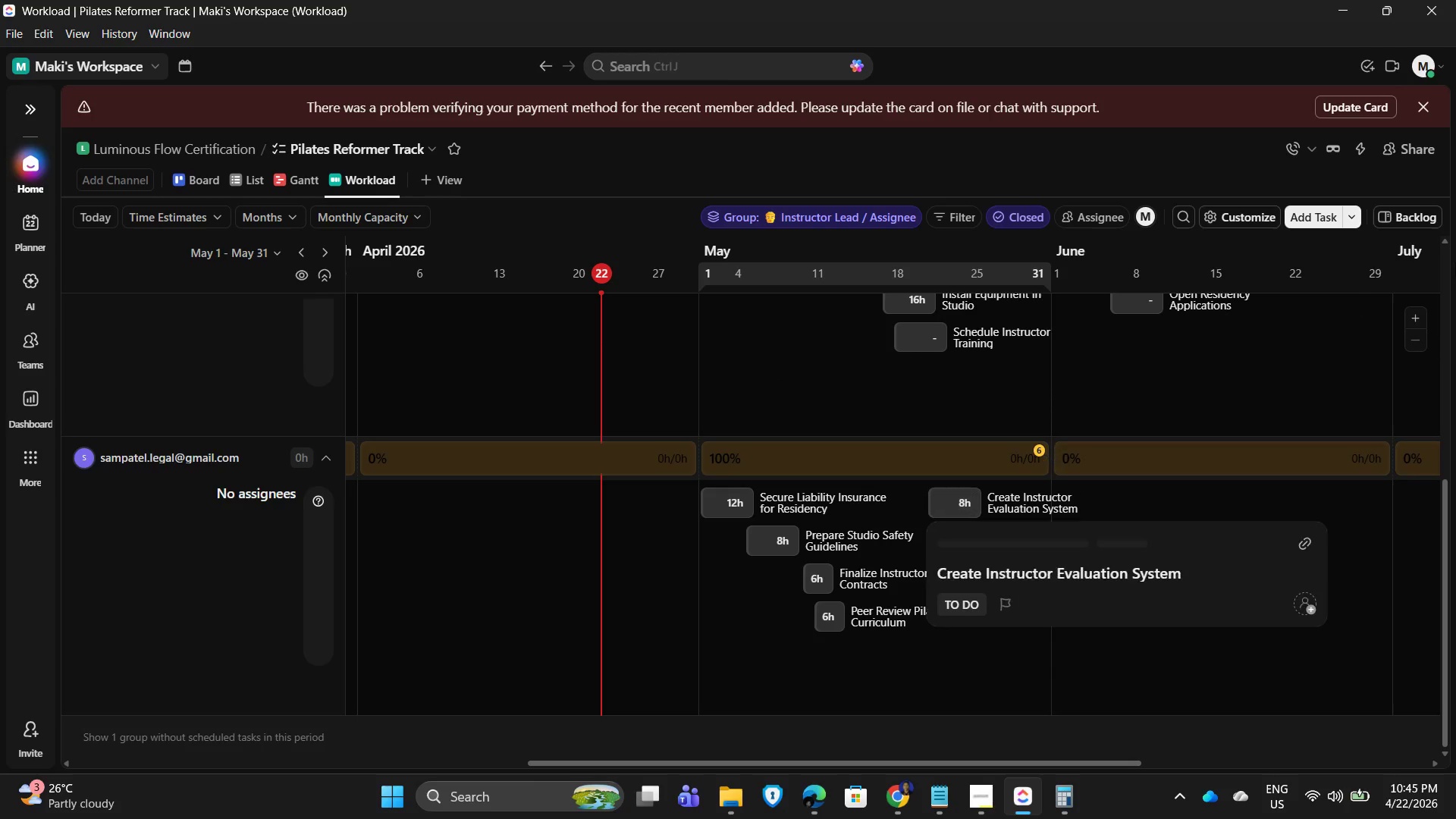 
left_click([1419, 312])
 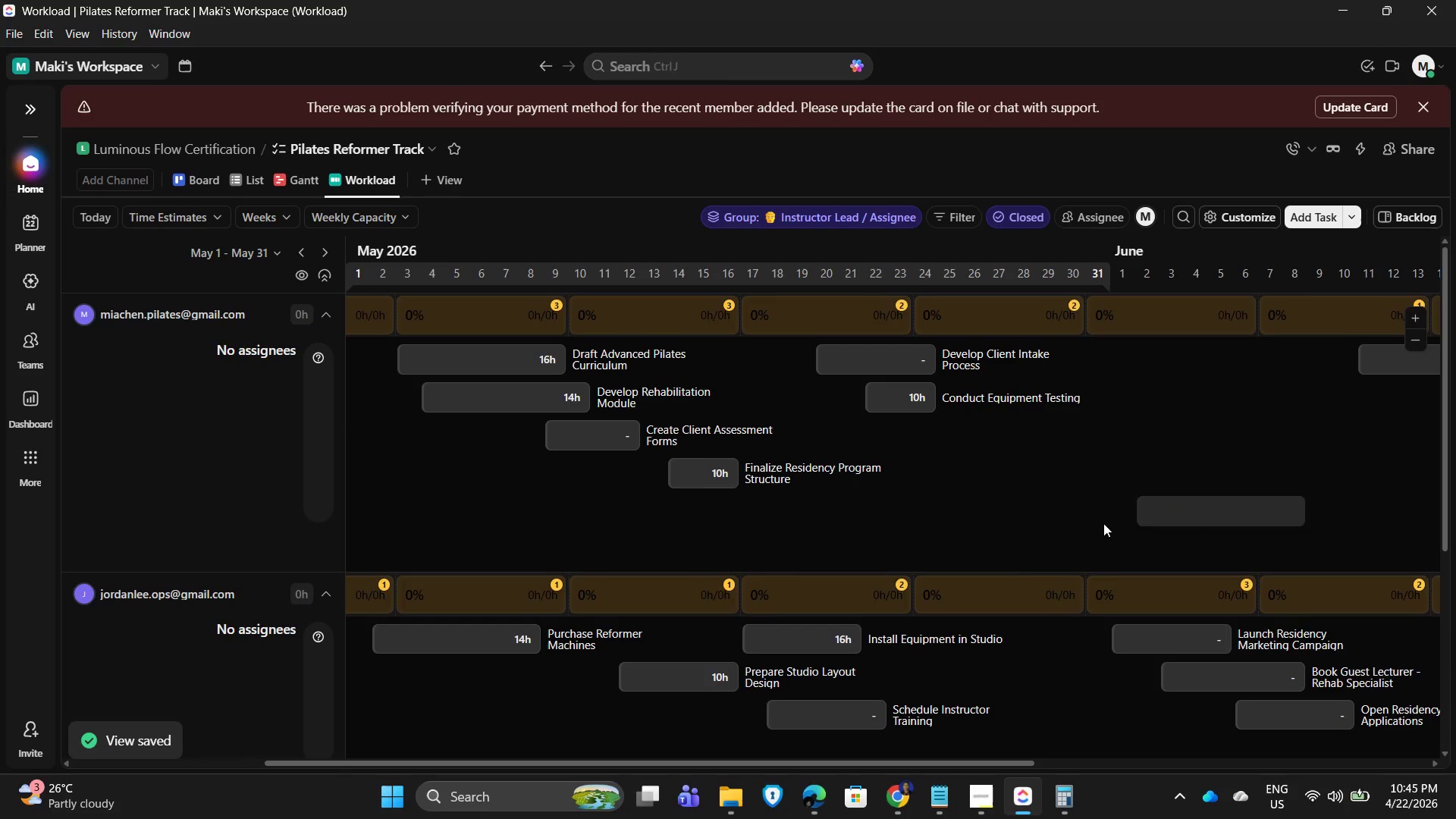 
scroll: coordinate [954, 612], scroll_direction: down, amount: 3.0
 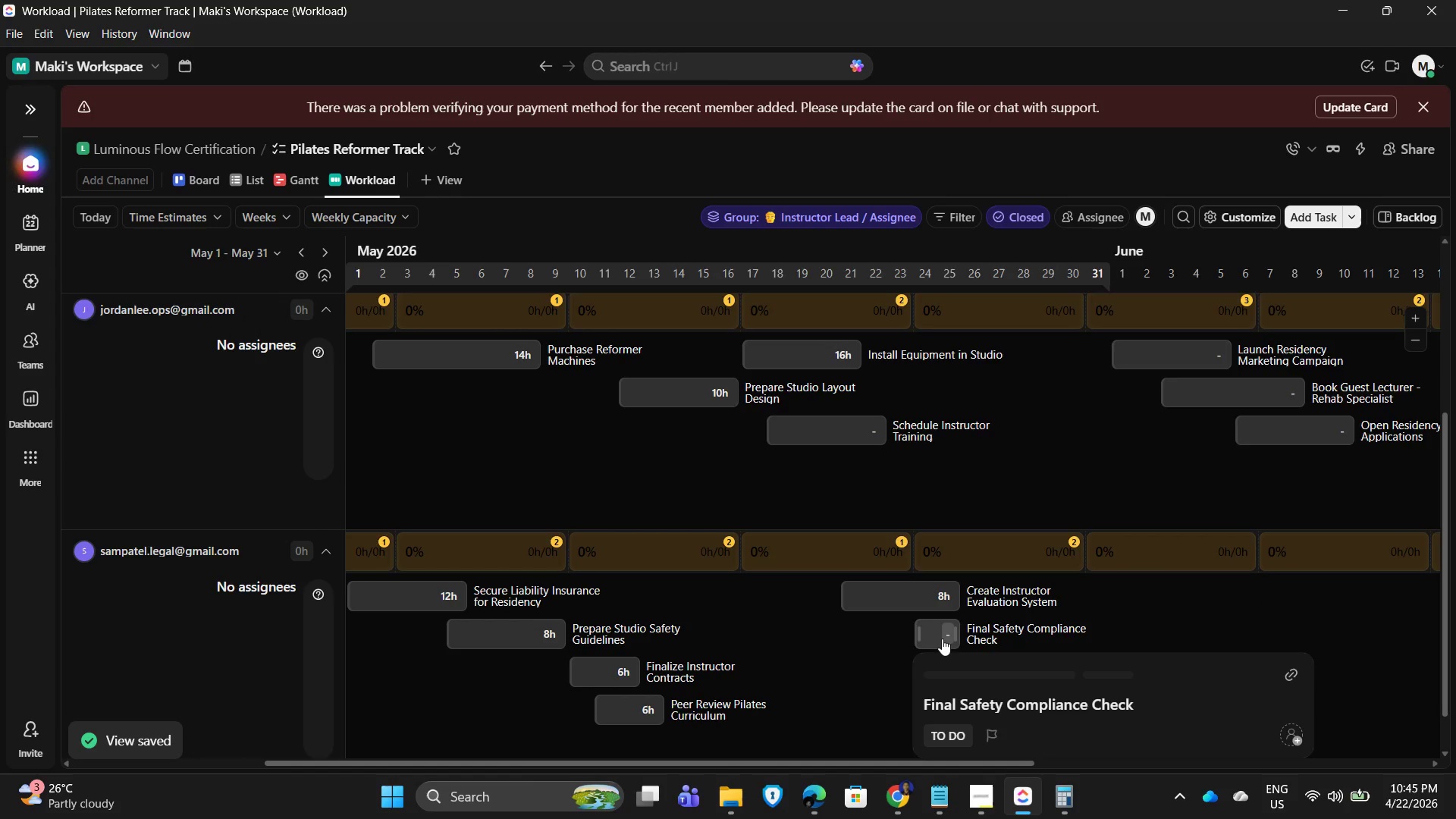 
left_click([944, 632])
 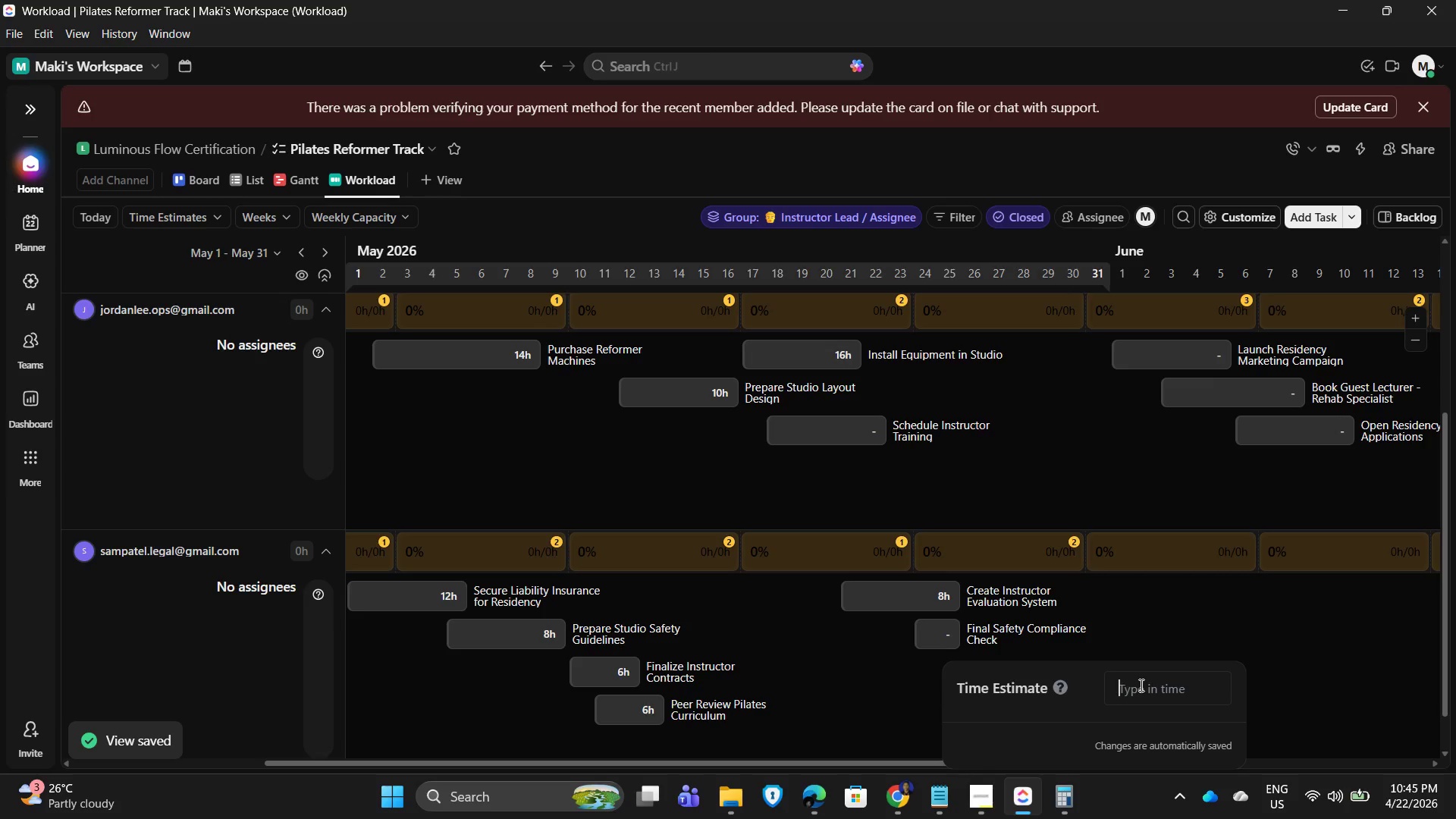 
key(Numpad6)
 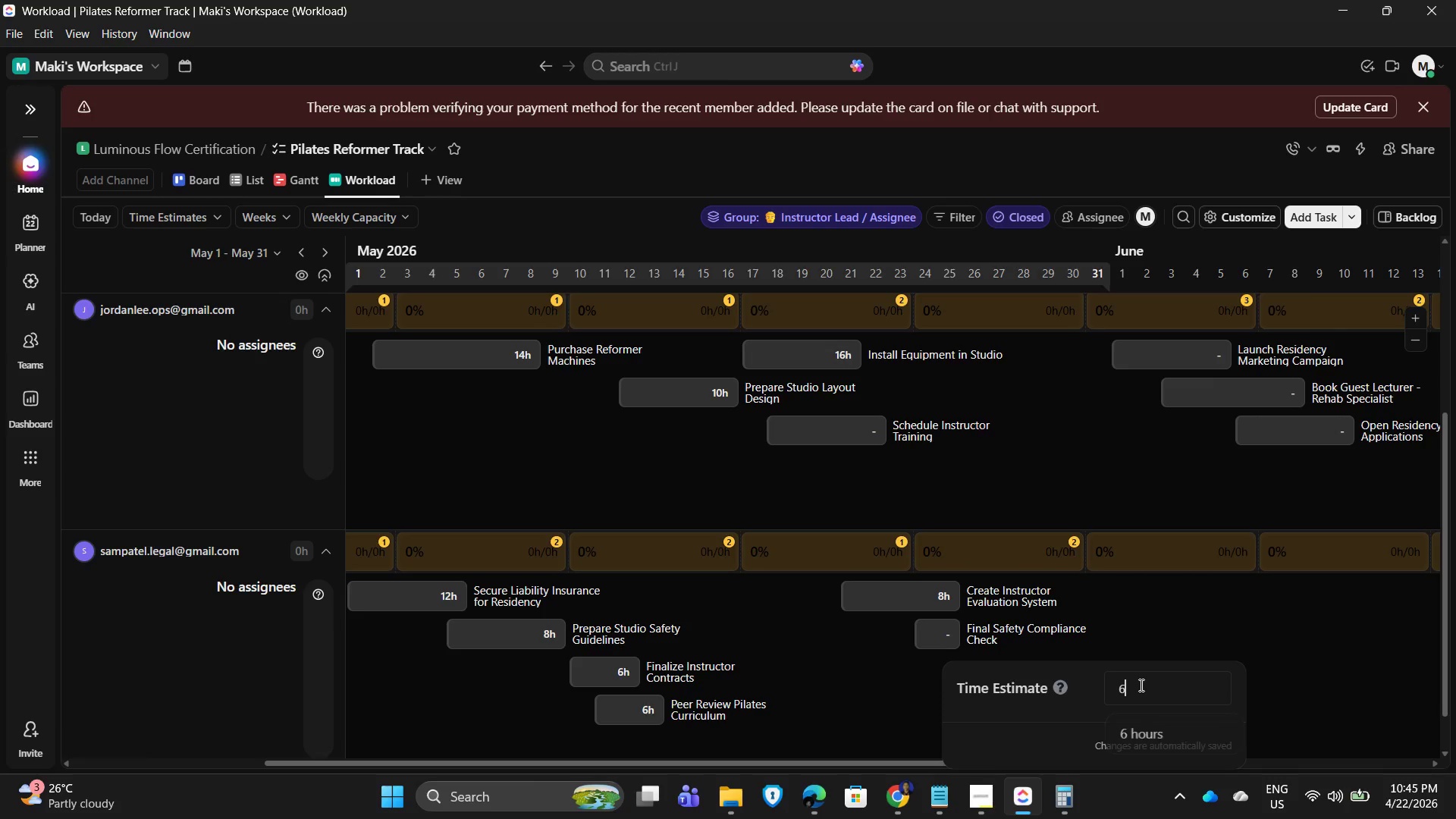 
key(NumpadEnter)
 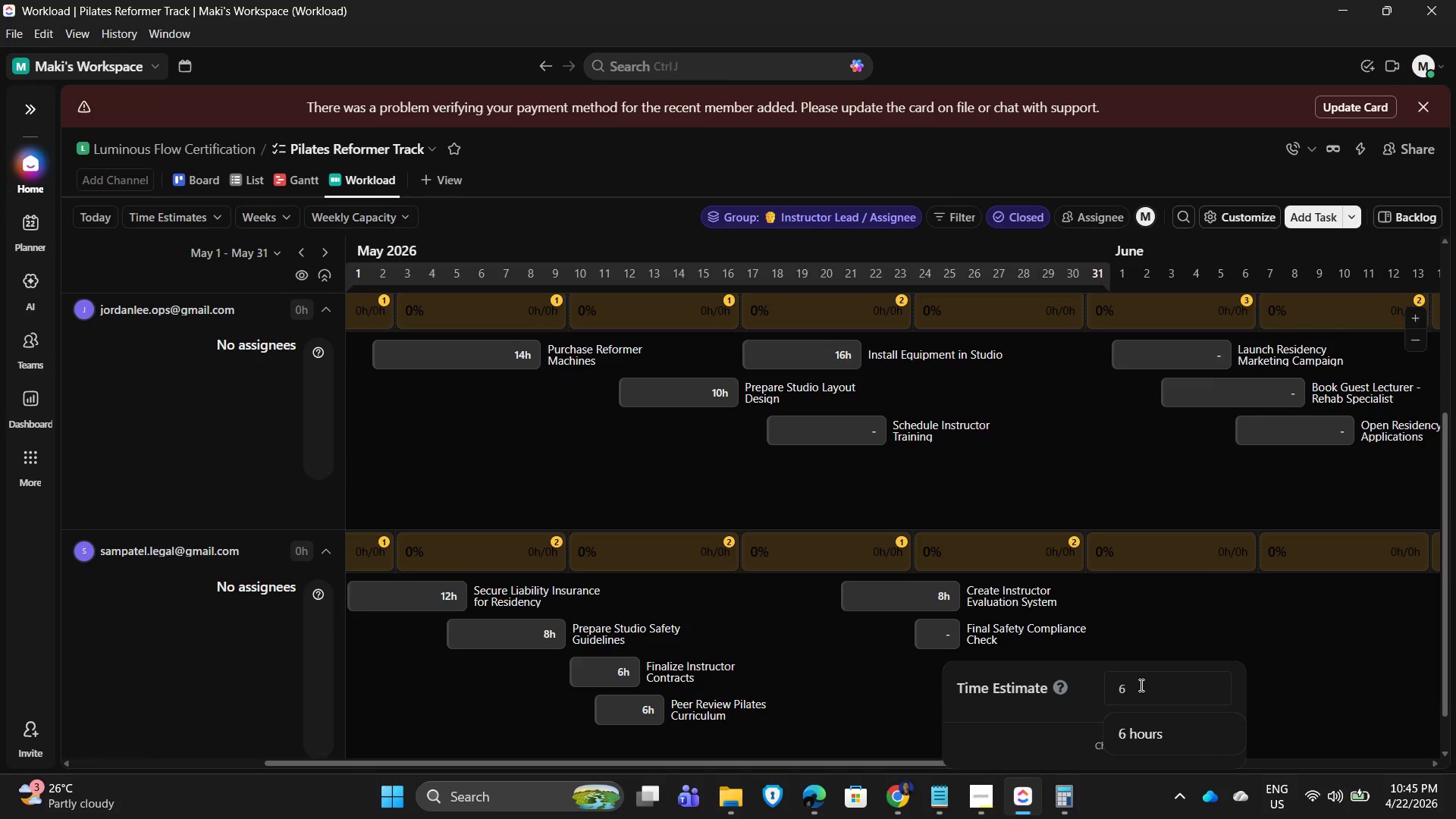 
key(NumpadEnter)
 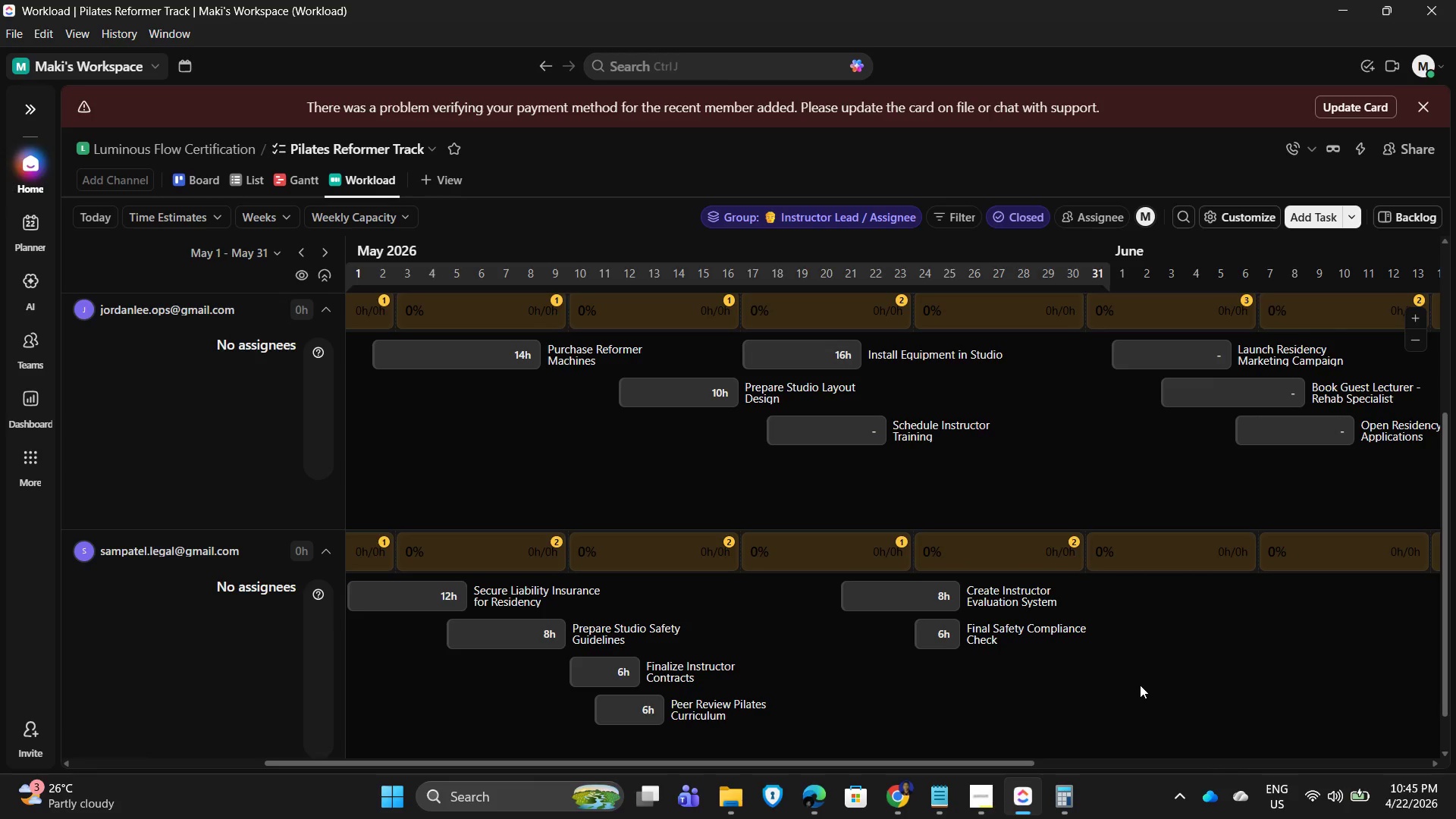 
scroll: coordinate [1128, 679], scroll_direction: up, amount: 1.0
 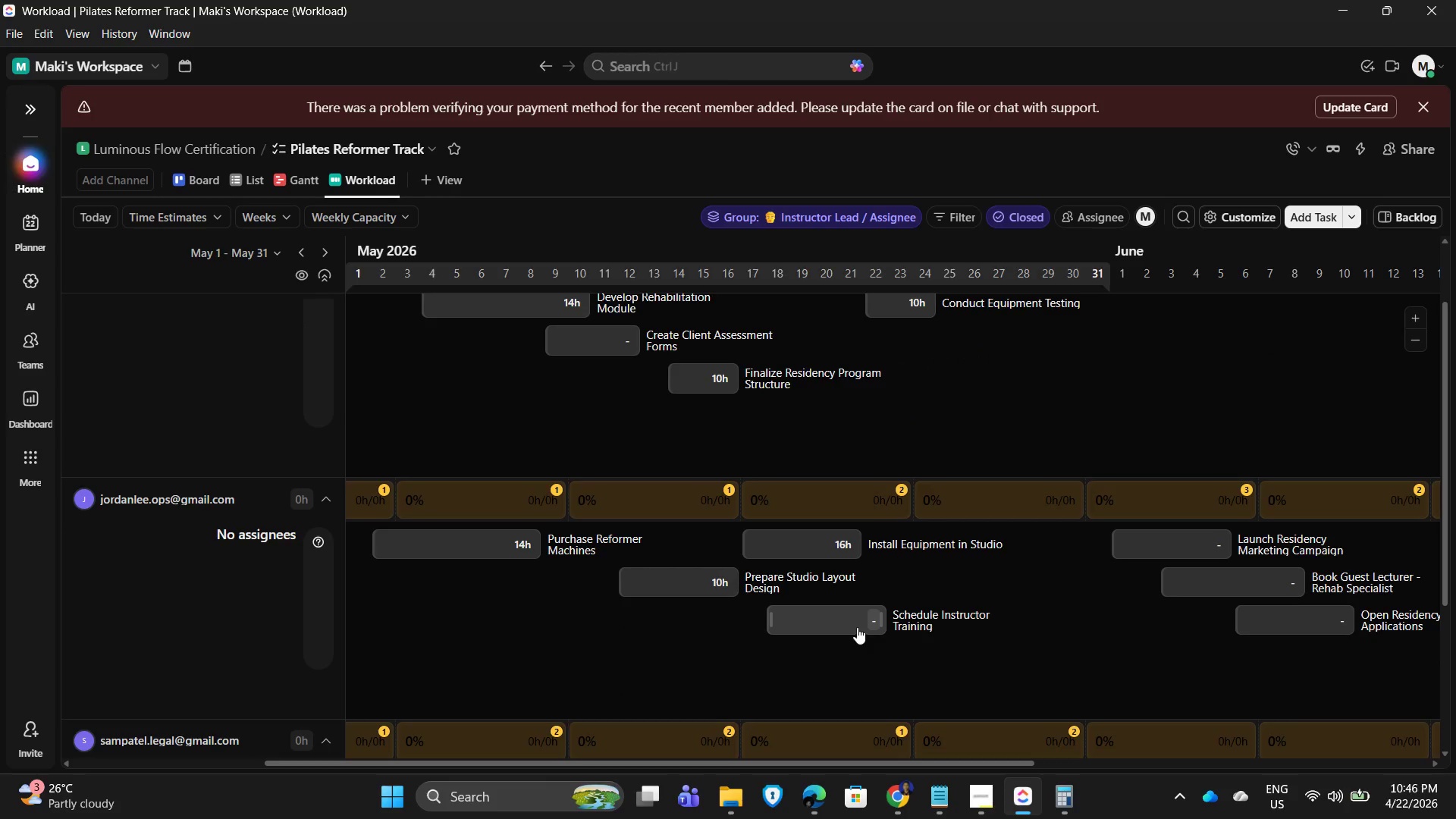 
left_click([868, 620])
 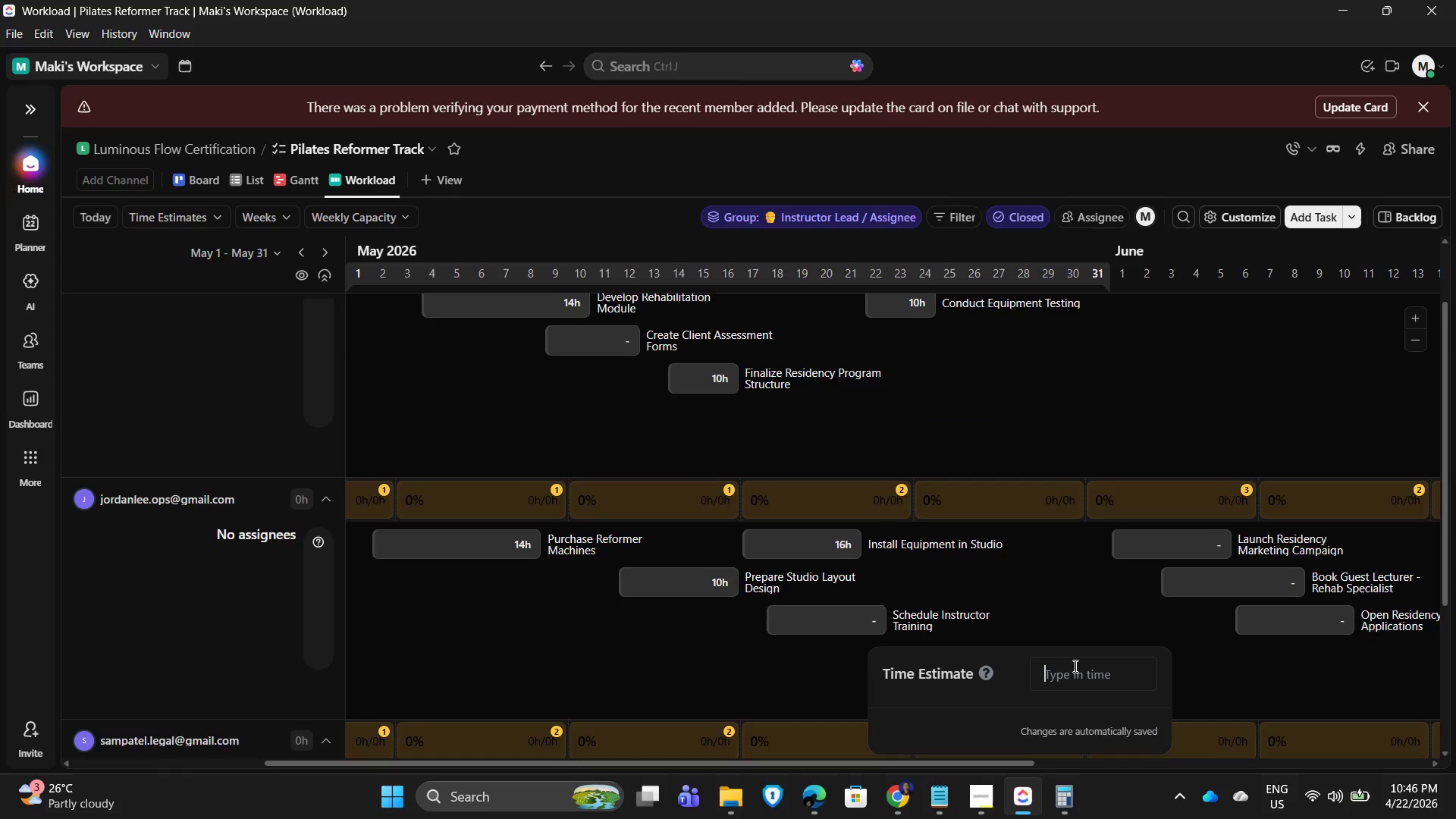 
key(Numpad8)
 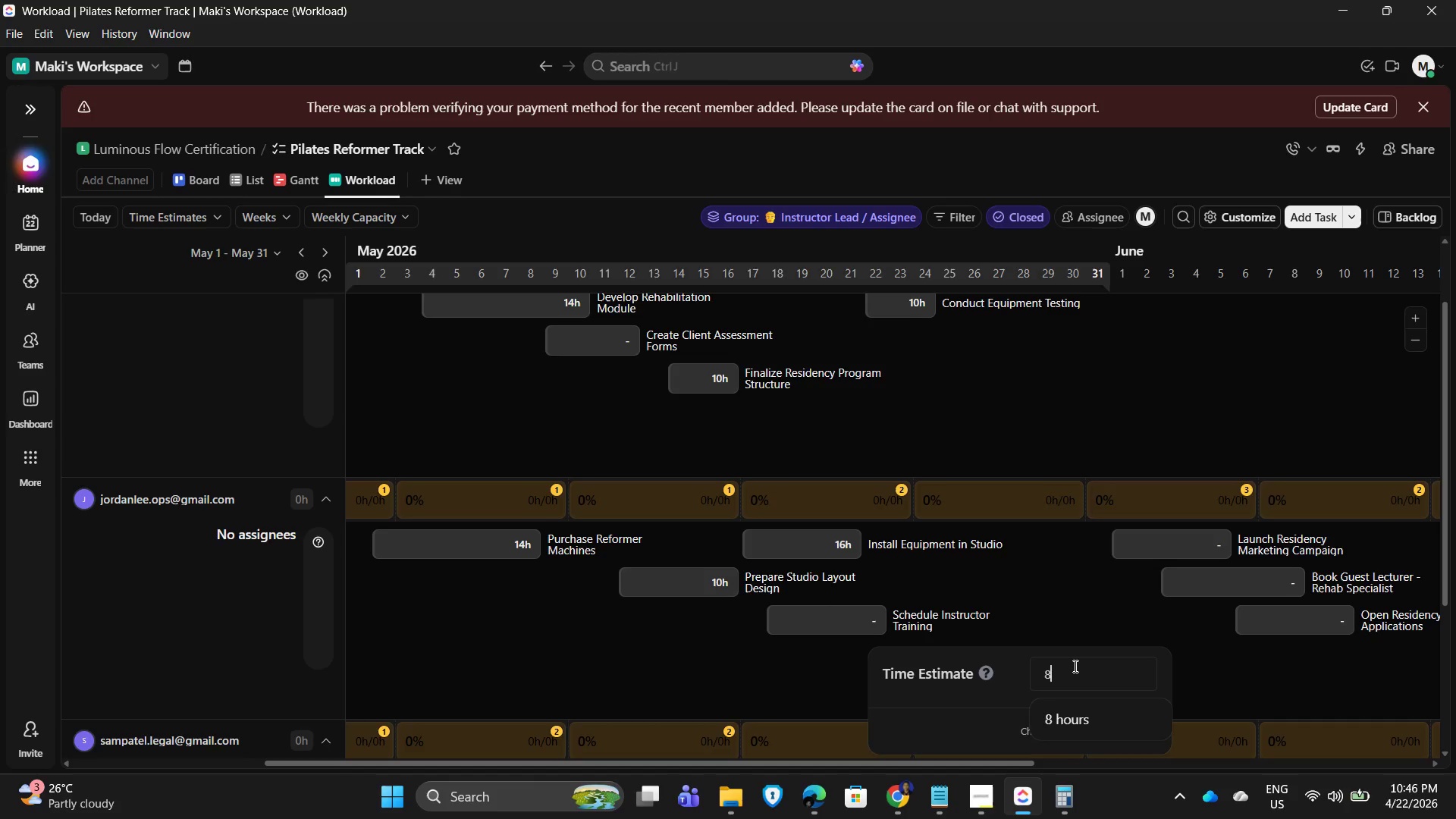 
key(NumpadEnter)
 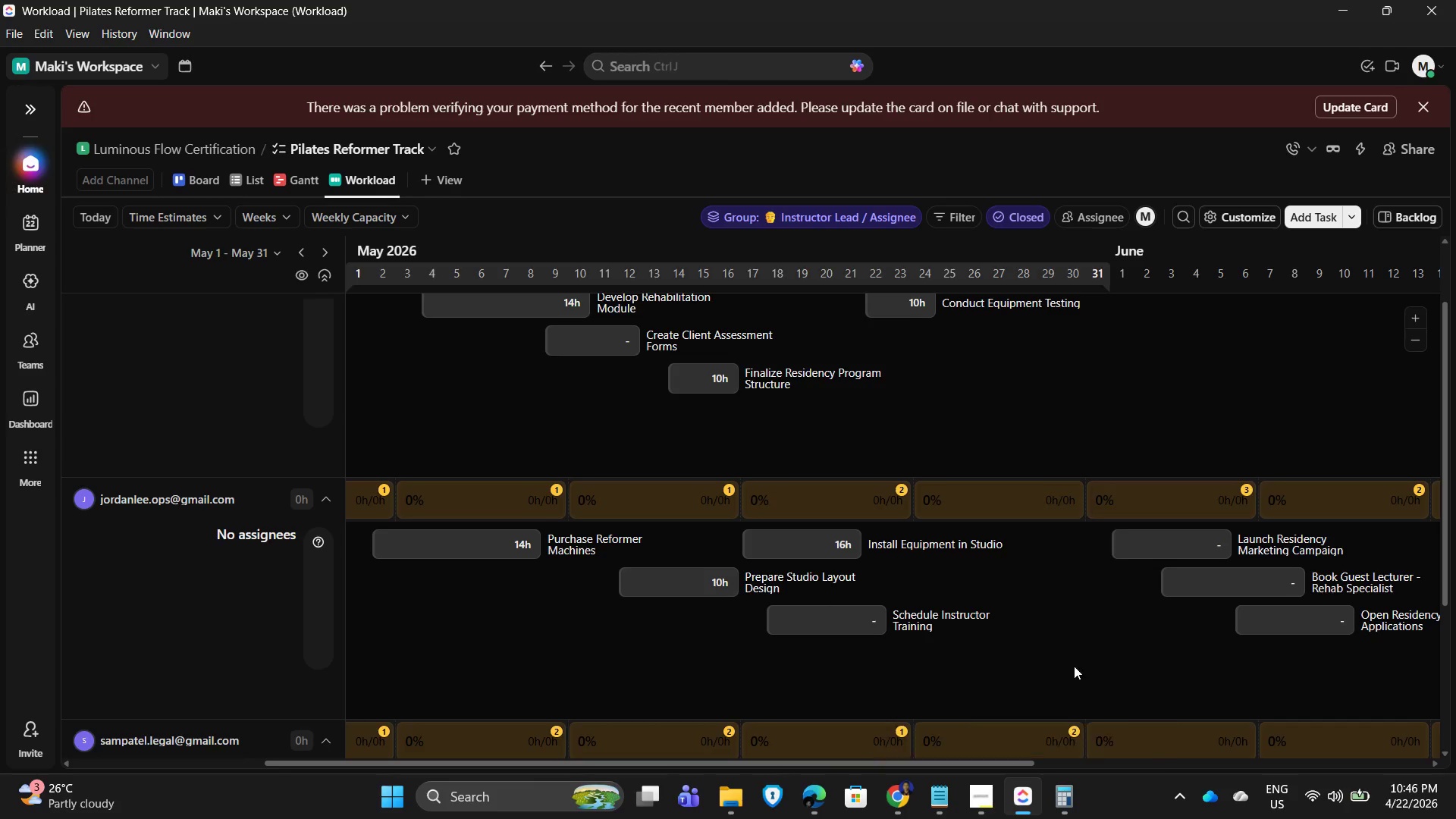 
key(NumpadEnter)
 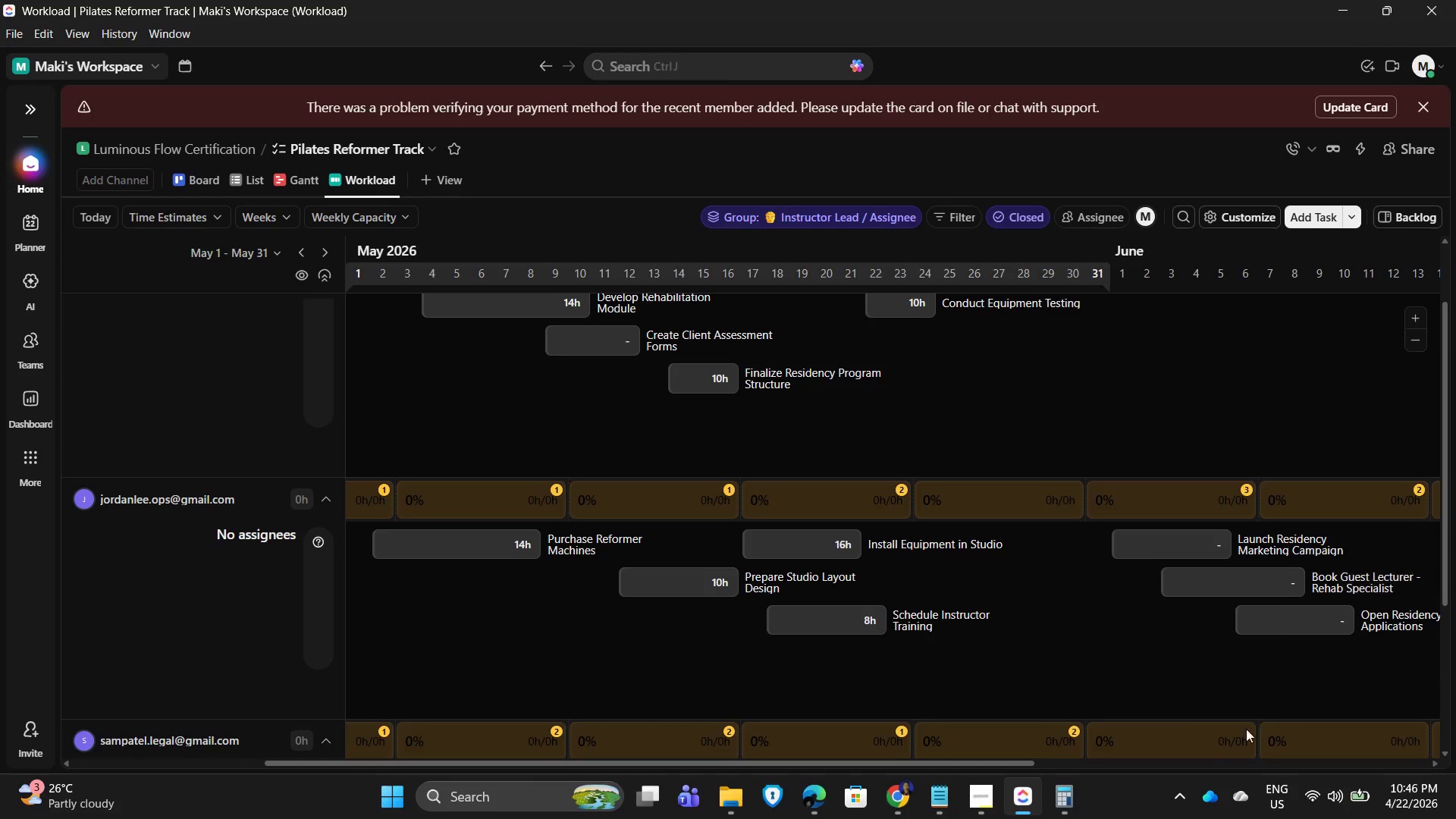 
wait(6.36)
 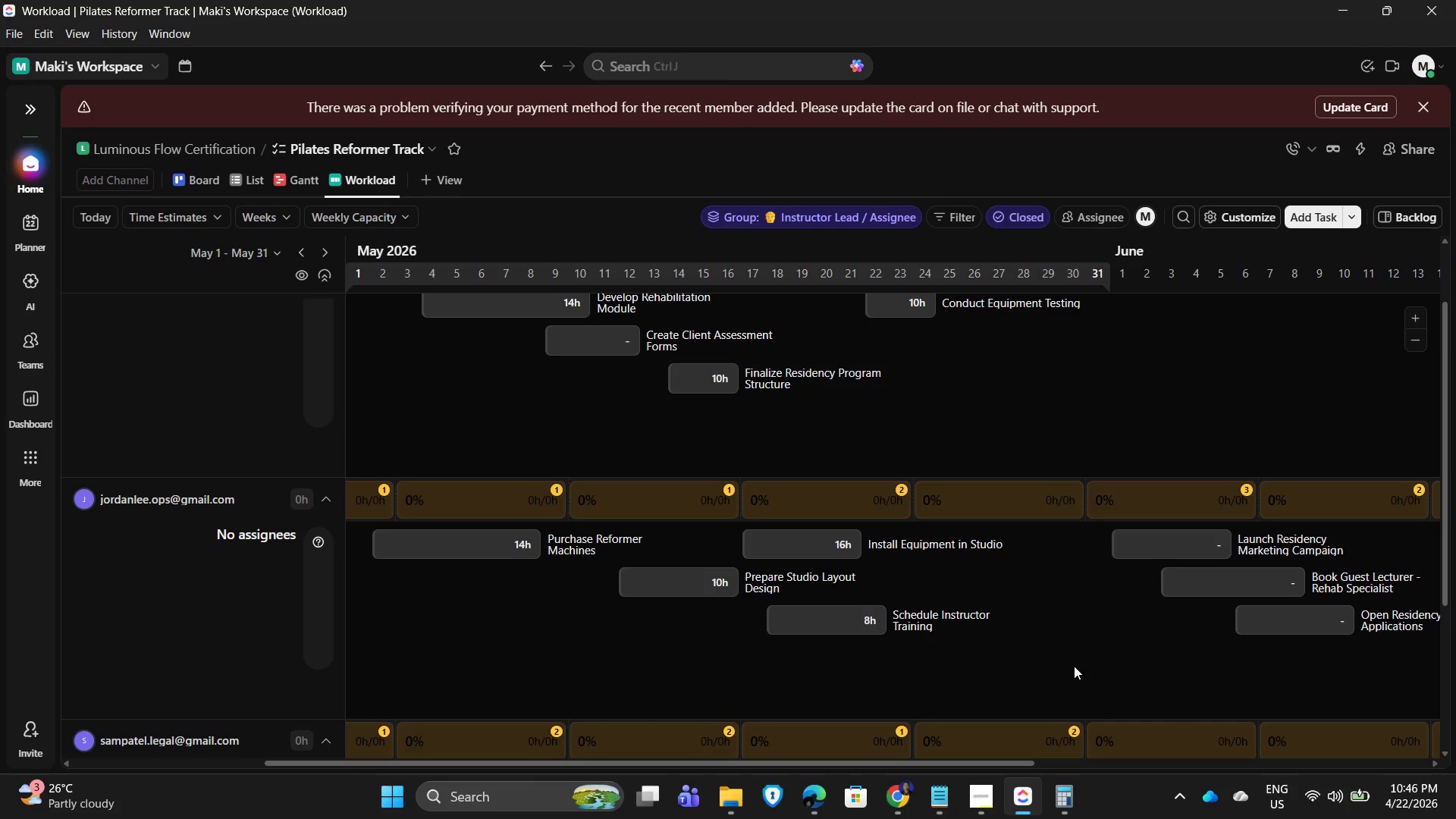 
scroll: coordinate [1053, 640], scroll_direction: up, amount: 3.0
 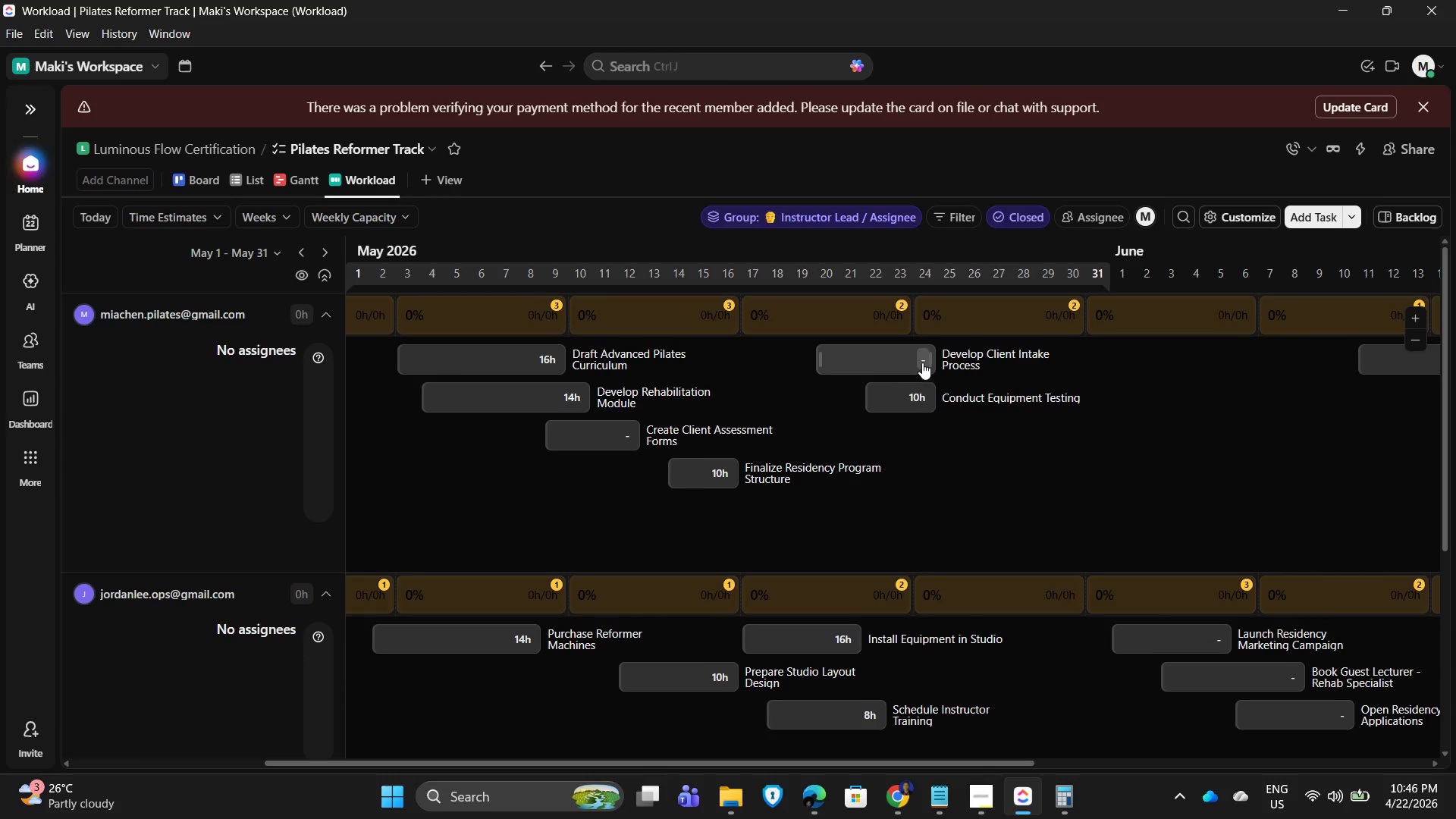 
left_click([922, 359])
 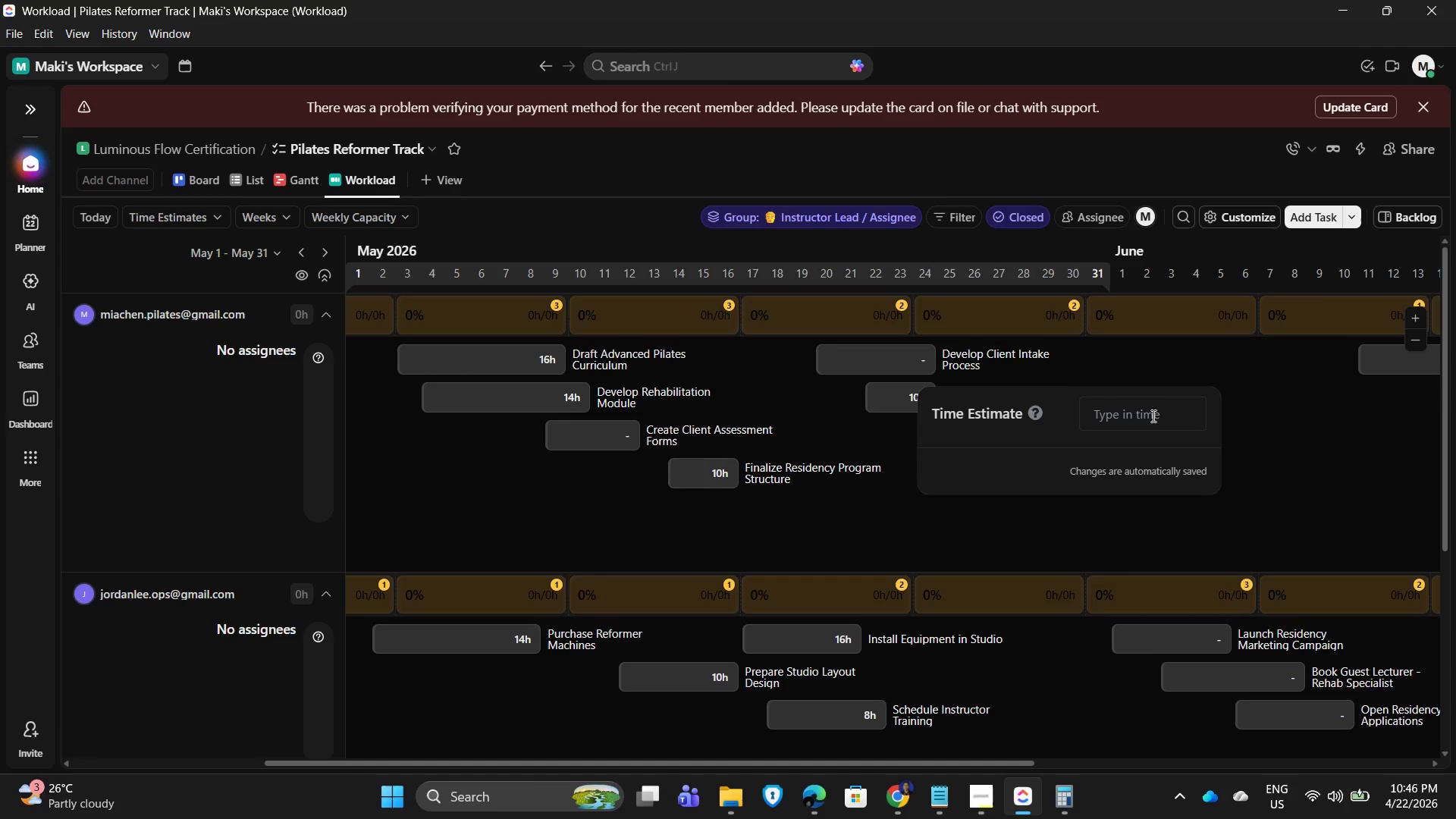 
key(Numpad8)
 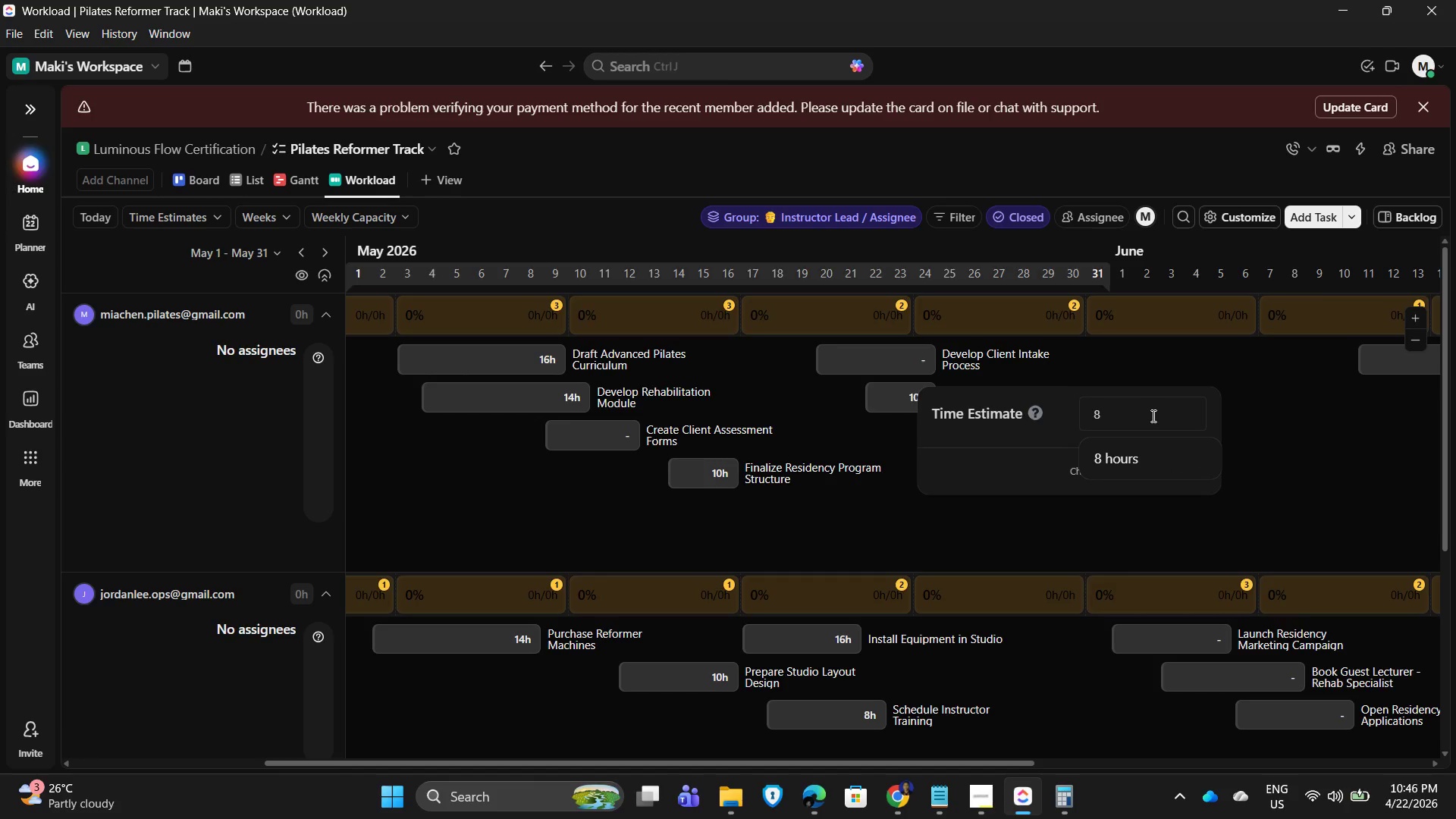 
key(NumpadEnter)
 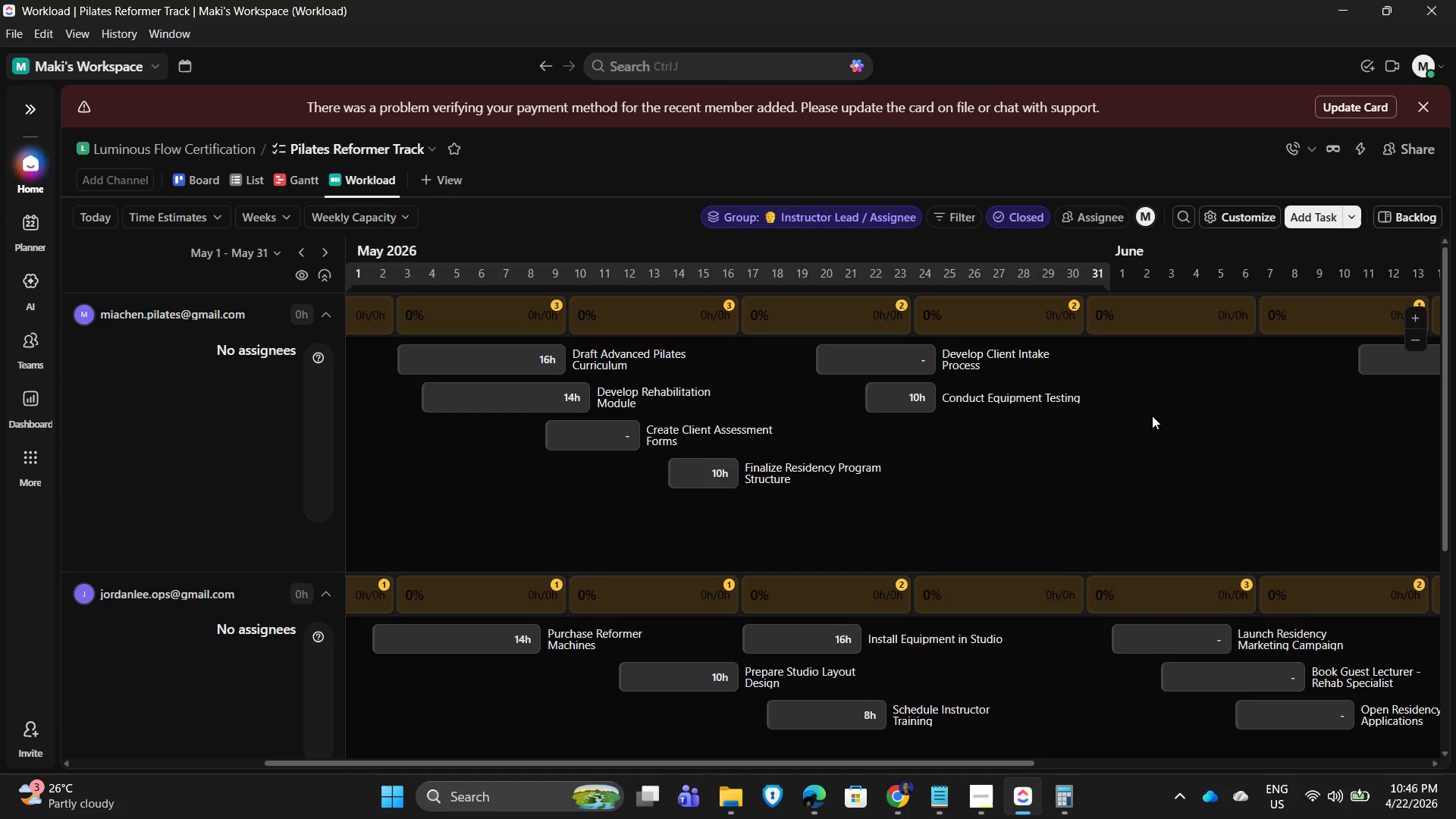 
key(NumpadEnter)
 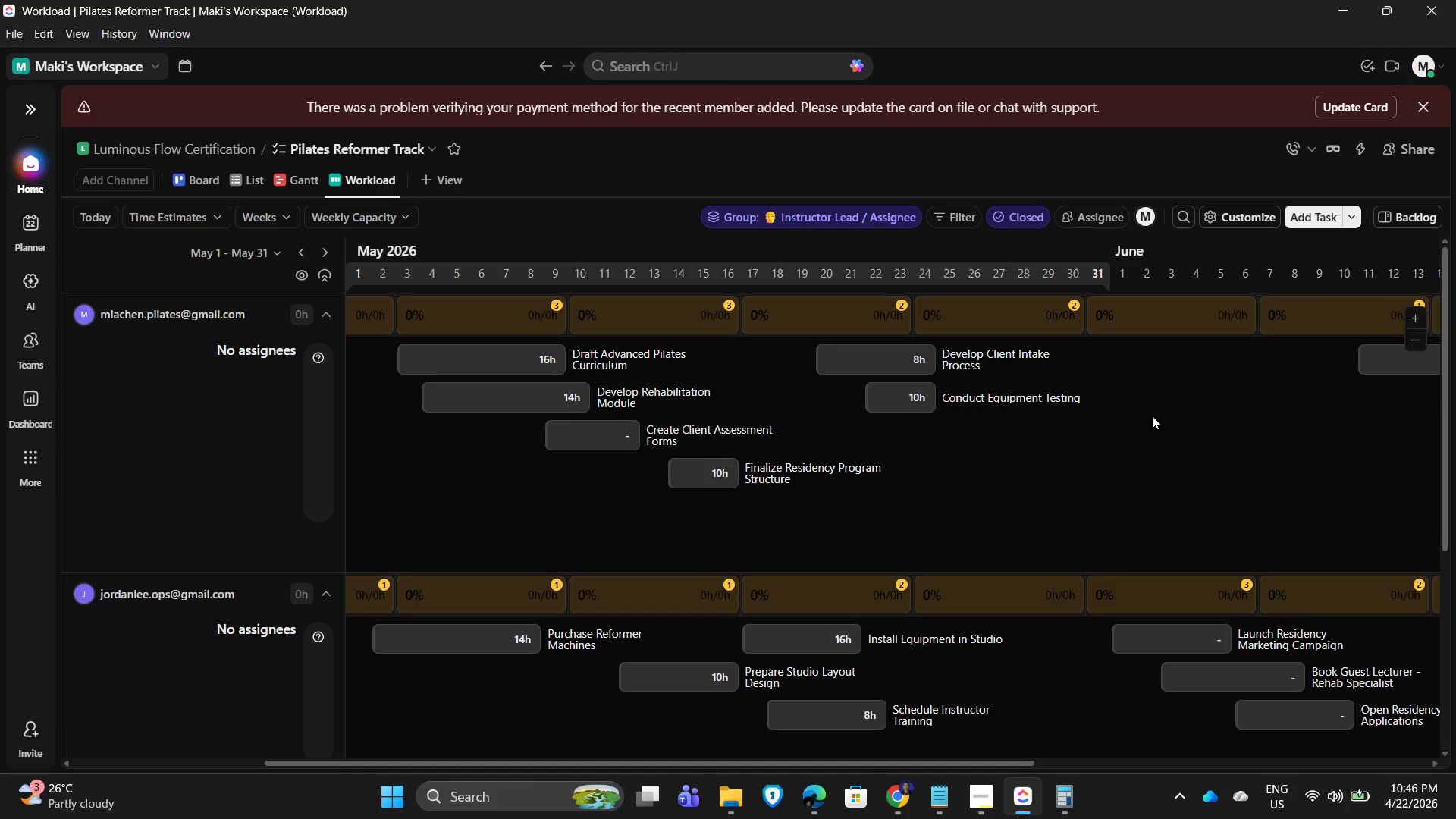 
scroll: coordinate [482, 733], scroll_direction: down, amount: 4.0
 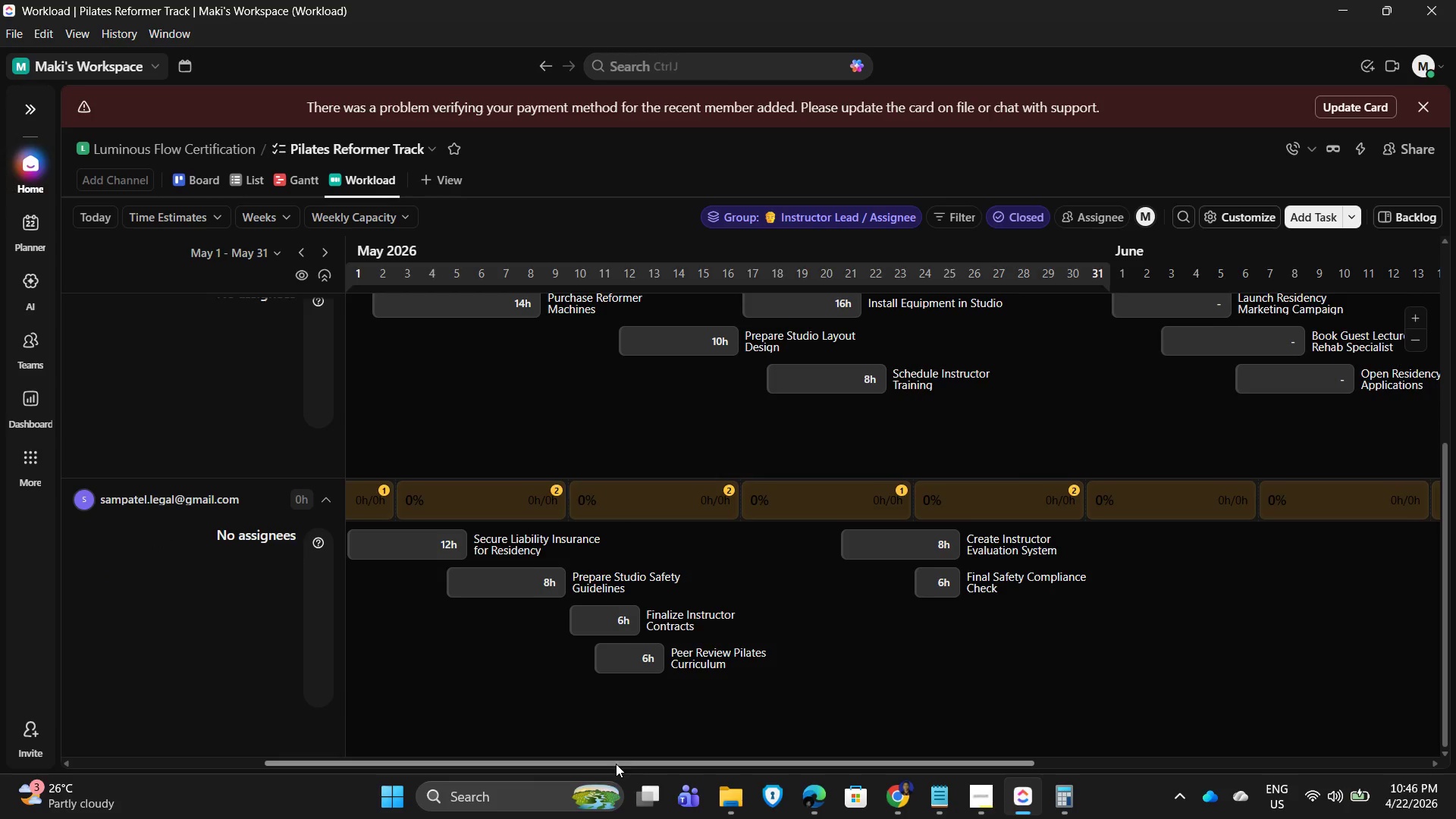 
left_click_drag(start_coordinate=[614, 764], to_coordinate=[1138, 737])
 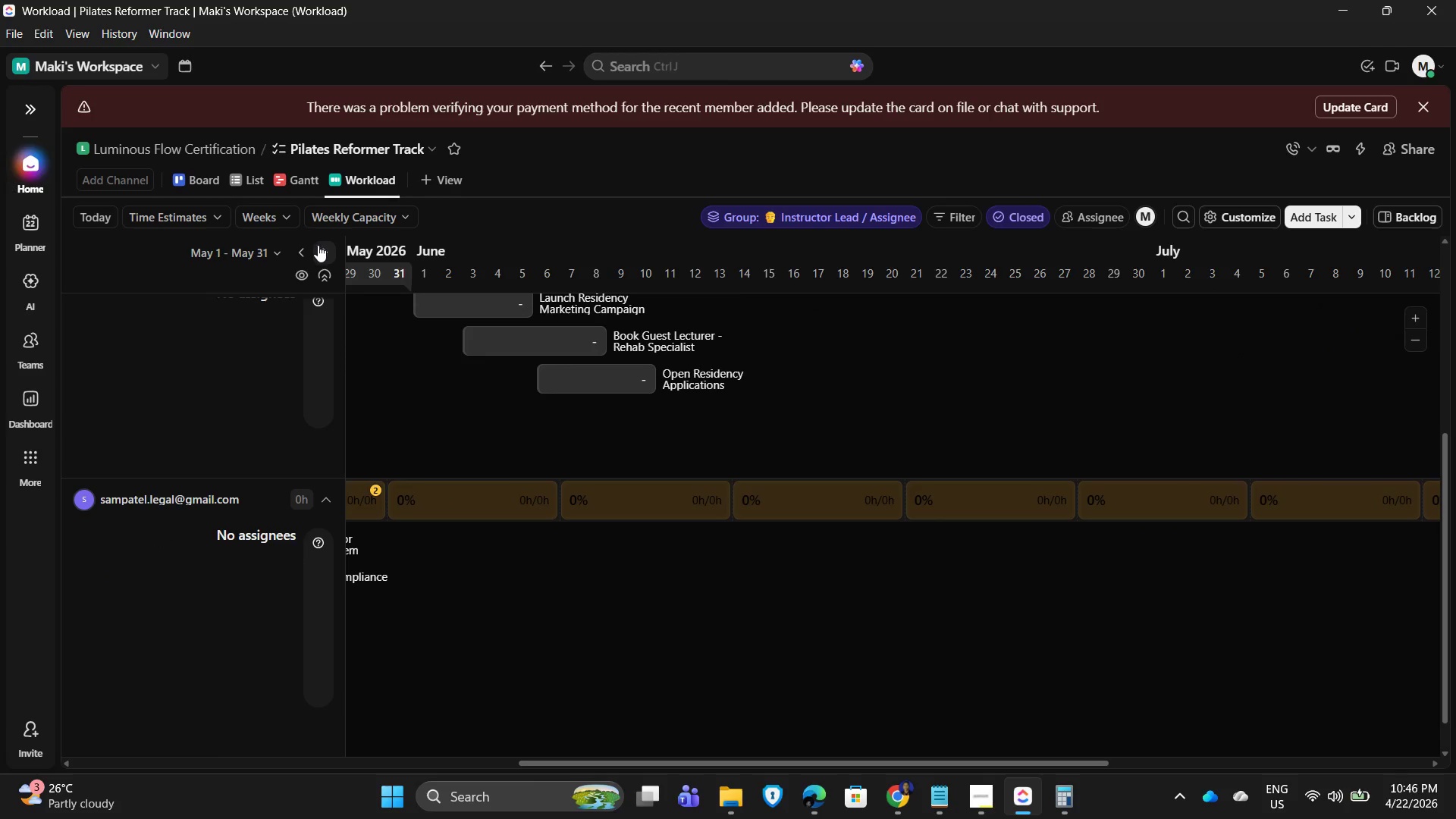 
left_click([322, 247])
 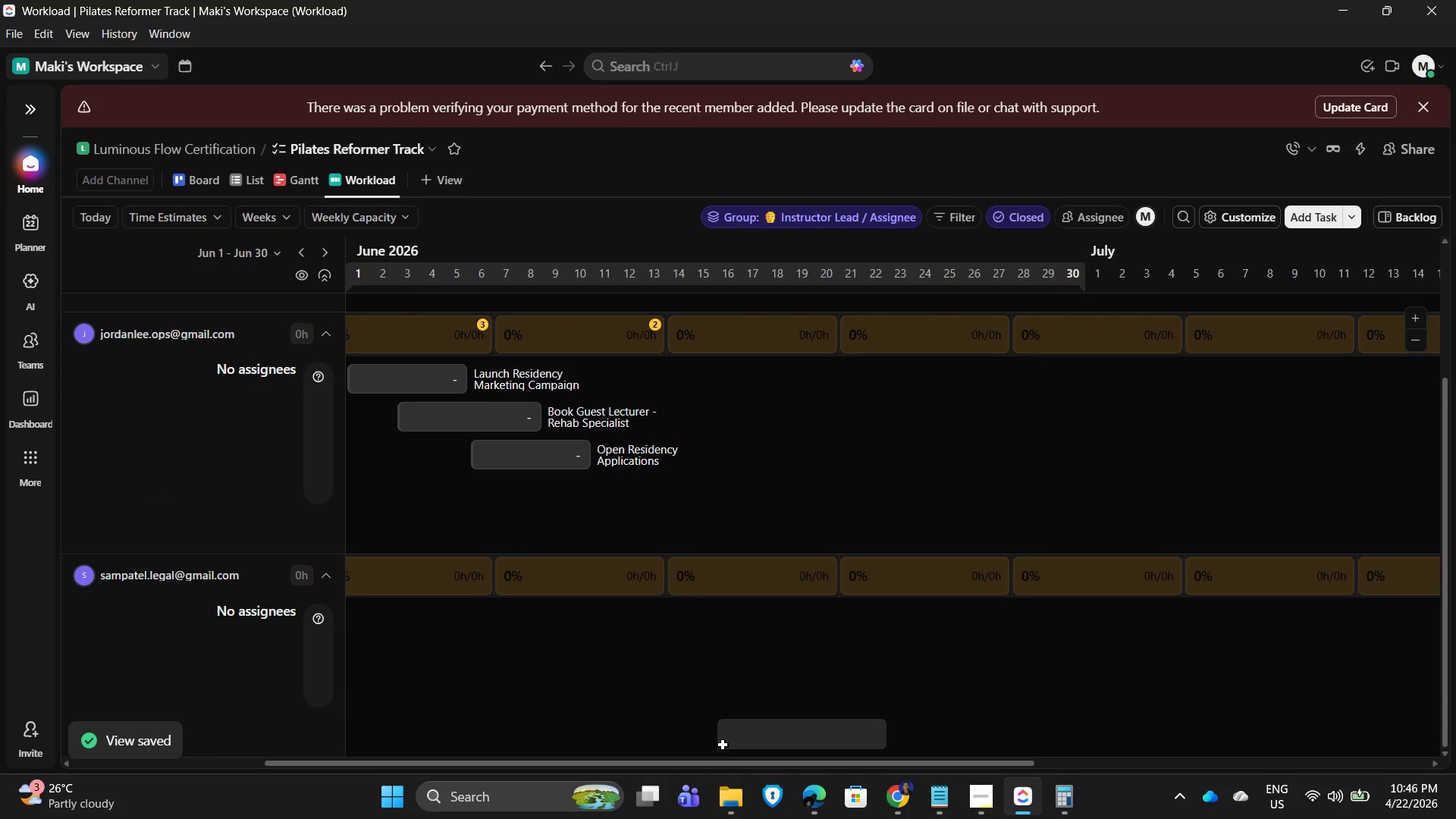 
left_click_drag(start_coordinate=[718, 761], to_coordinate=[444, 752])
 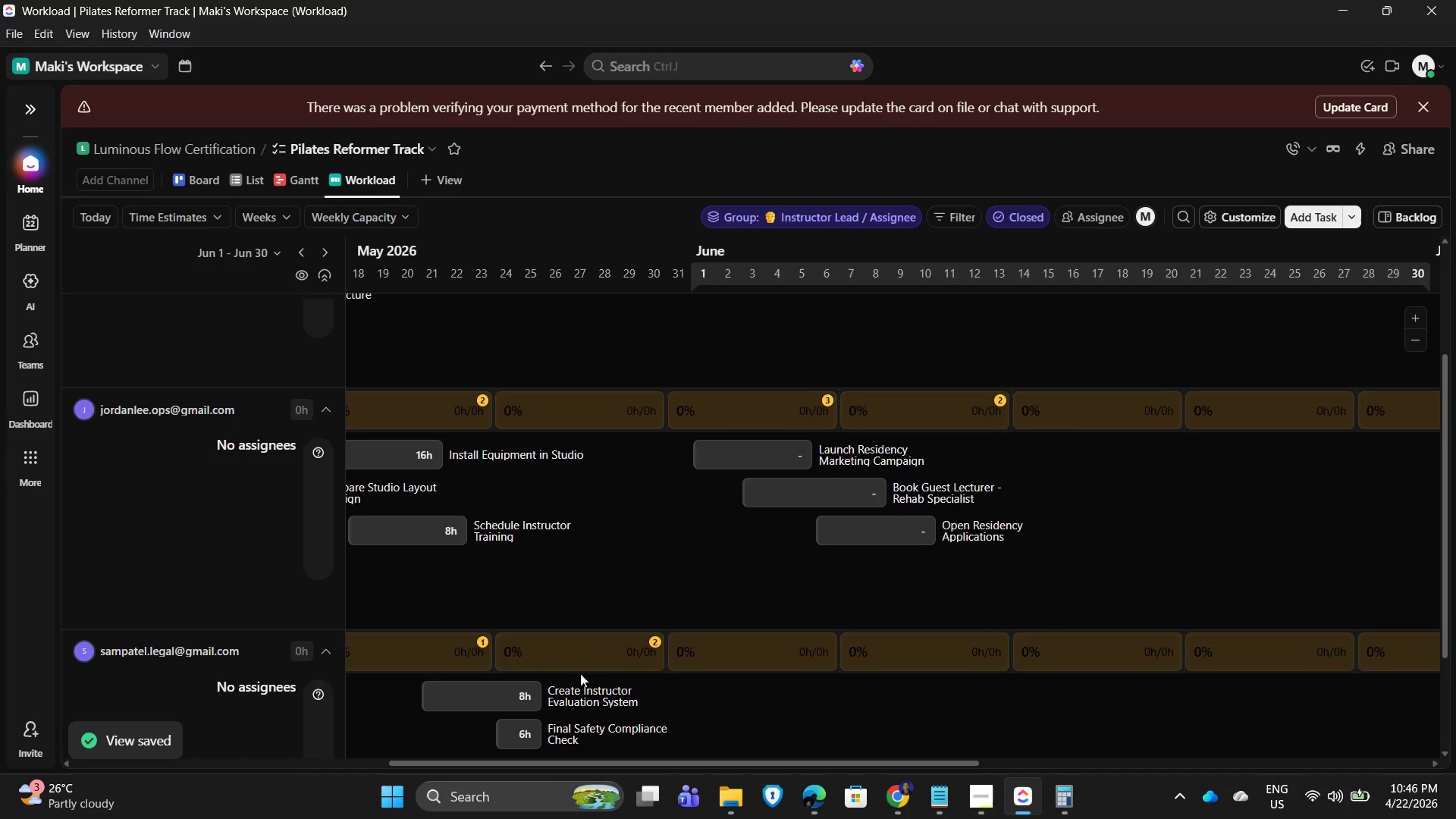 
scroll: coordinate [629, 664], scroll_direction: down, amount: 3.0
 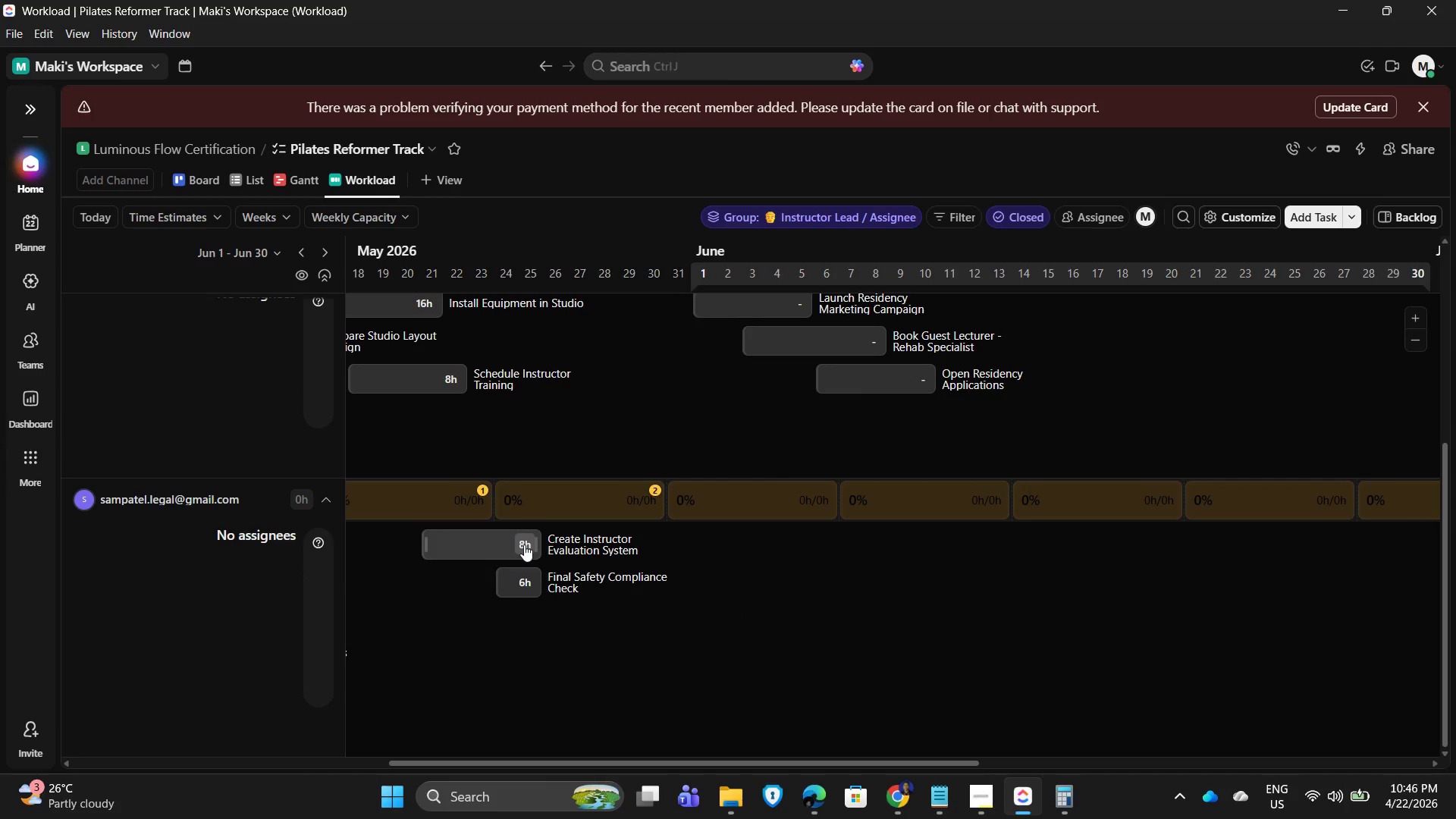 
left_click([519, 539])
 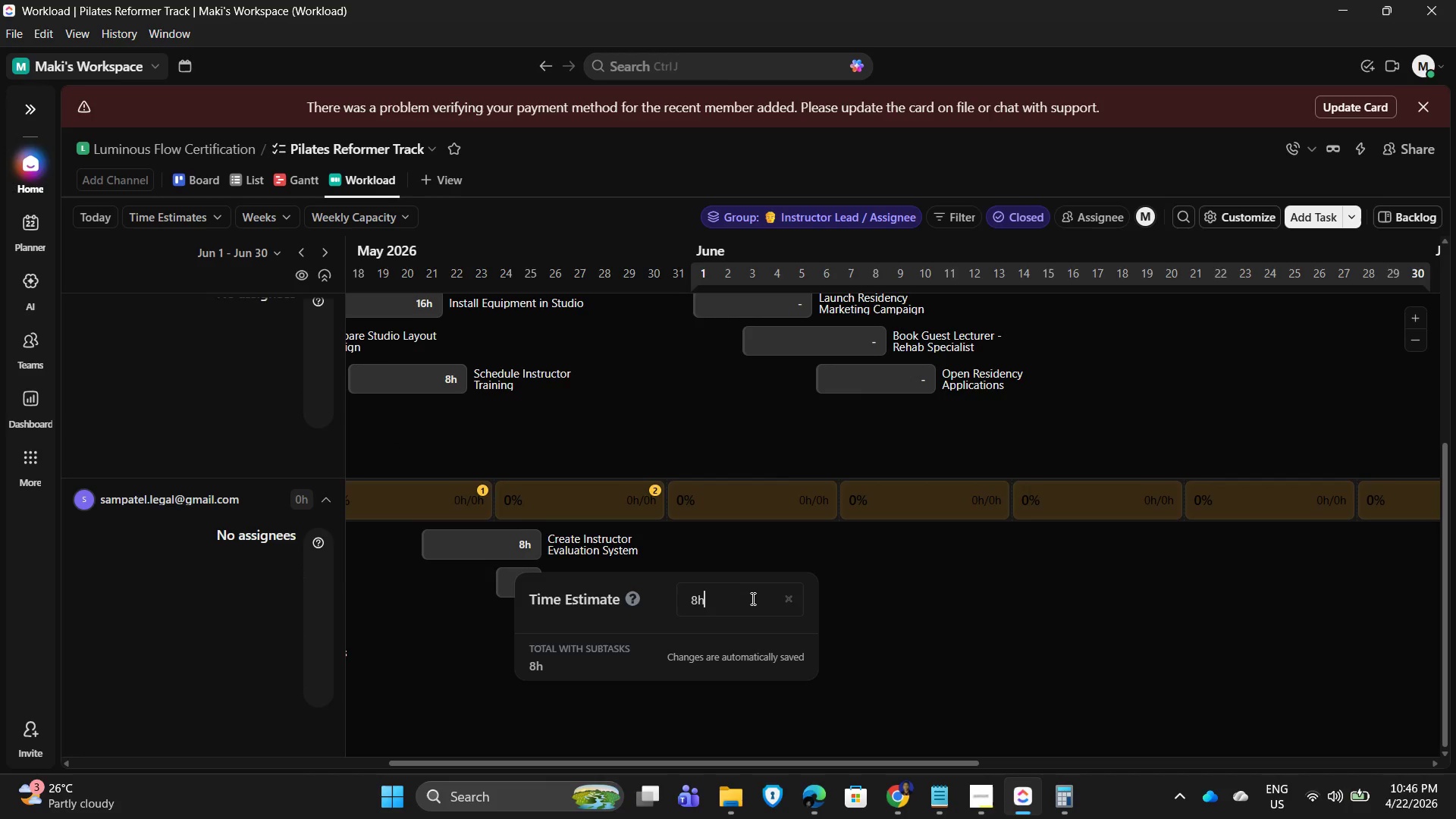 
key(Backspace)
 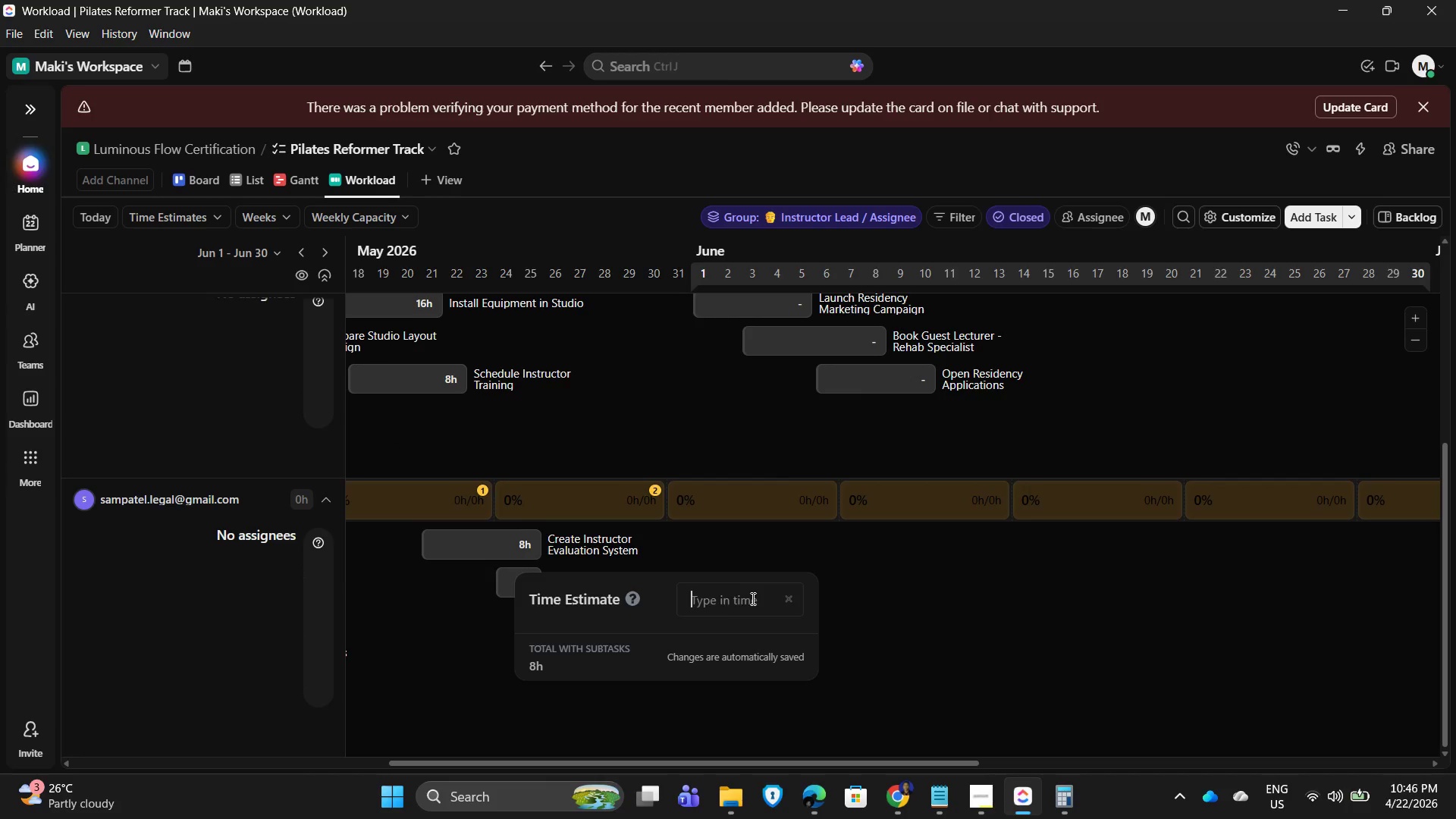 
key(Backspace)
 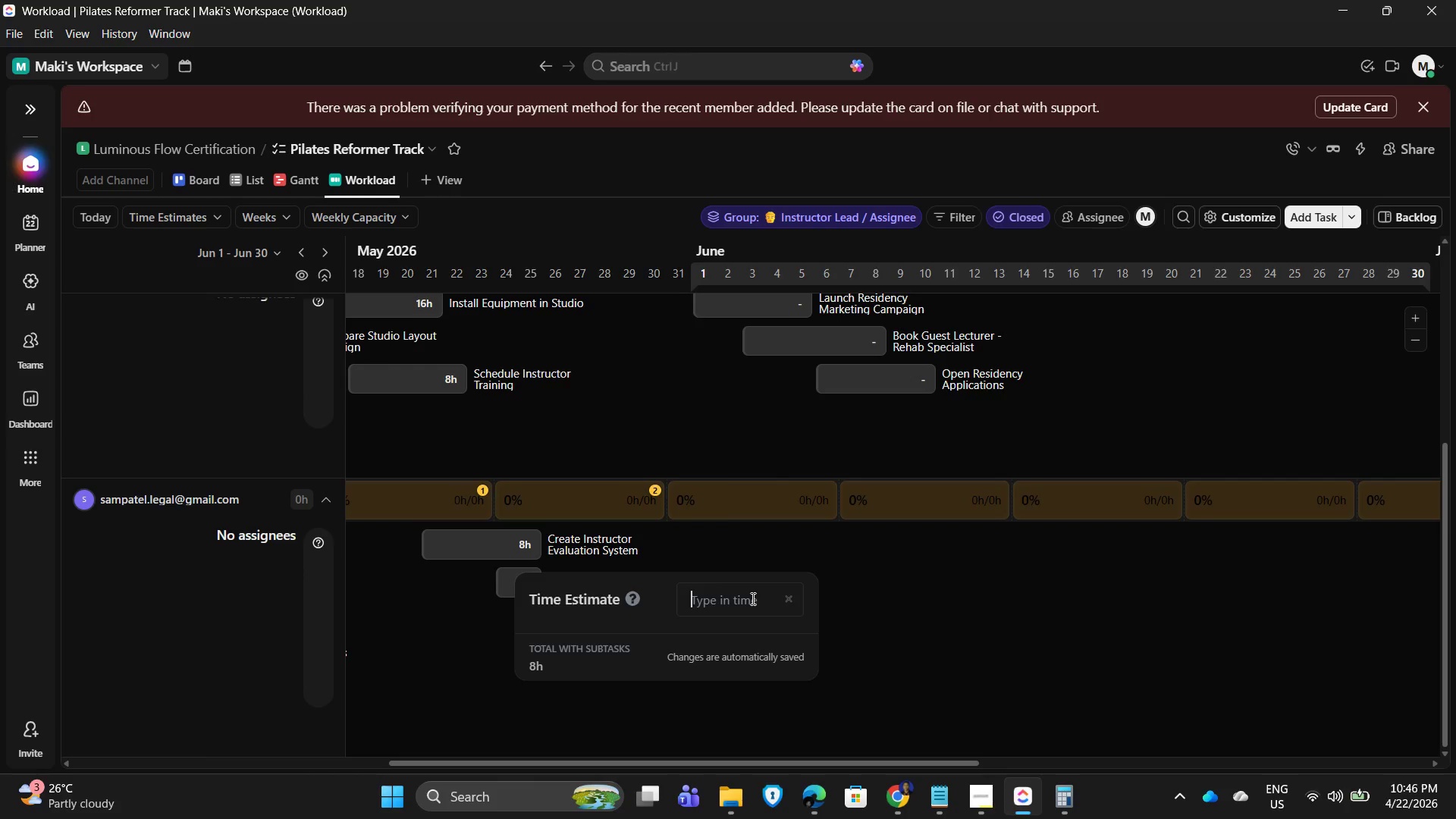 
key(Backspace)
 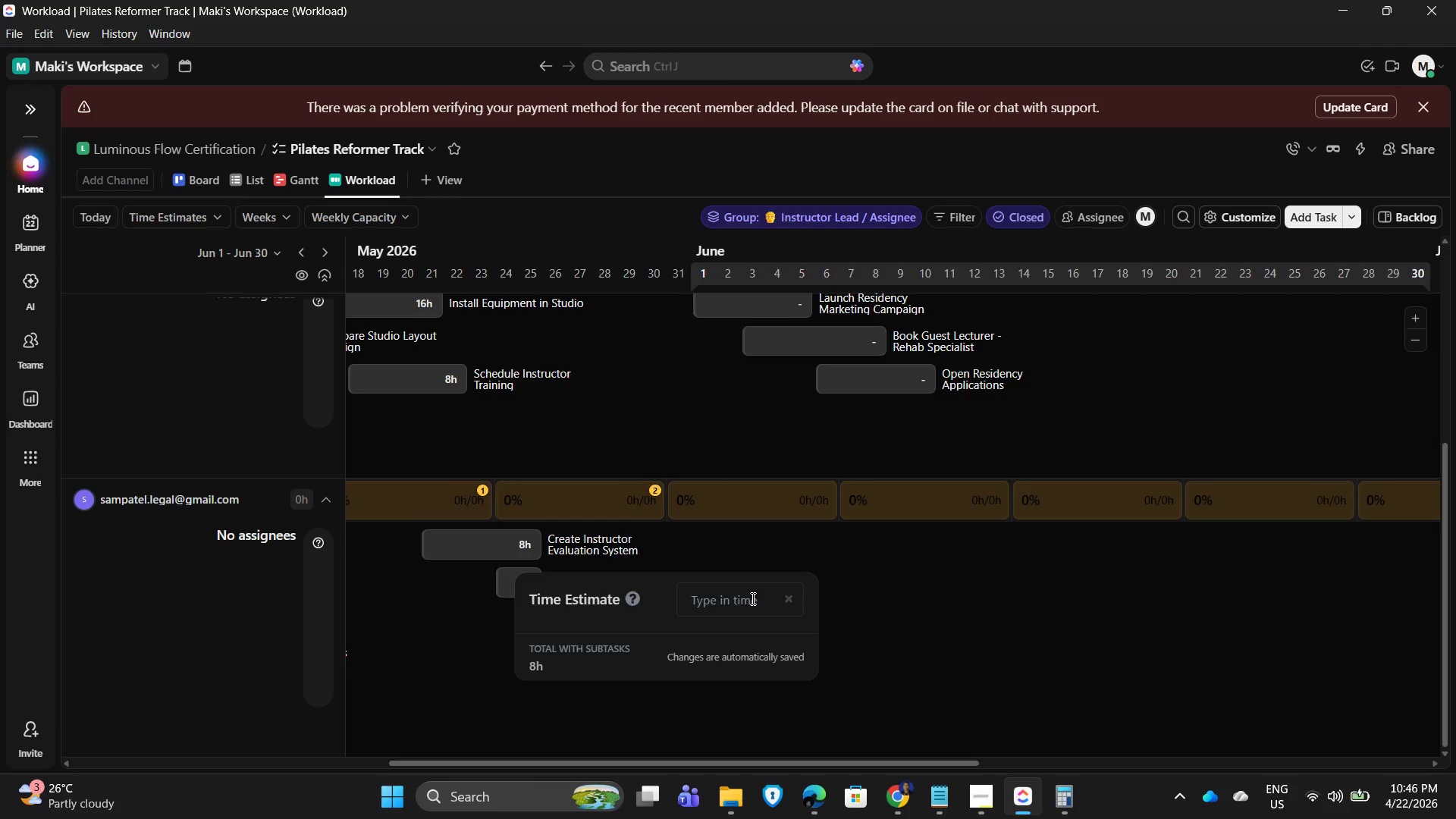 
key(Numpad6)
 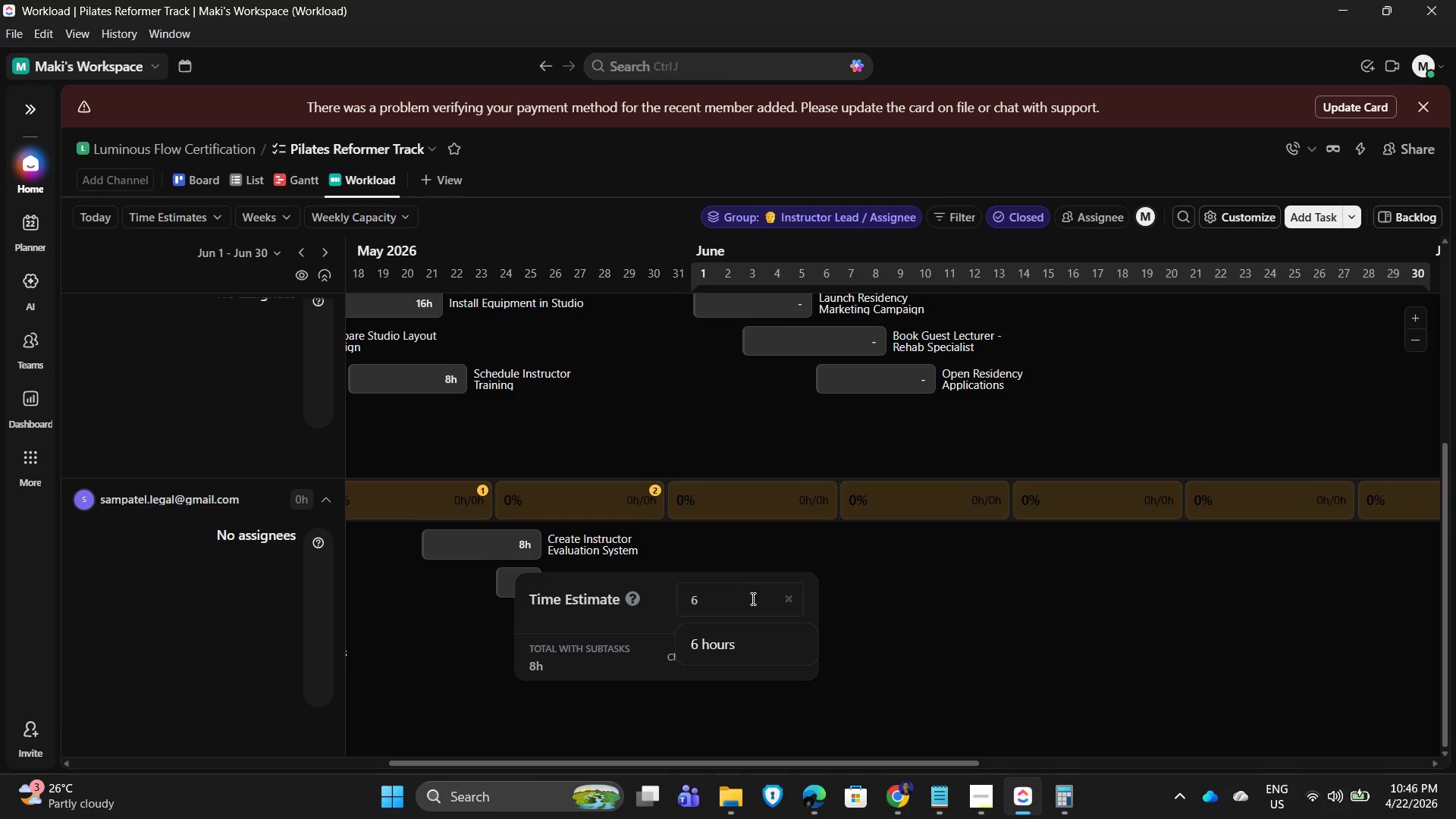 
key(NumpadEnter)
 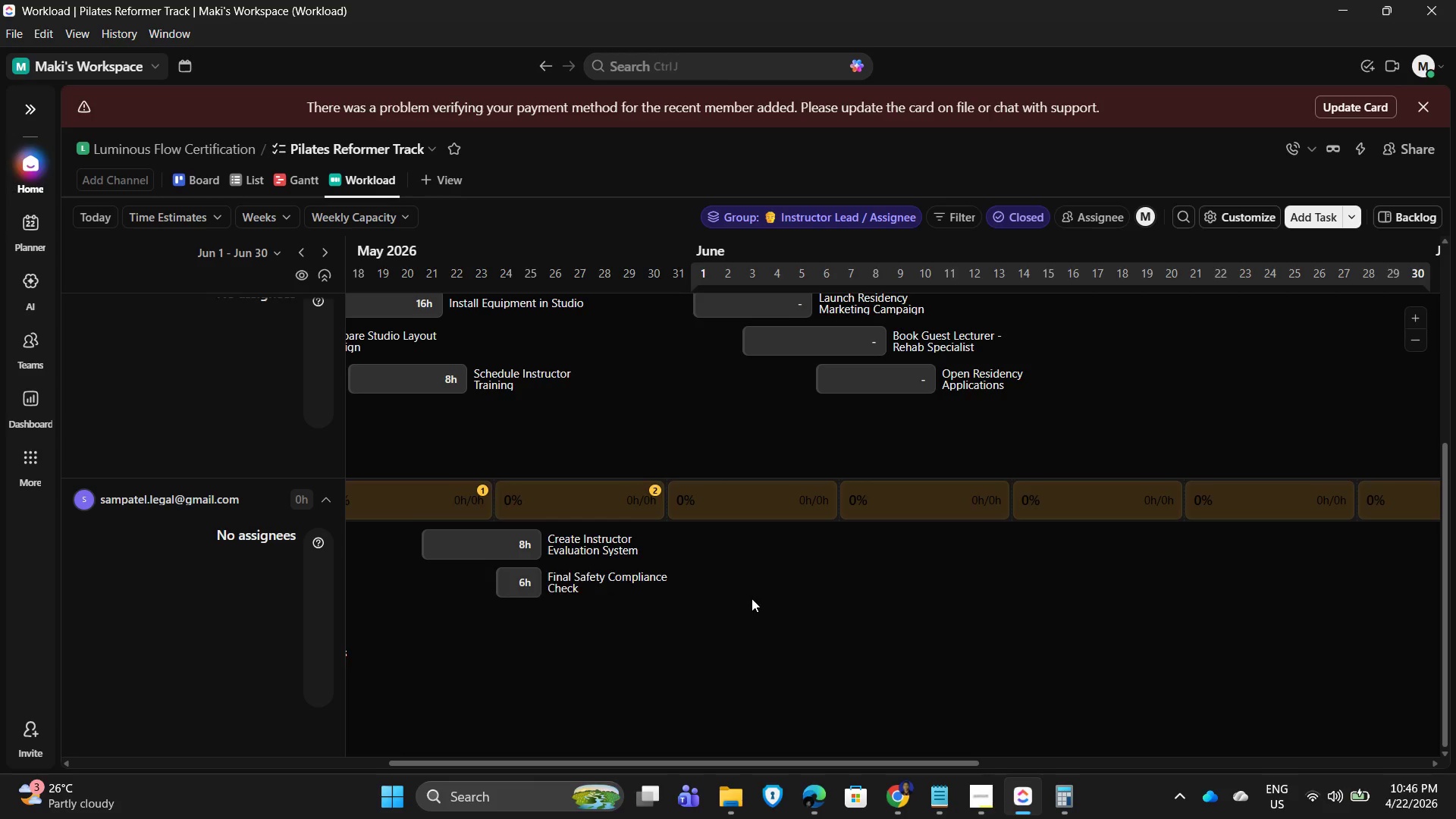 
key(NumpadEnter)
 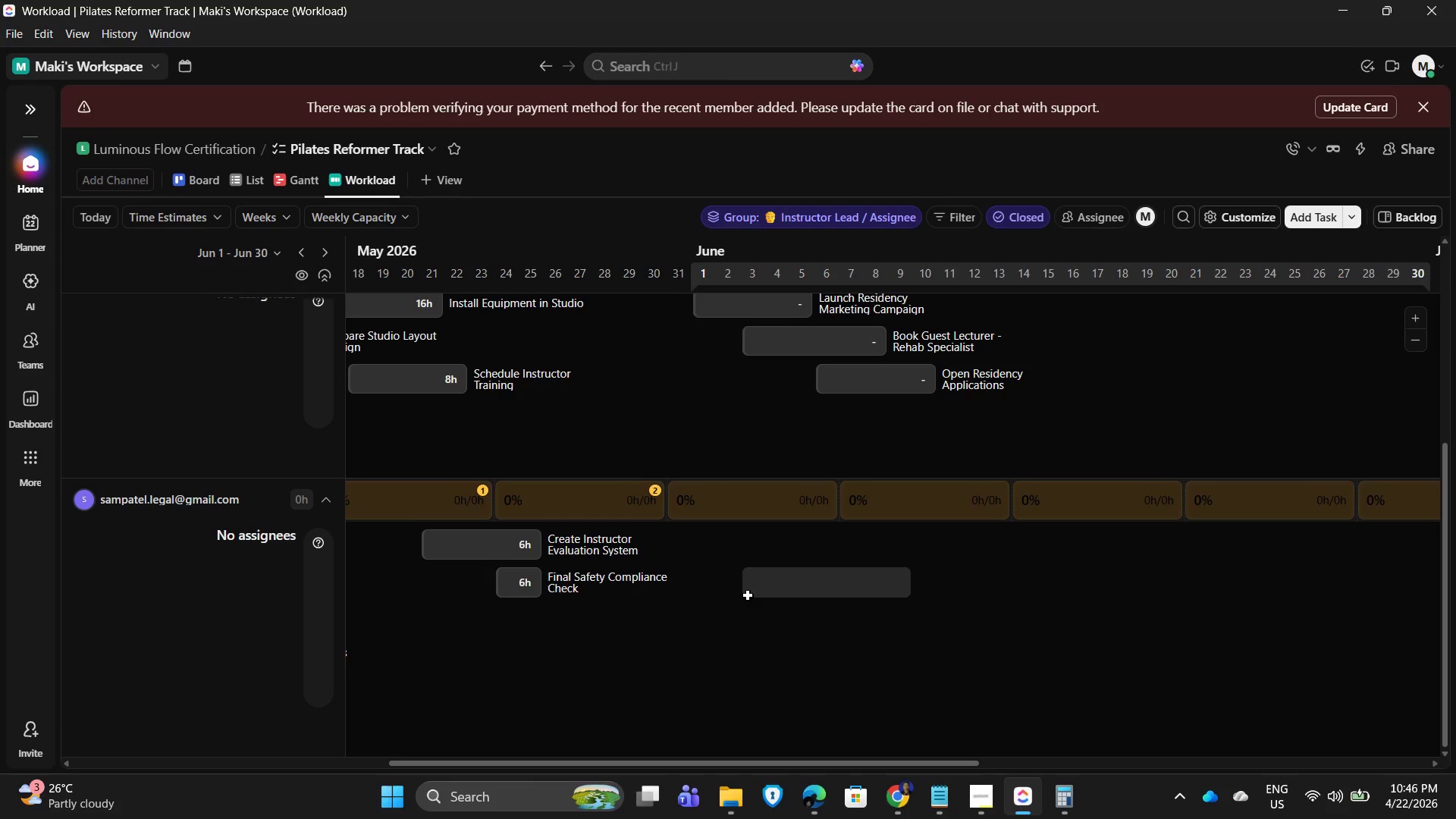 
scroll: coordinate [814, 541], scroll_direction: none, amount: 0.0
 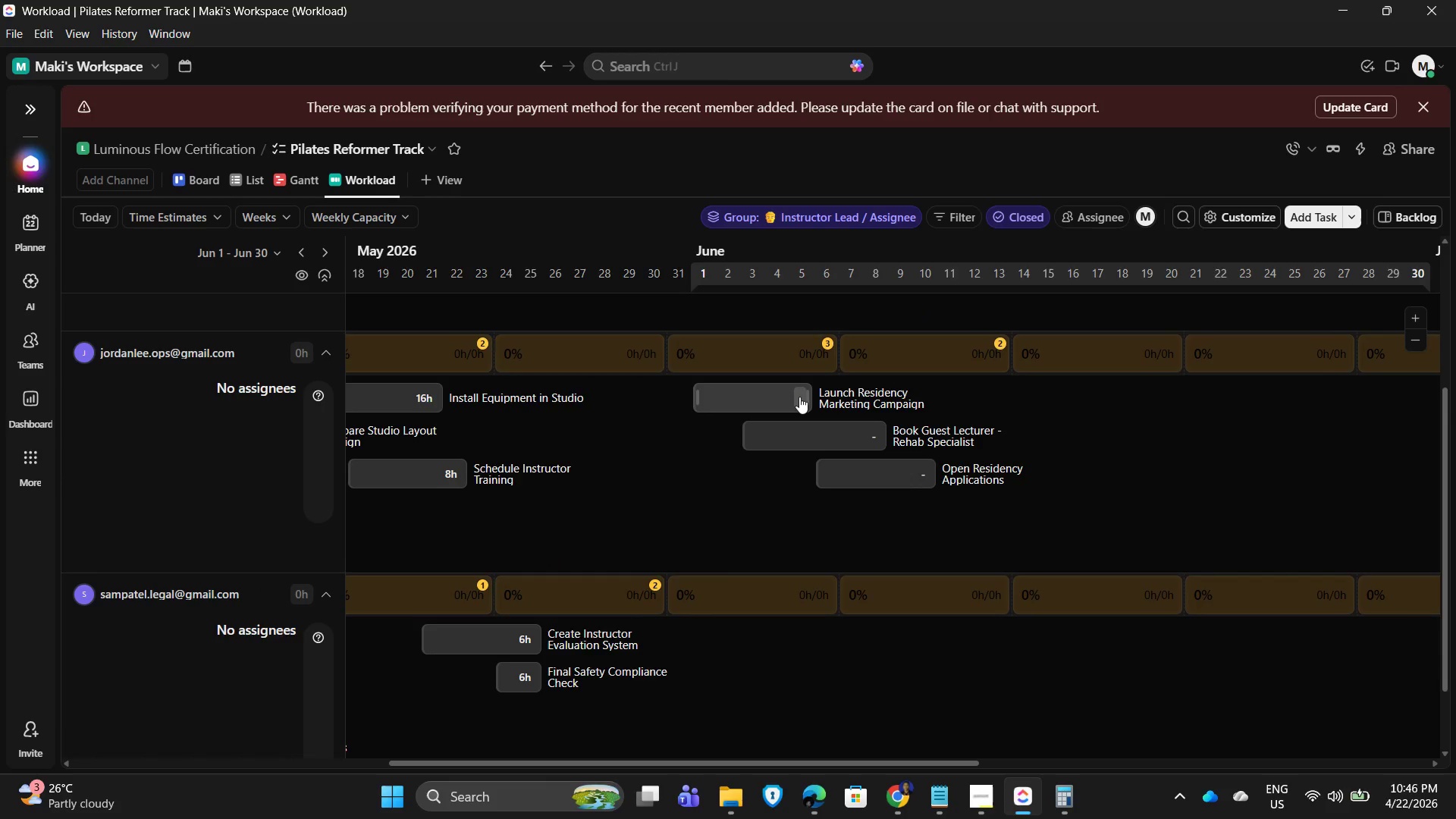 
left_click([799, 397])
 